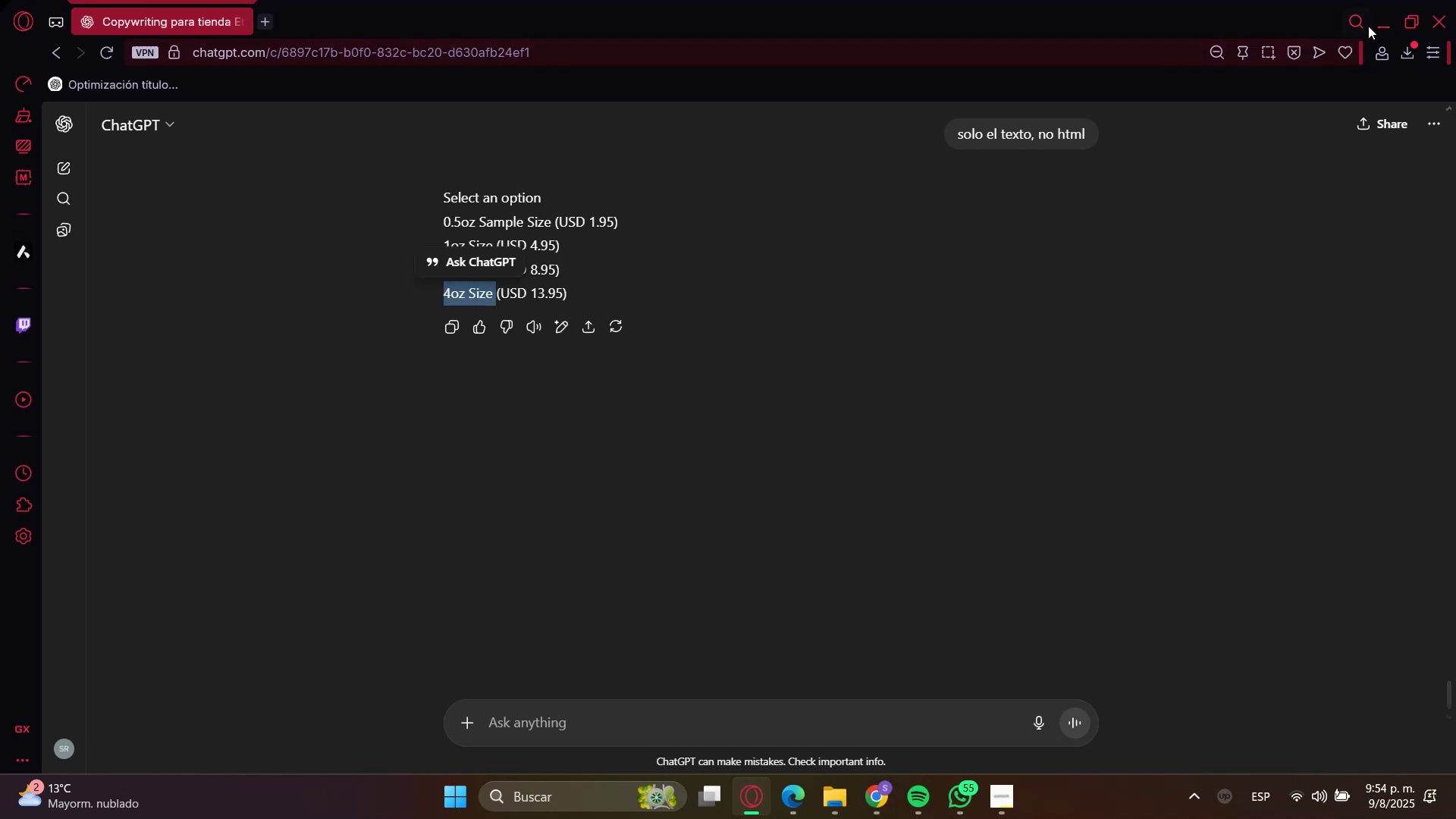 
key(Control+V)
 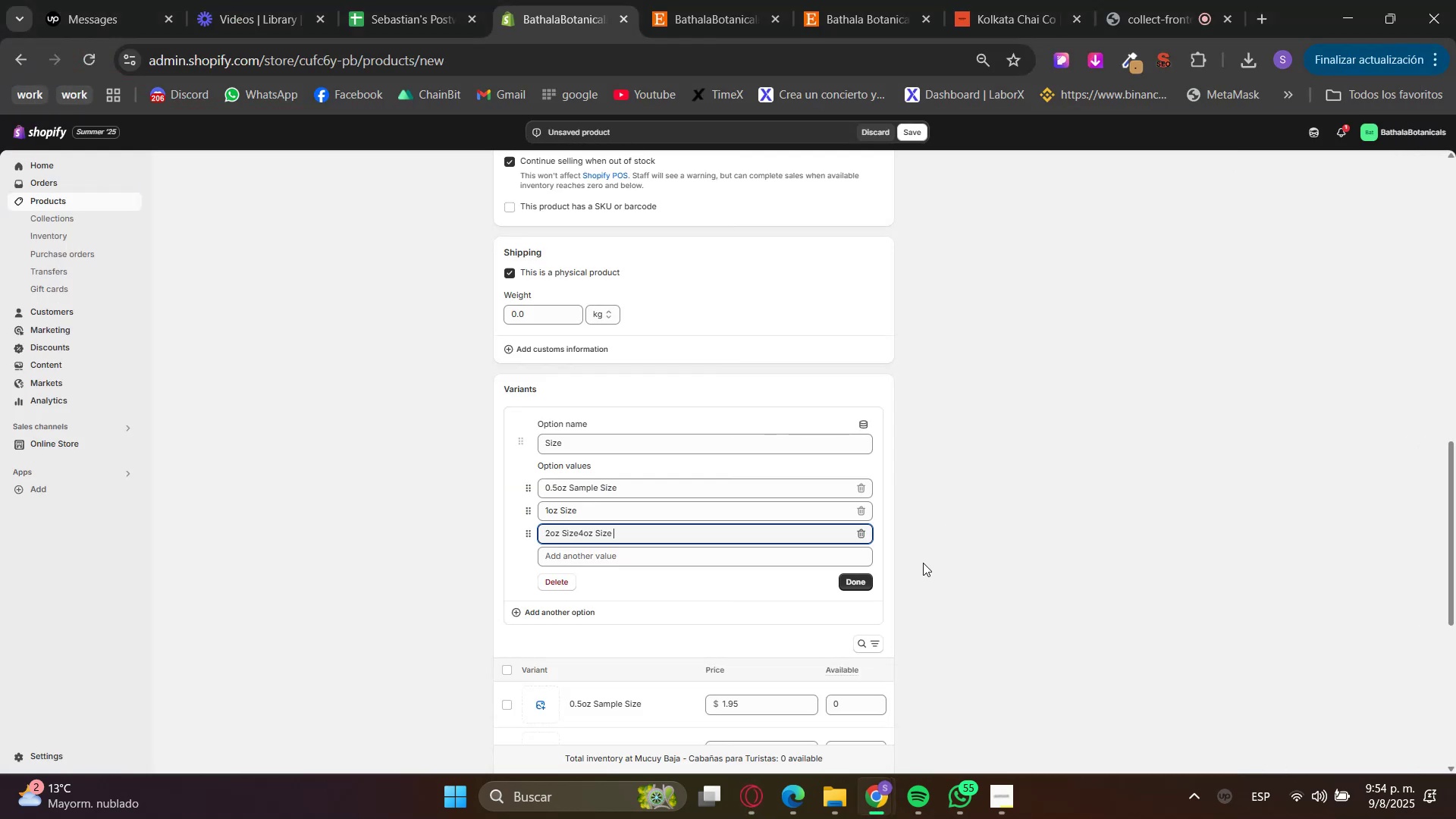 
key(Control+Z)
 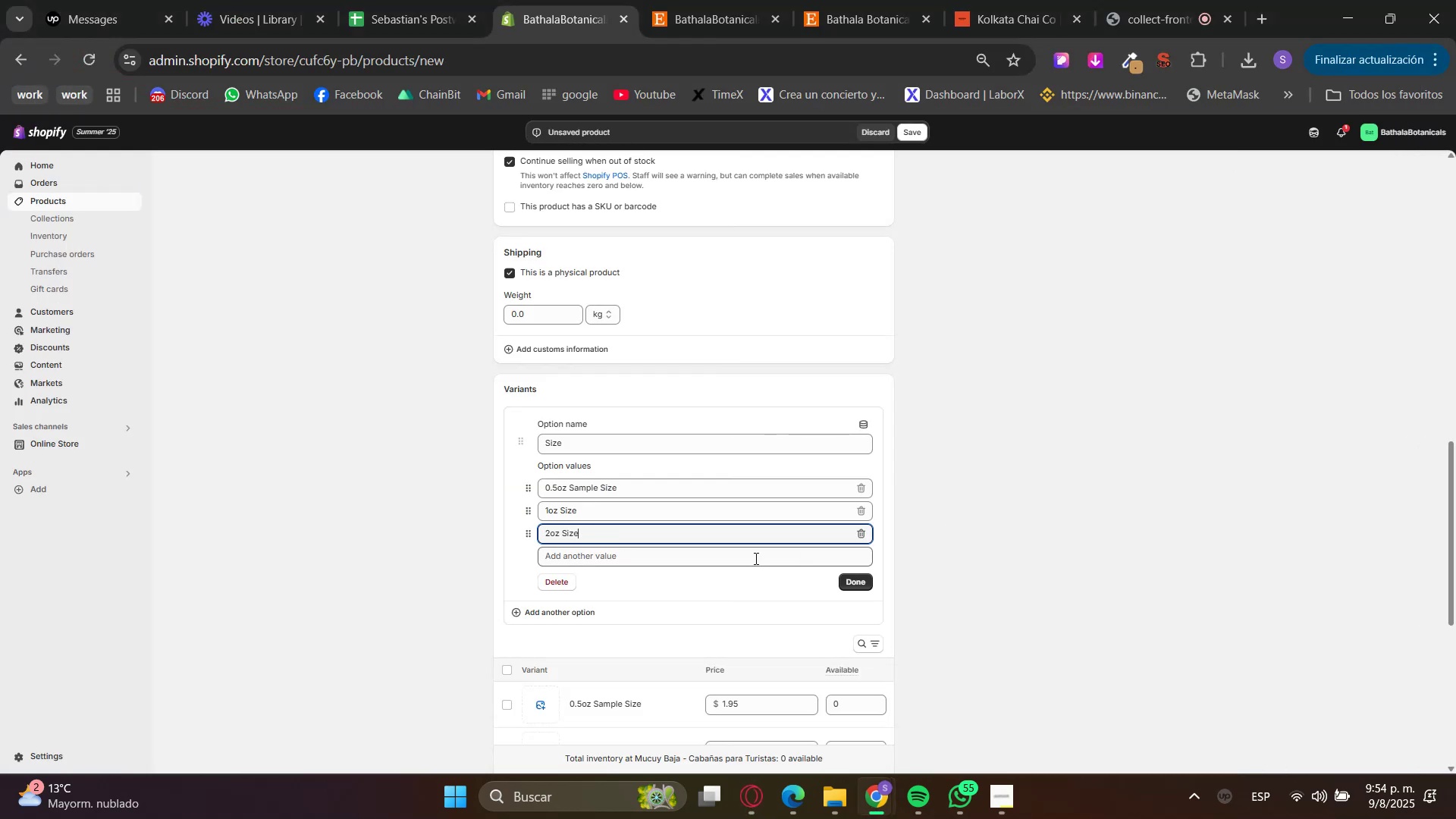 
left_click([708, 557])
 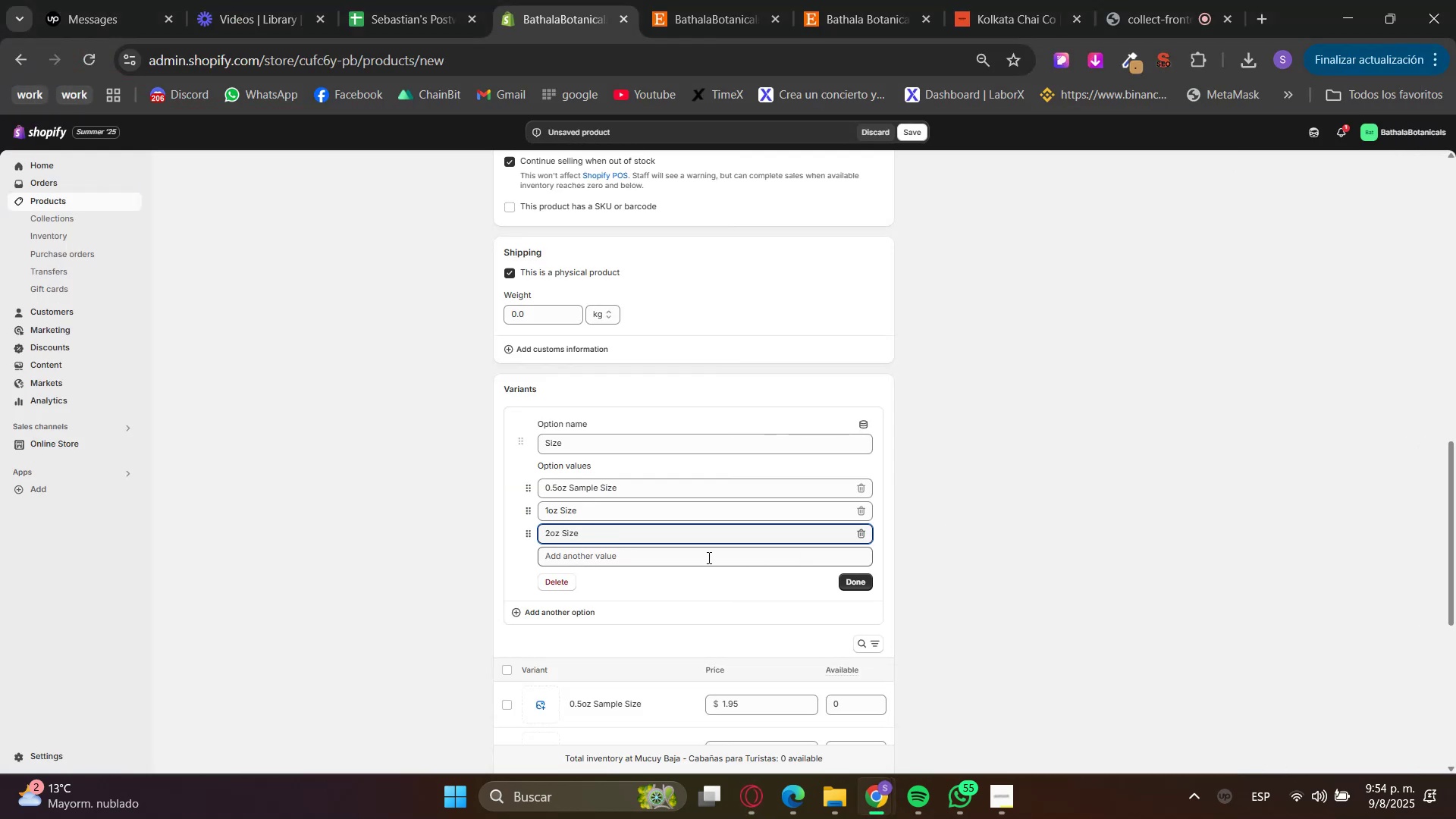 
key(Control+ControlLeft)
 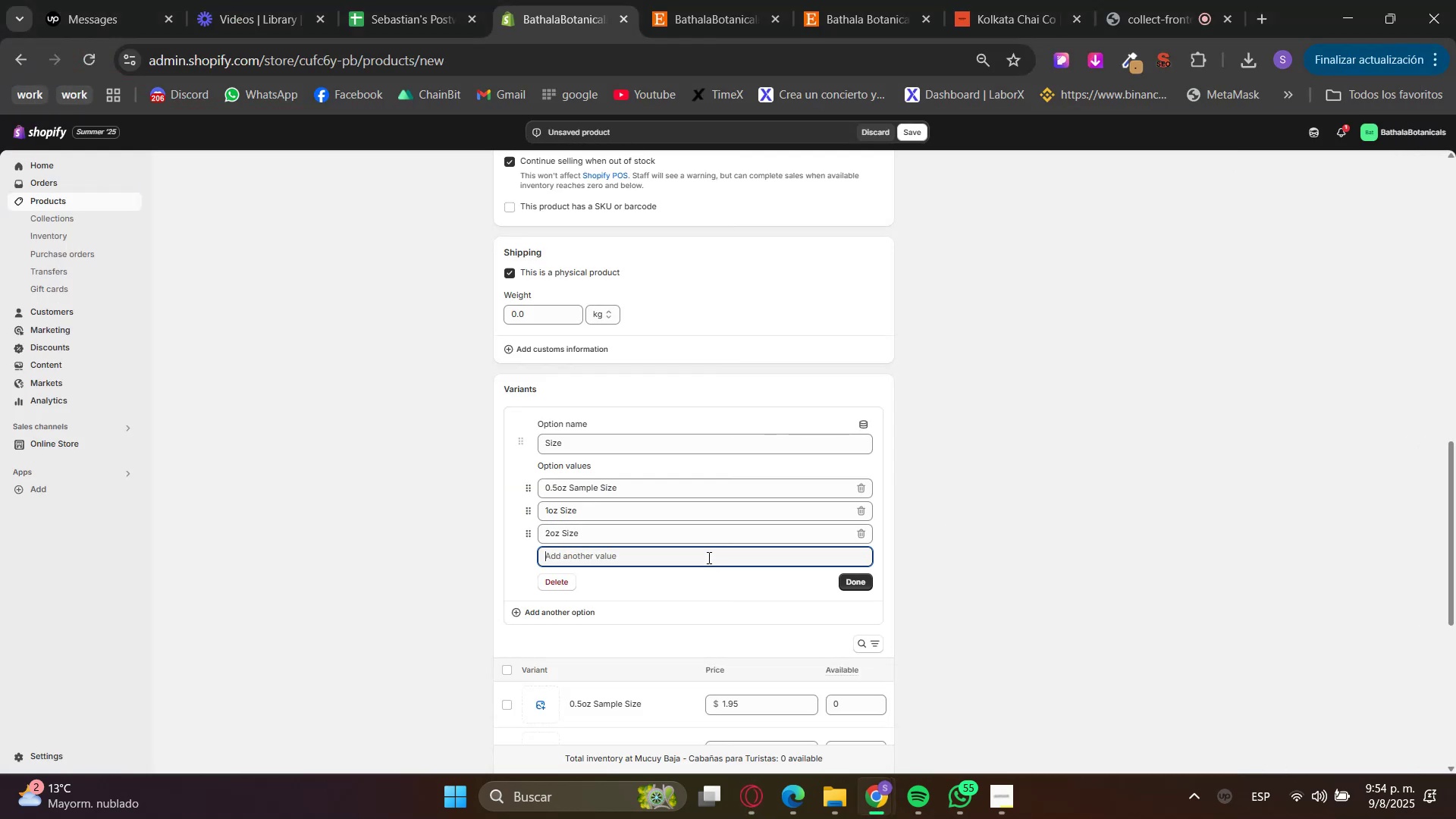 
key(Control+V)
 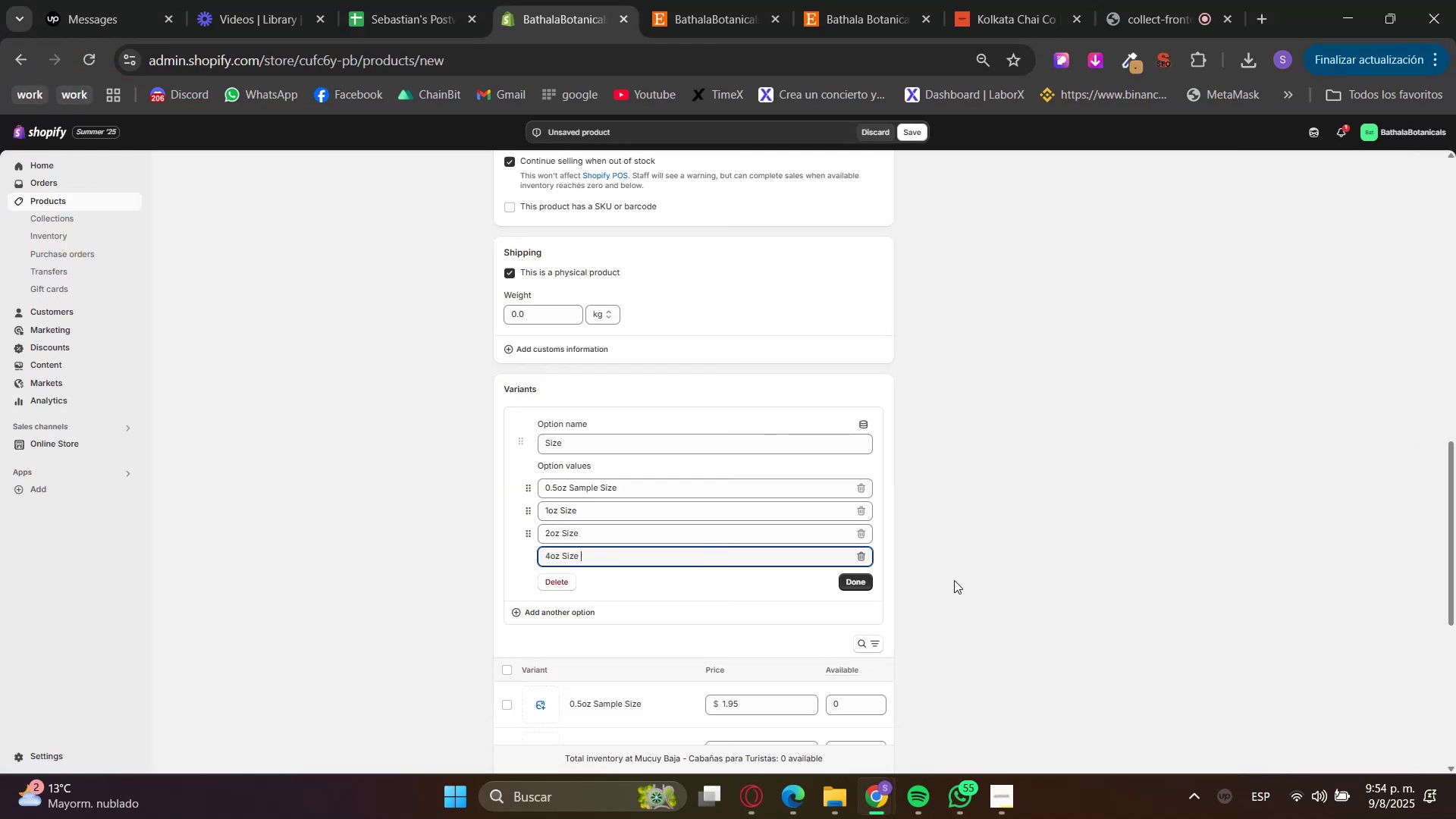 
double_click([958, 578])
 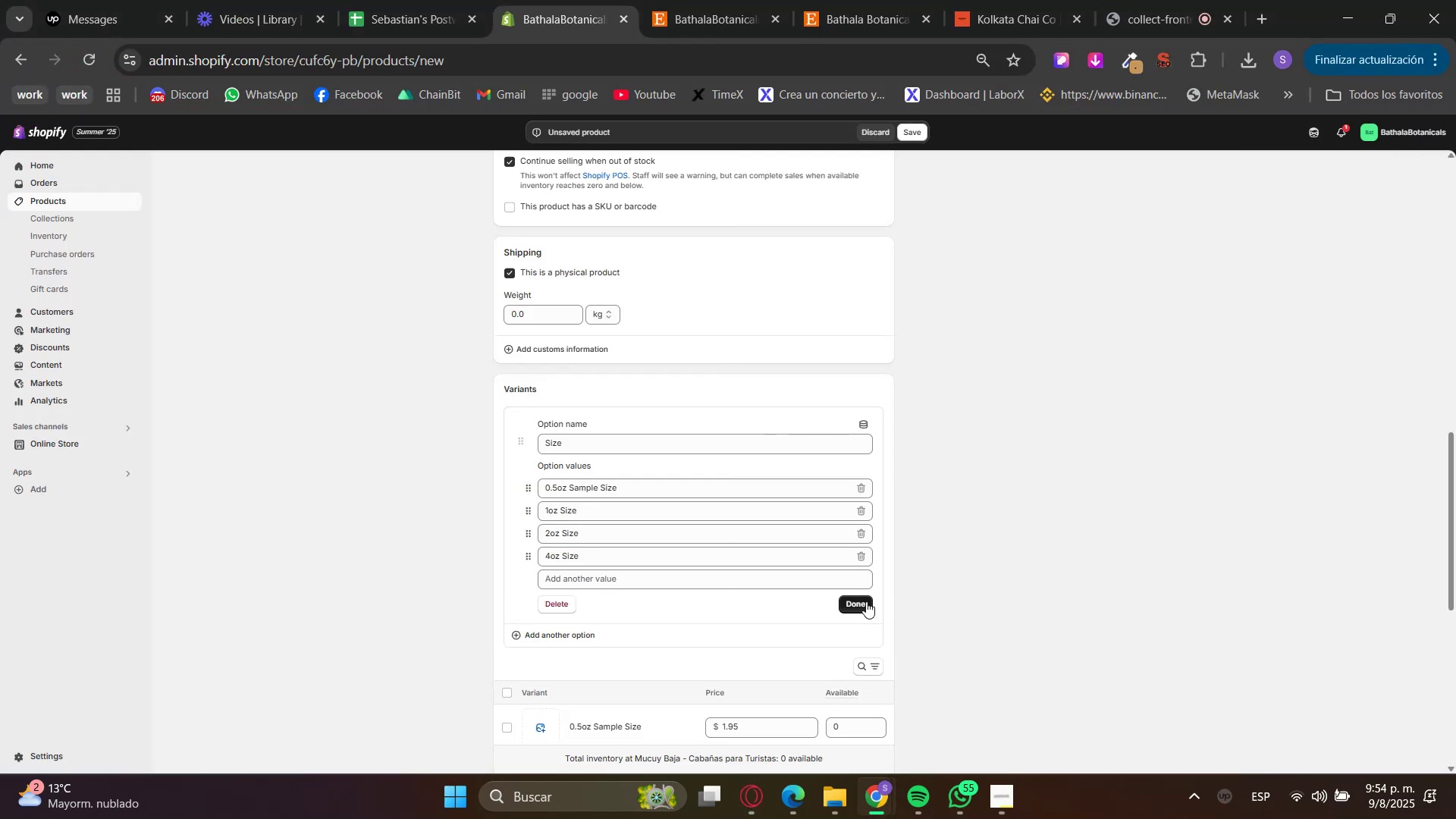 
triple_click([866, 601])
 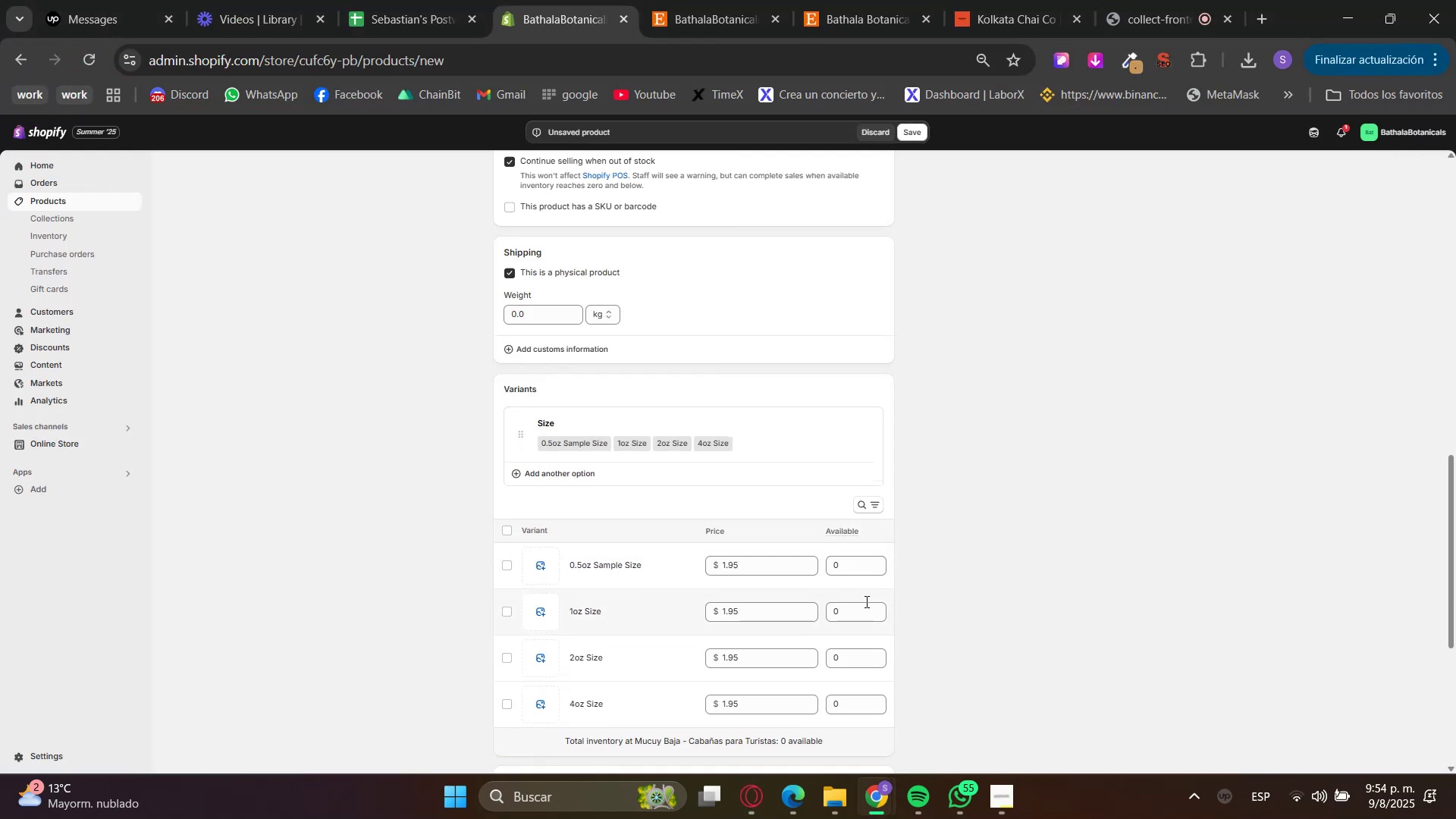 
scroll: coordinate [873, 593], scroll_direction: down, amount: 2.0
 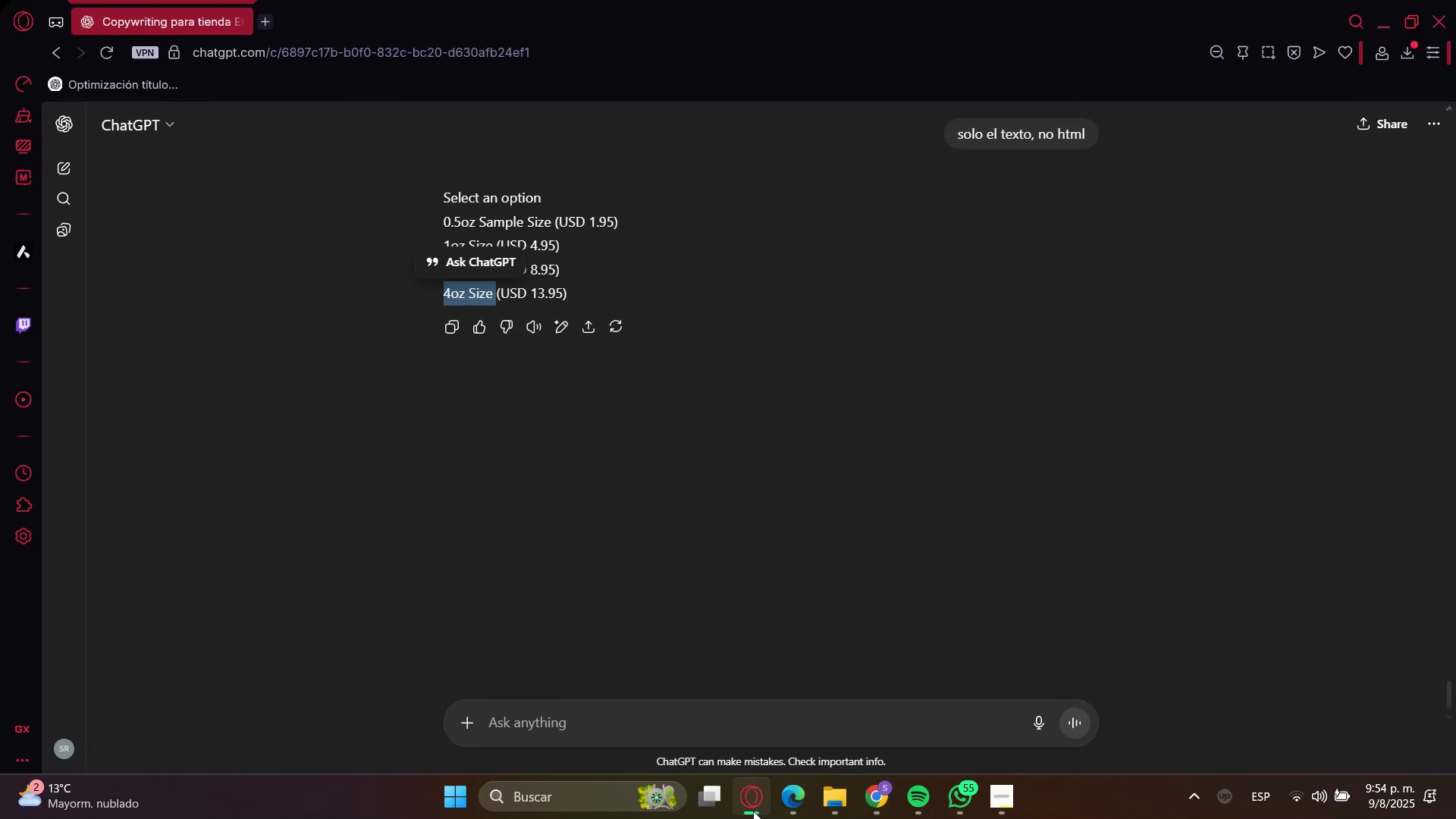 
left_click([753, 811])
 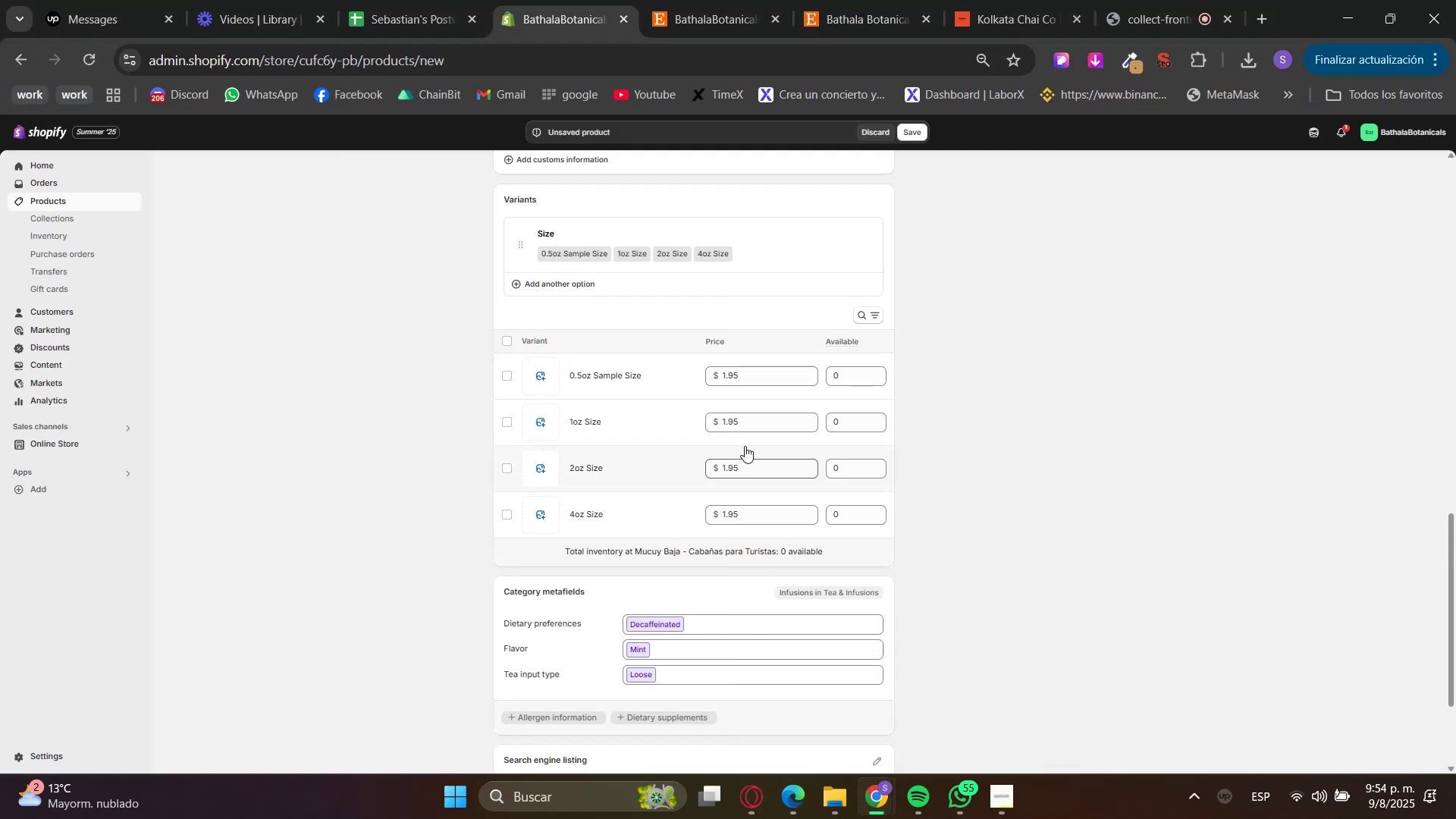 
left_click([749, 417])
 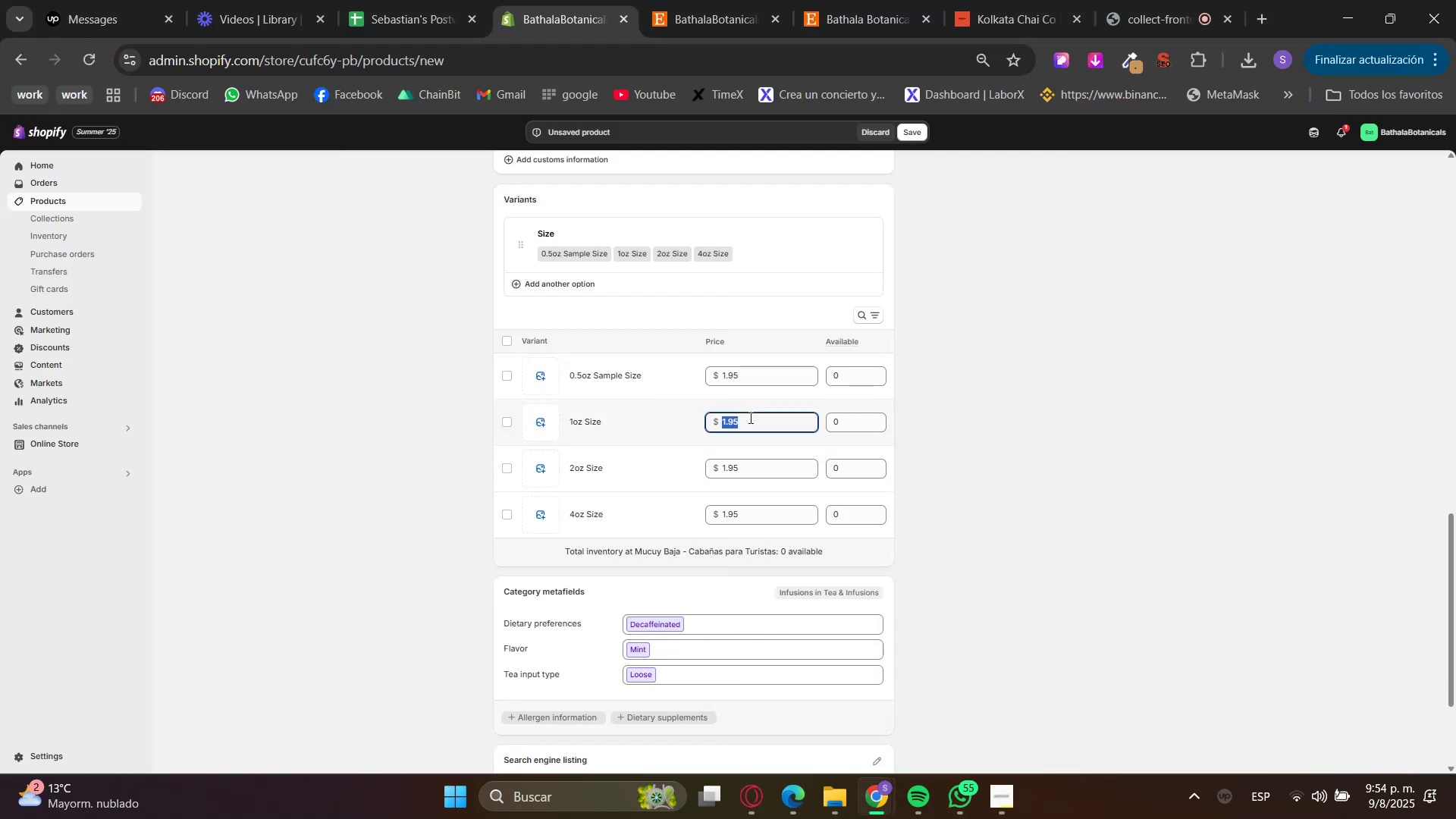 
key(Numpad4)
 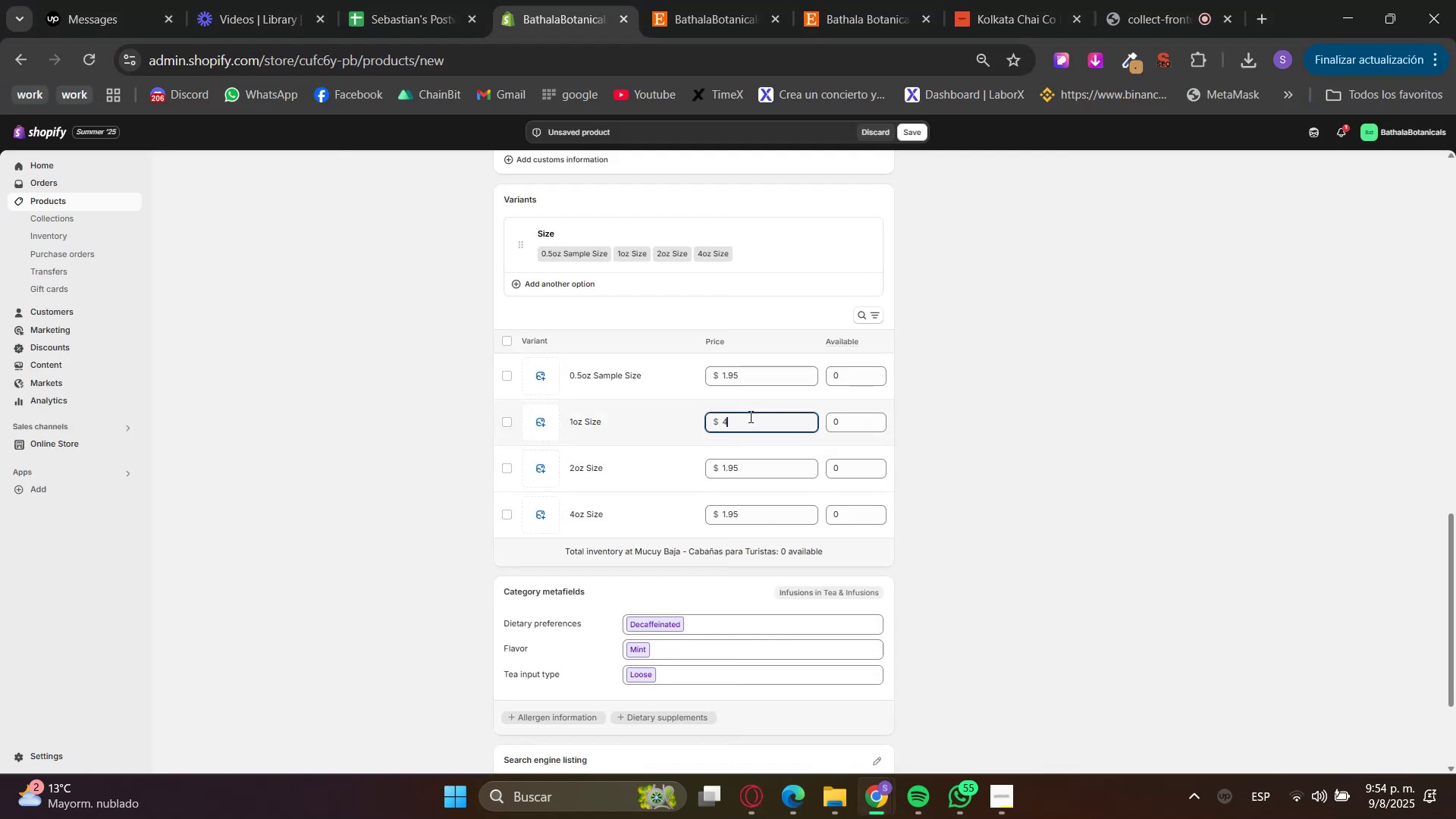 
key(NumpadDecimal)
 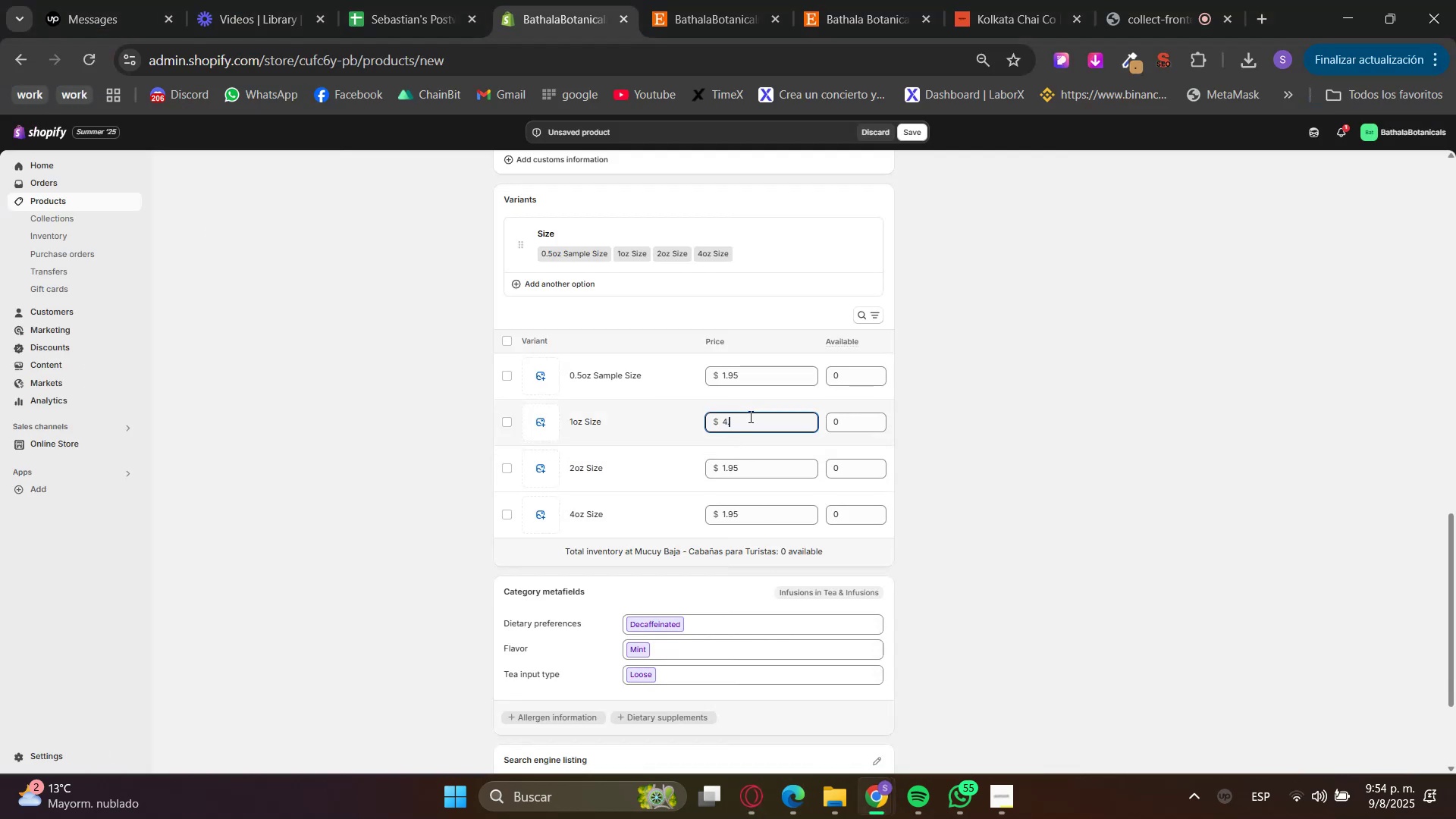 
key(Numpad9)
 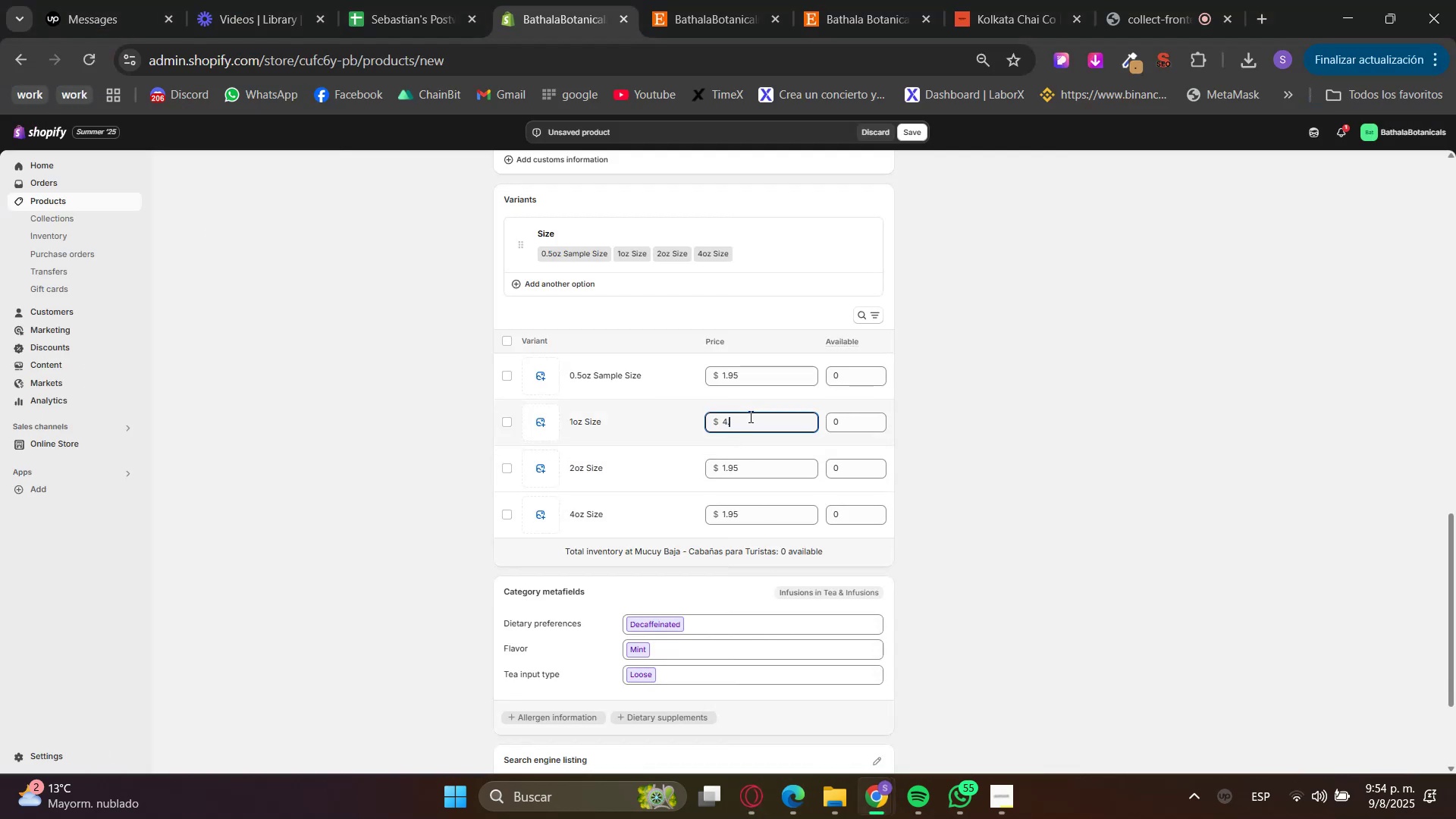 
key(Numpad5)
 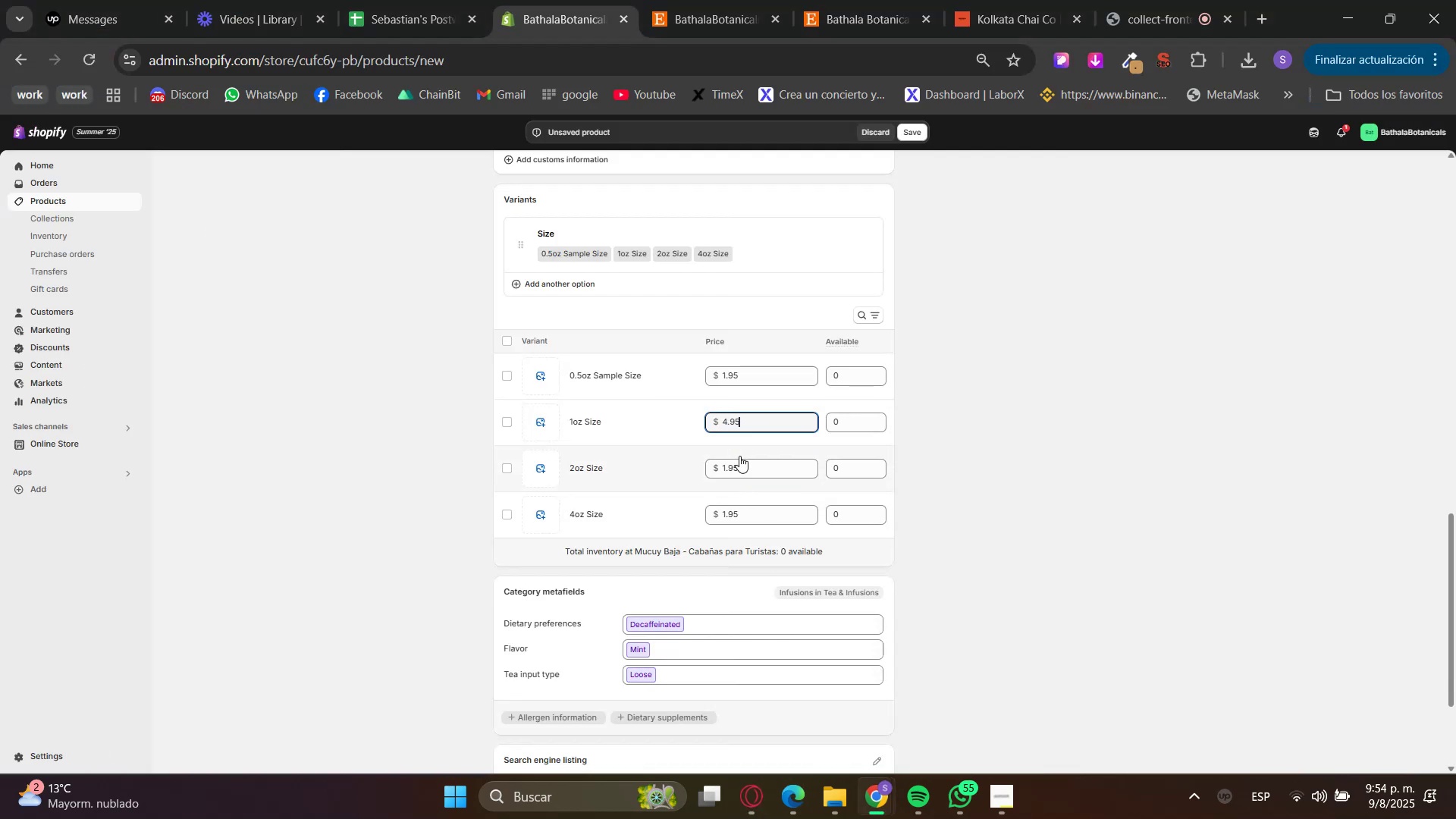 
left_click([744, 466])
 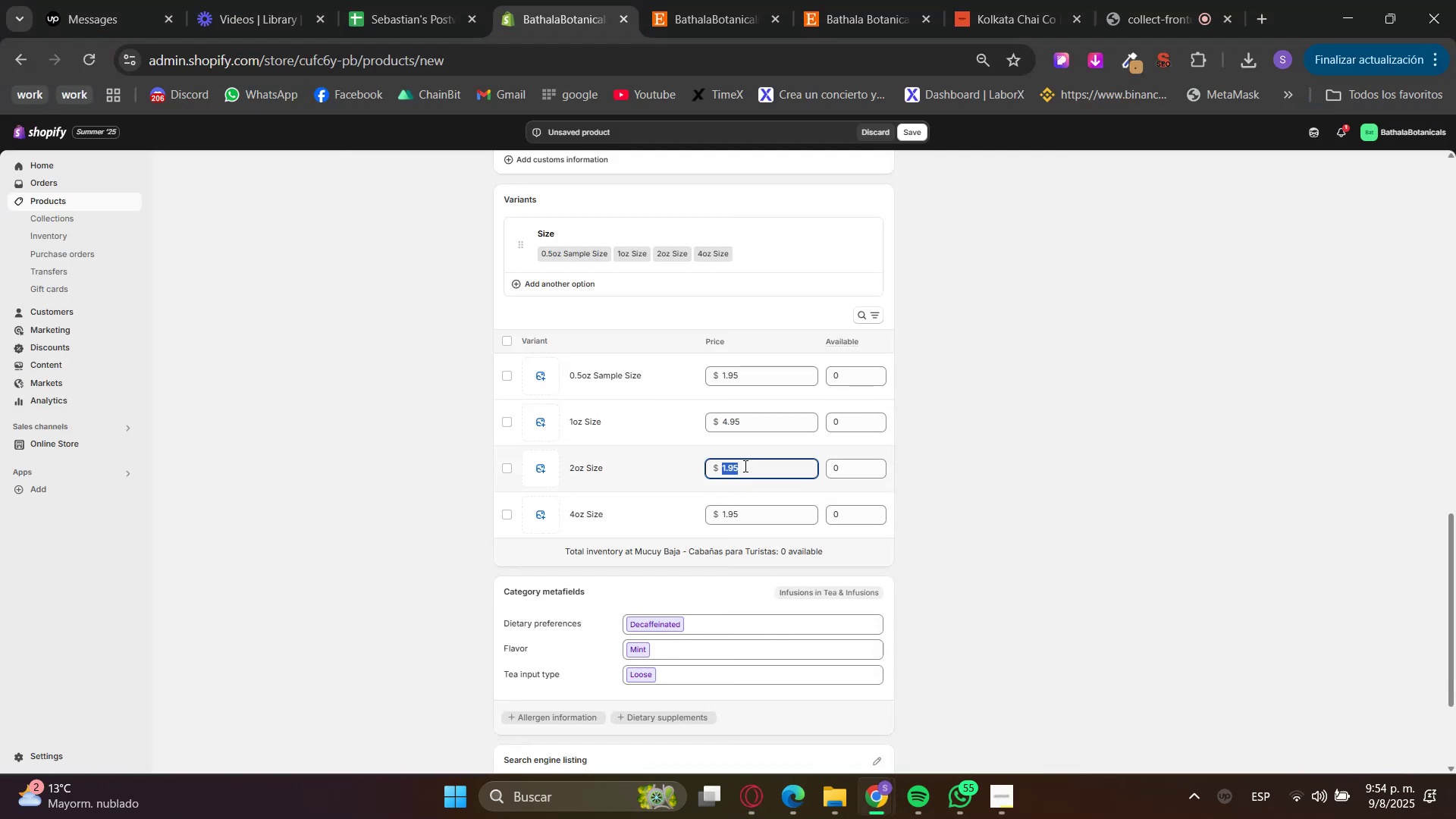 
key(Numpad8)
 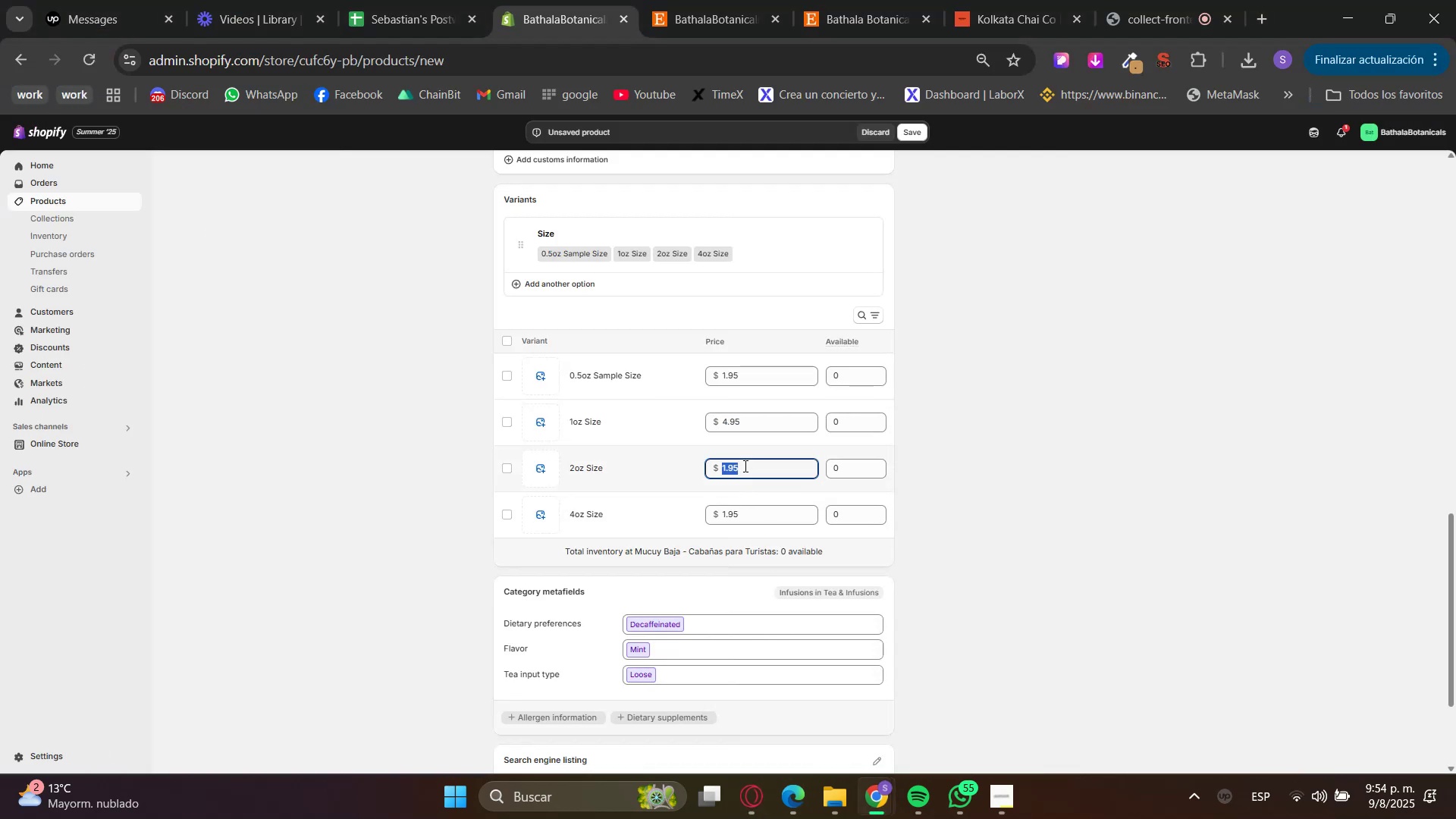 
key(NumpadDecimal)
 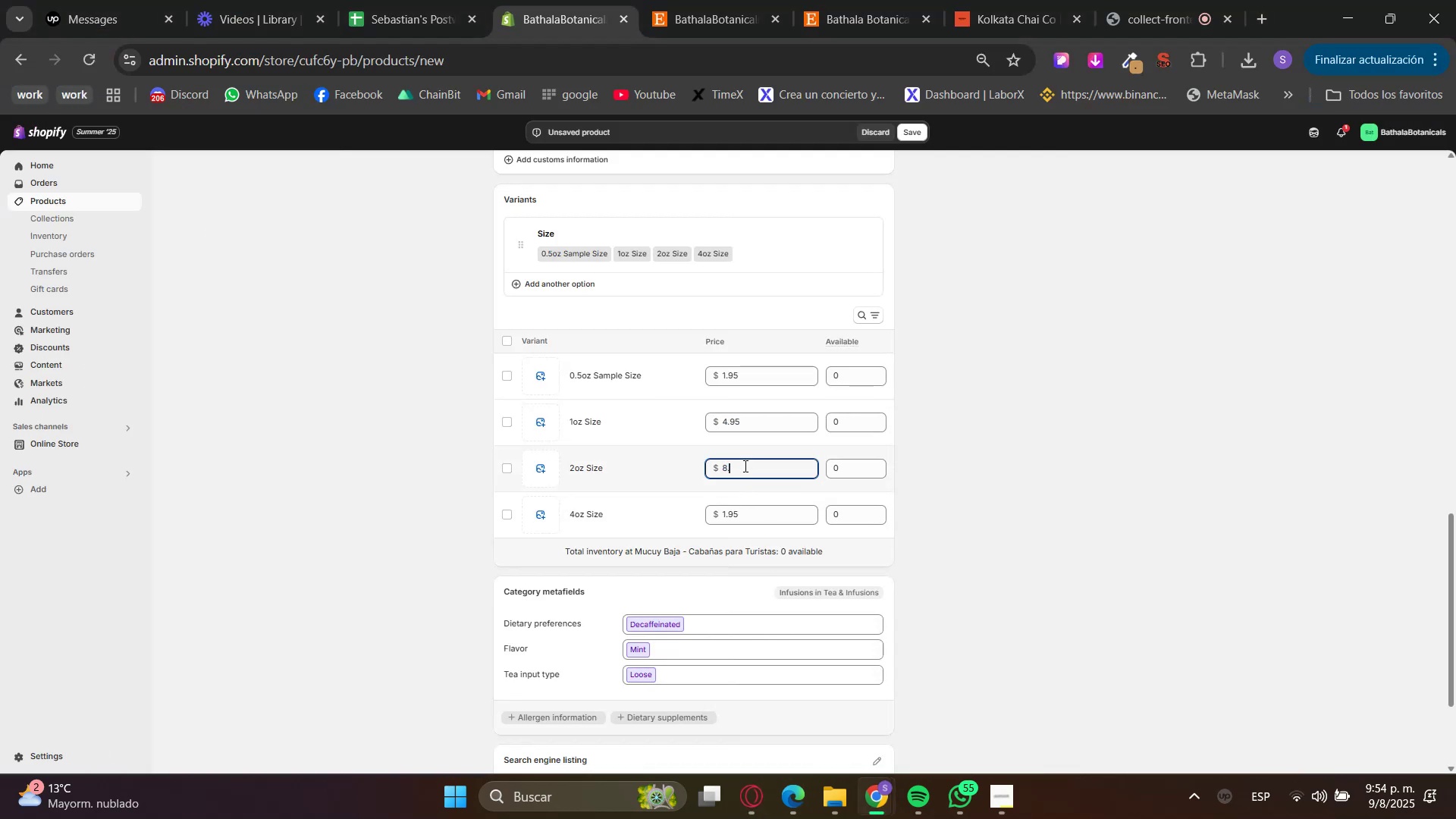 
key(Numpad9)
 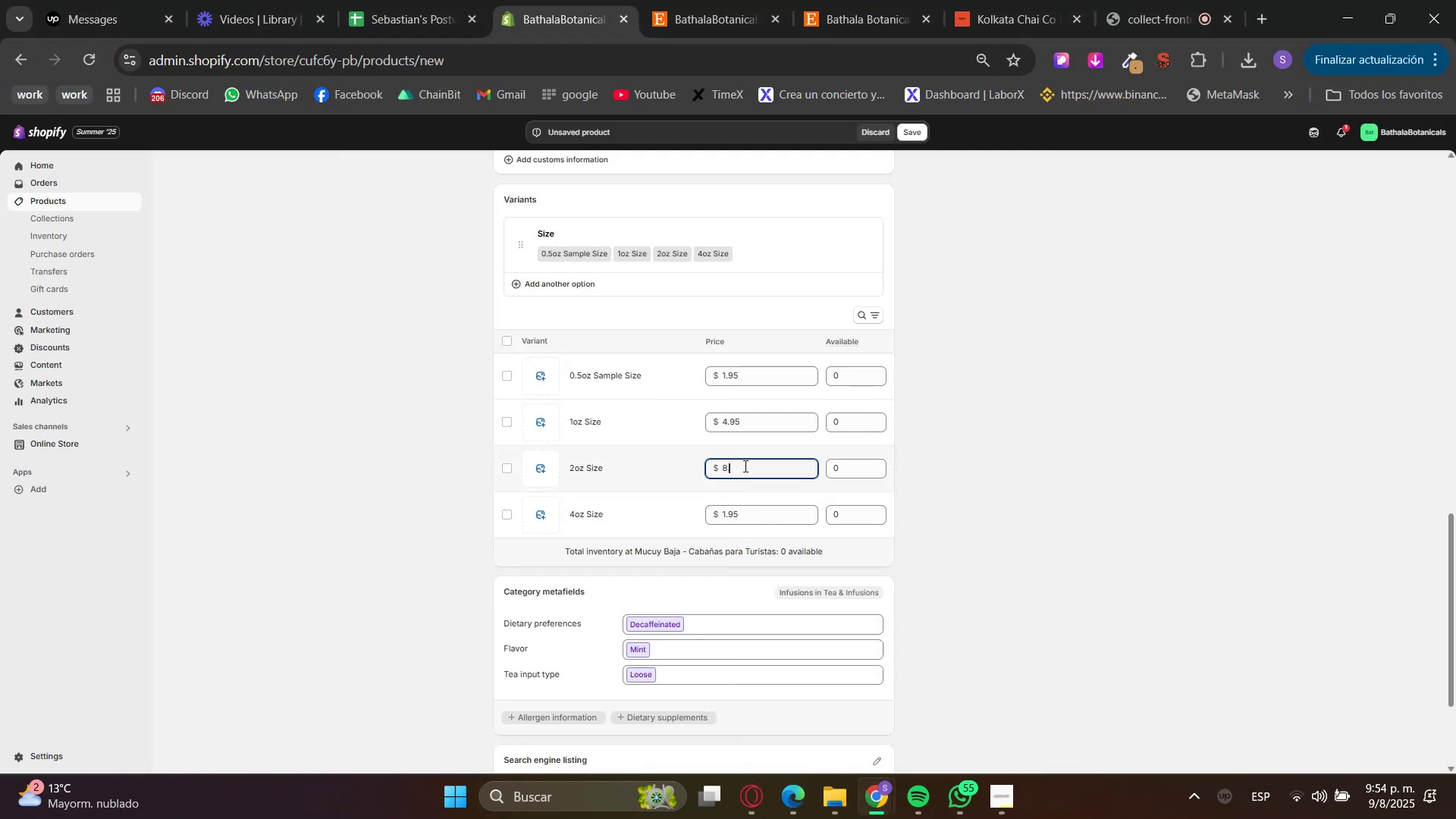 
key(Numpad5)
 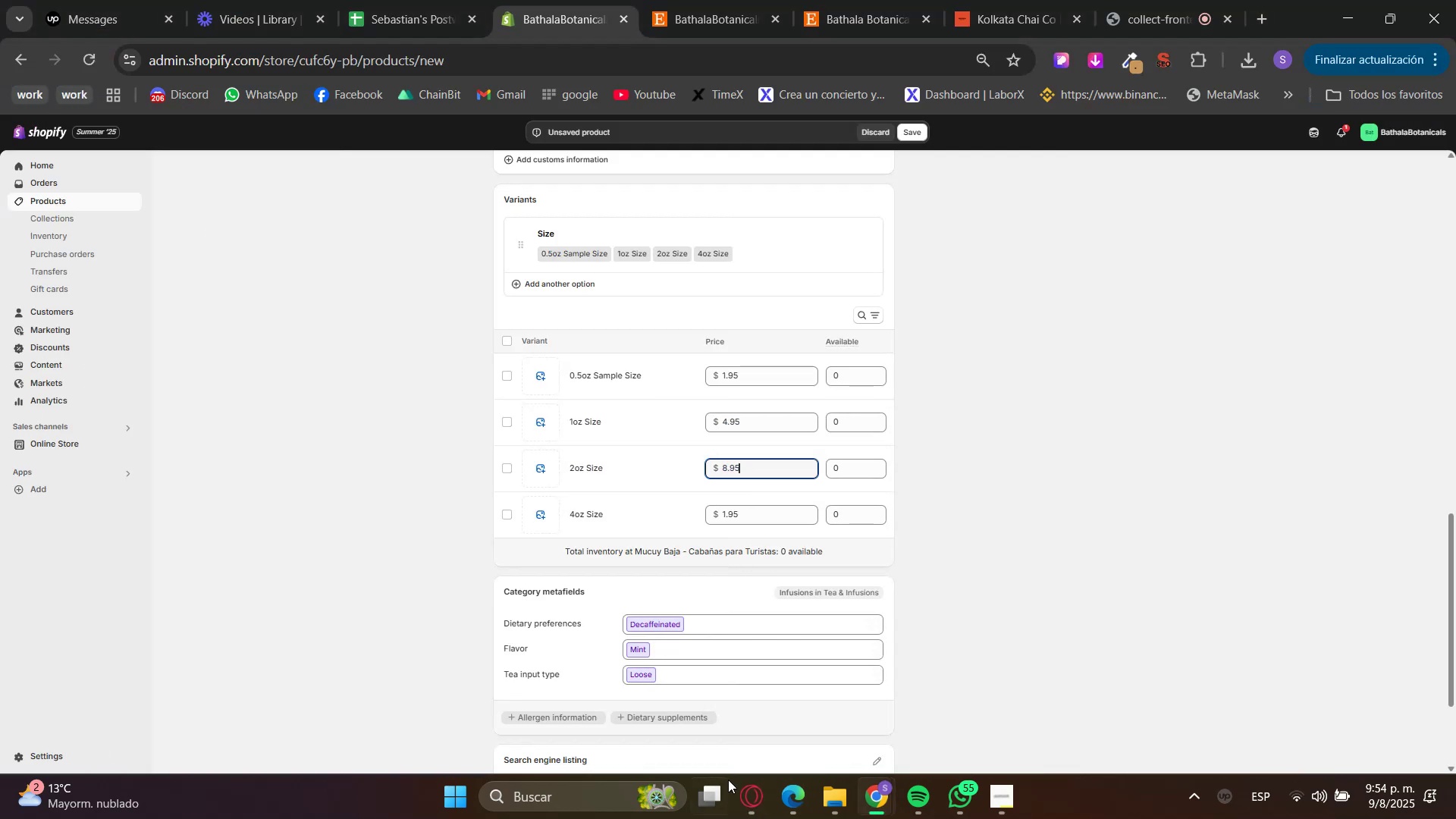 
left_click([734, 795])
 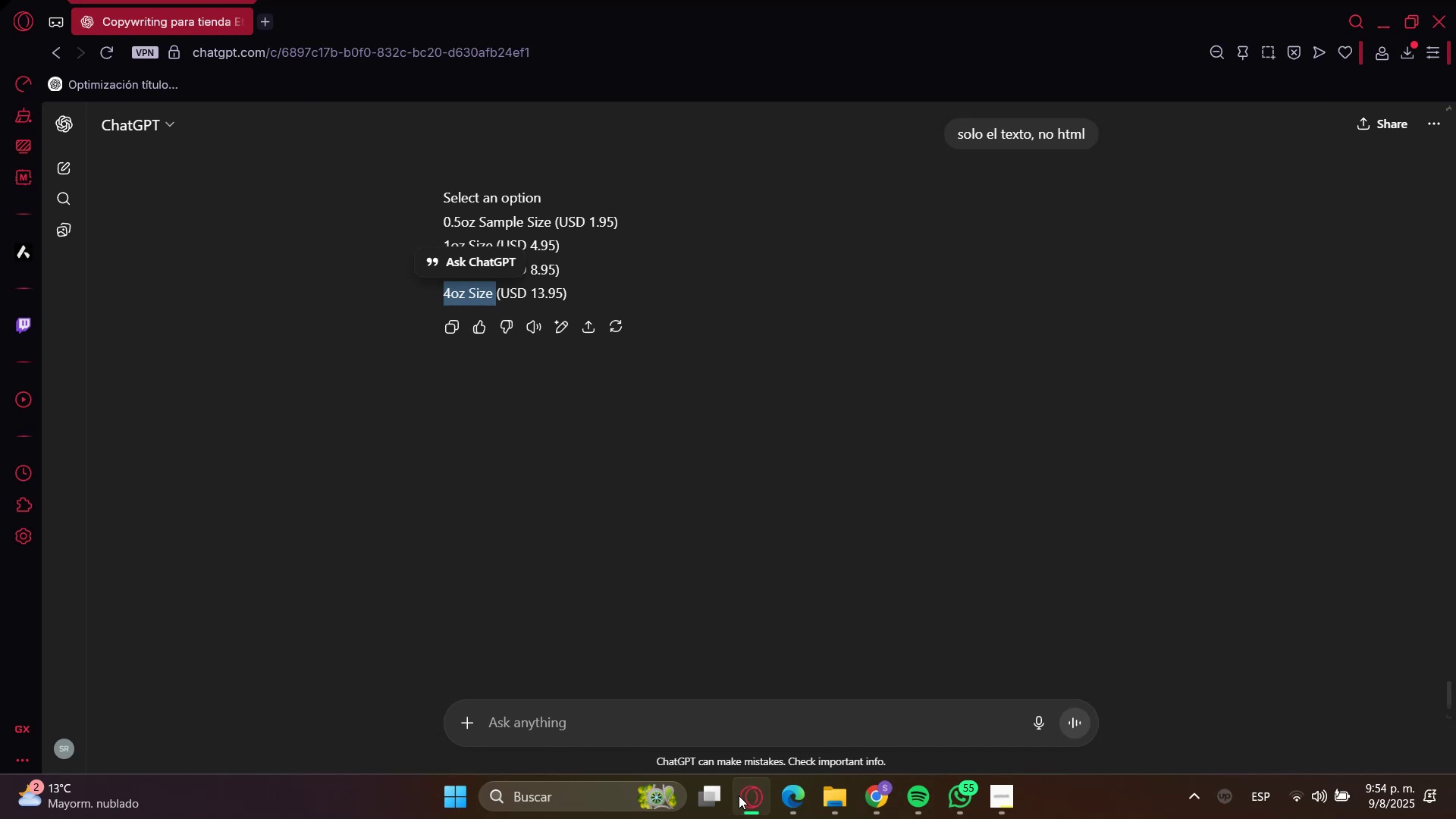 
left_click([739, 796])
 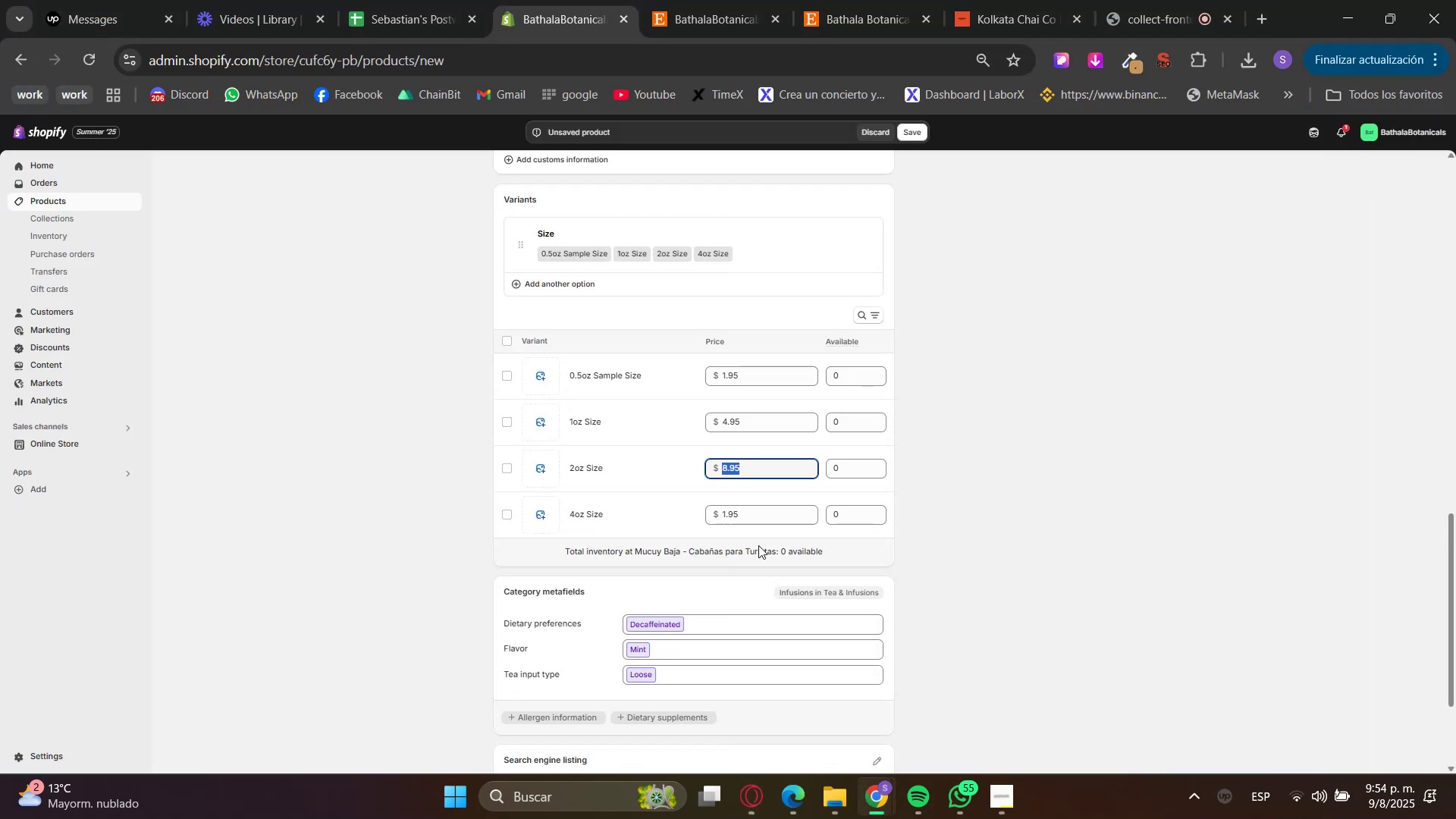 
left_click([764, 508])
 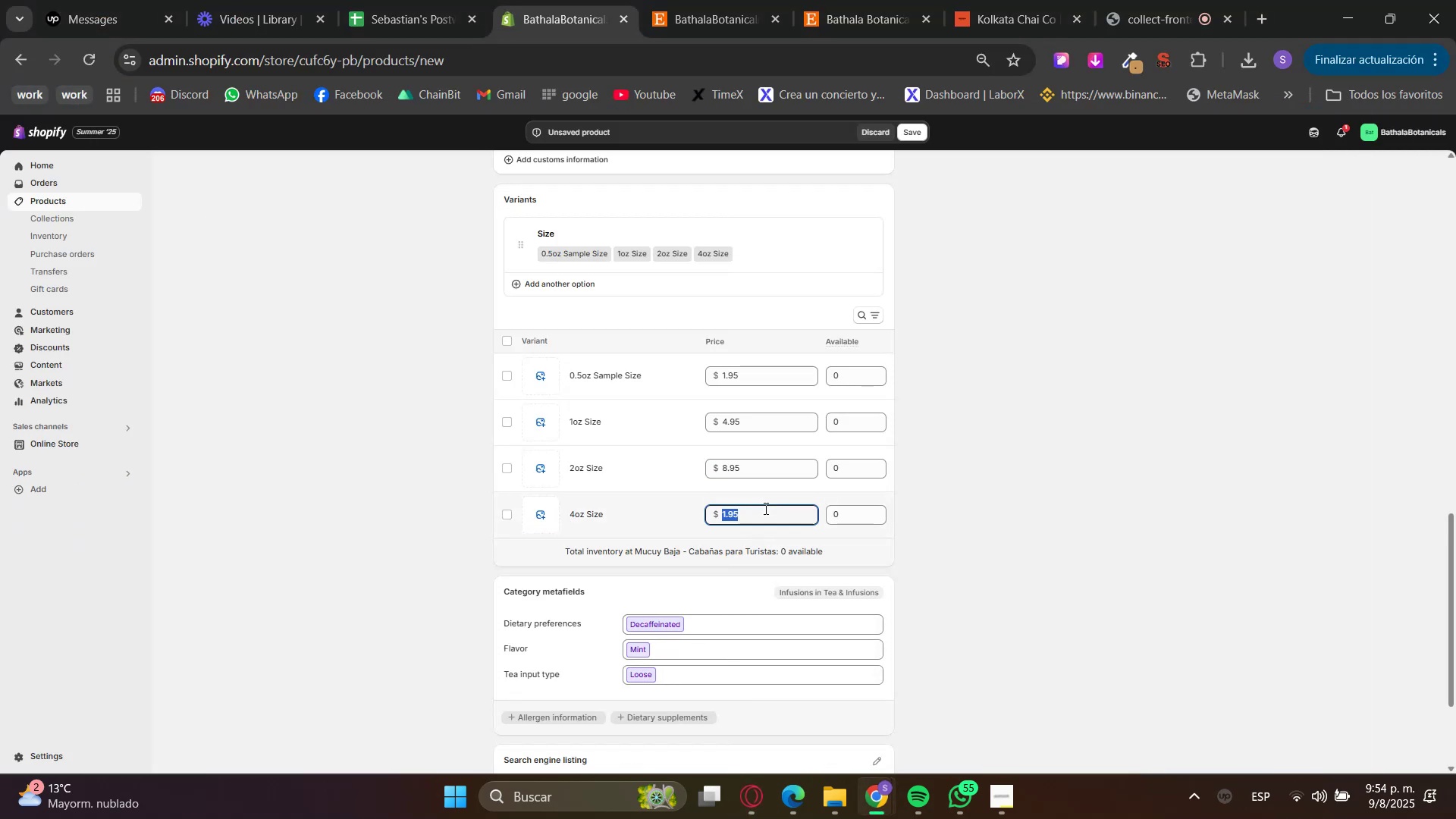 
key(Numpad1)
 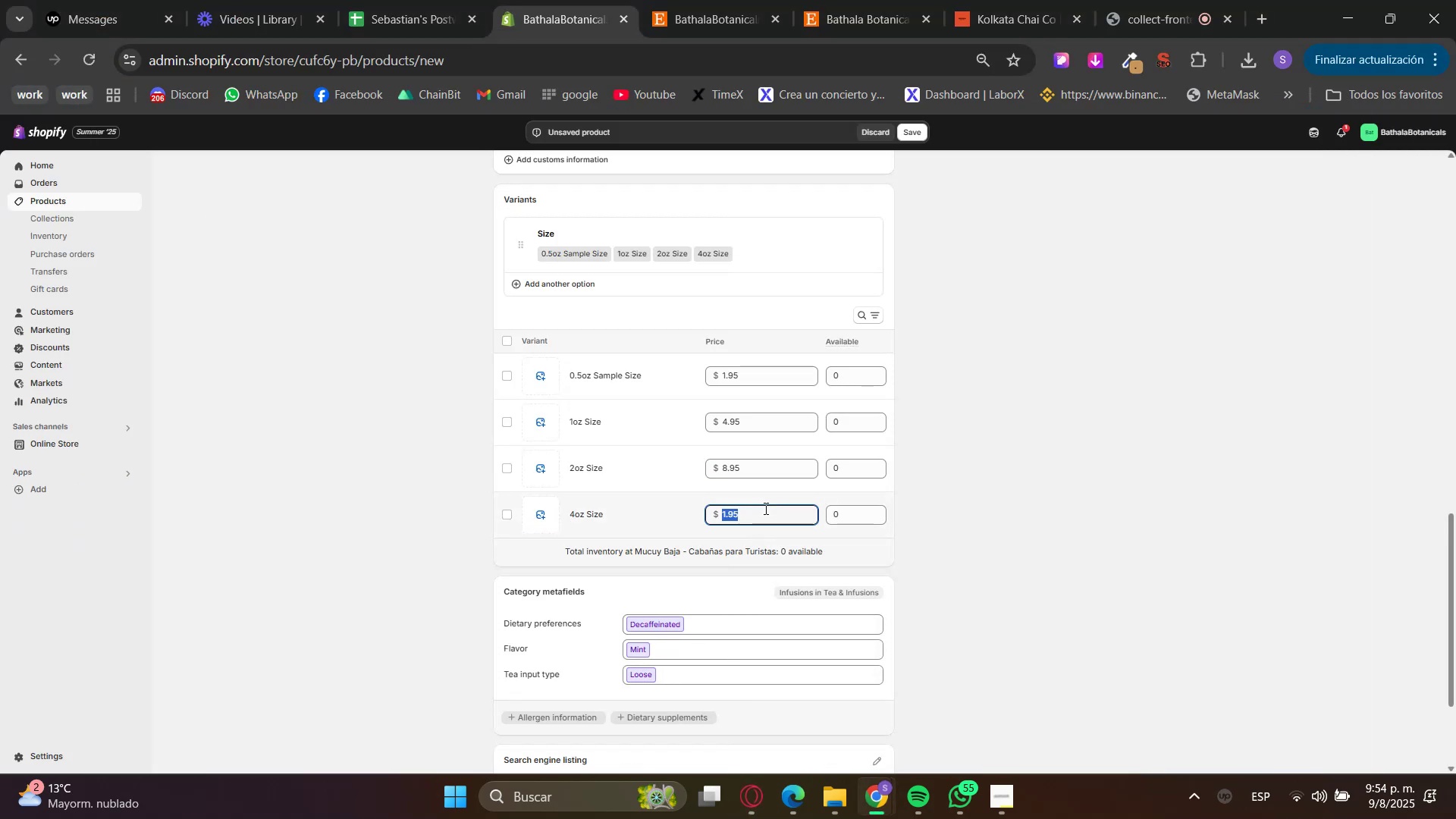 
key(Numpad3)
 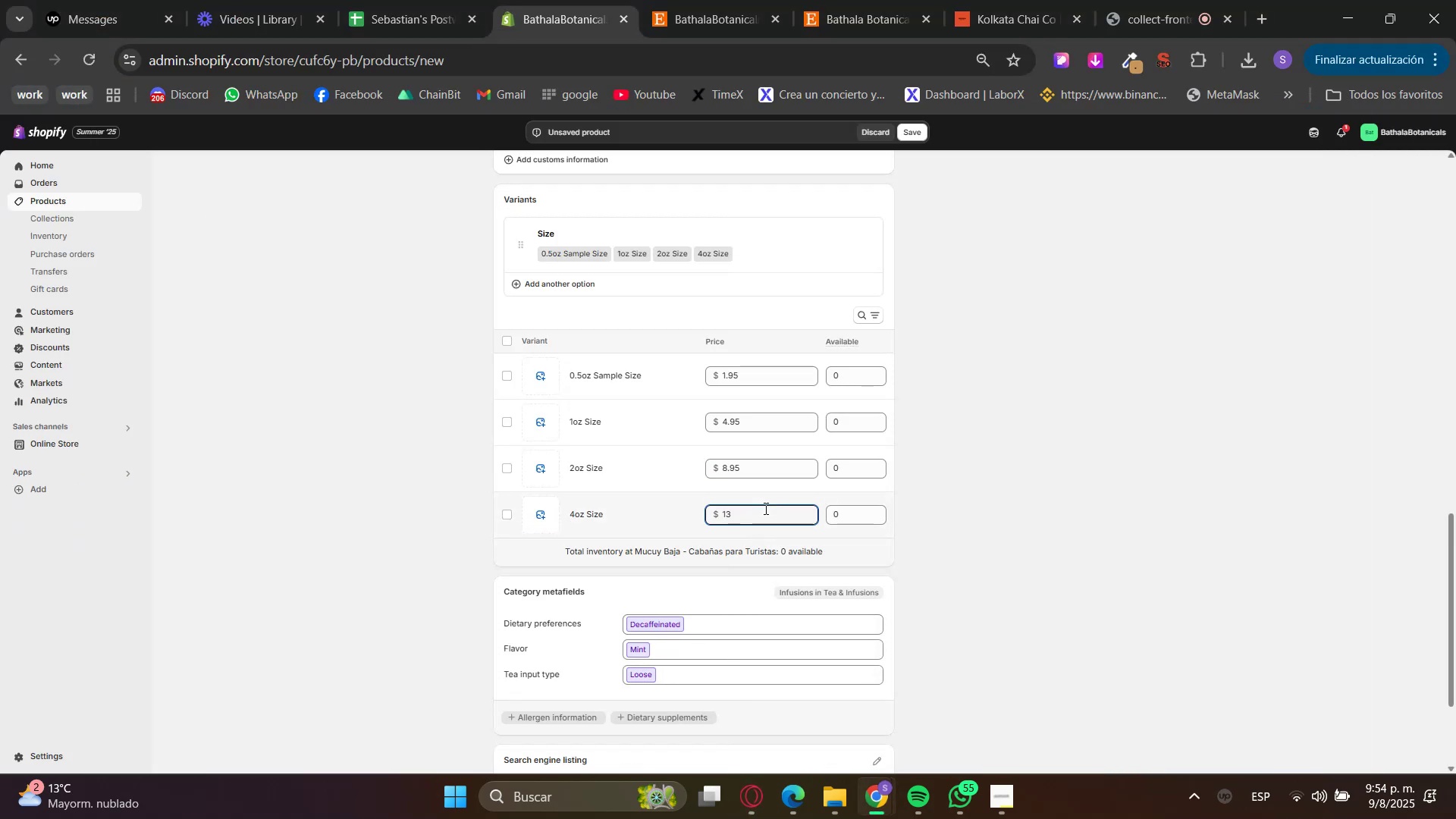 
key(NumpadDecimal)
 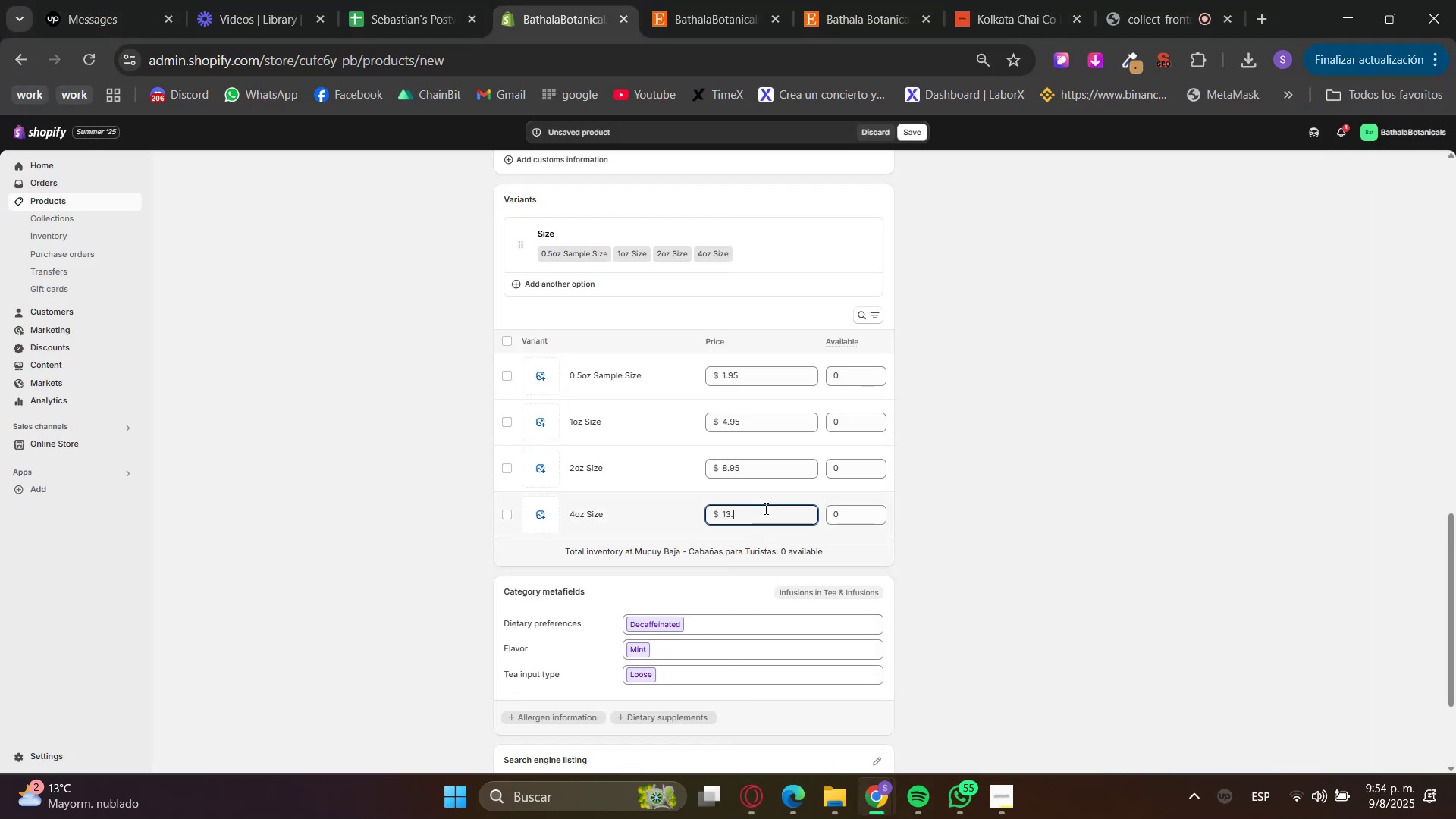 
key(Numpad9)
 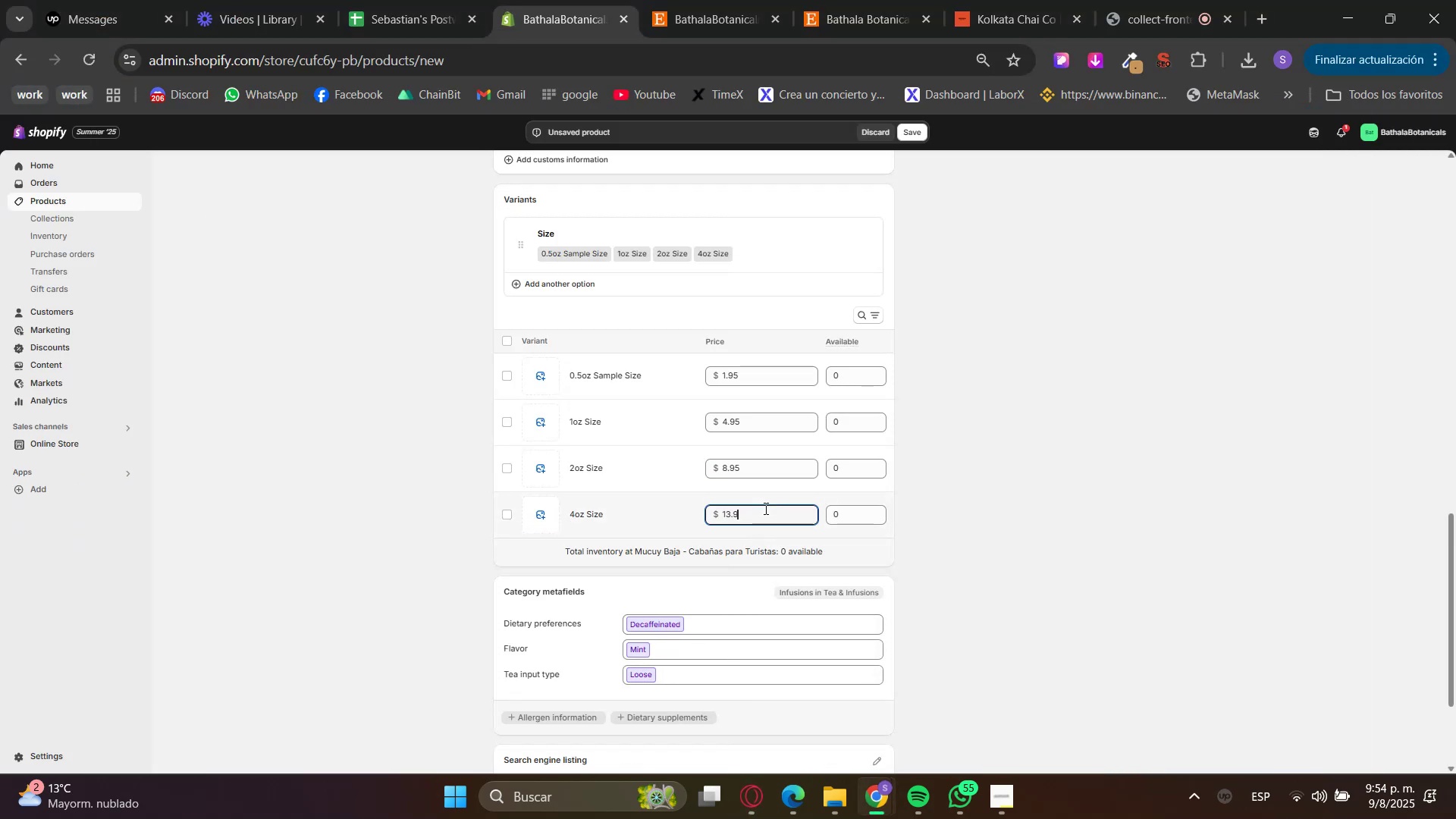 
key(Numpad5)
 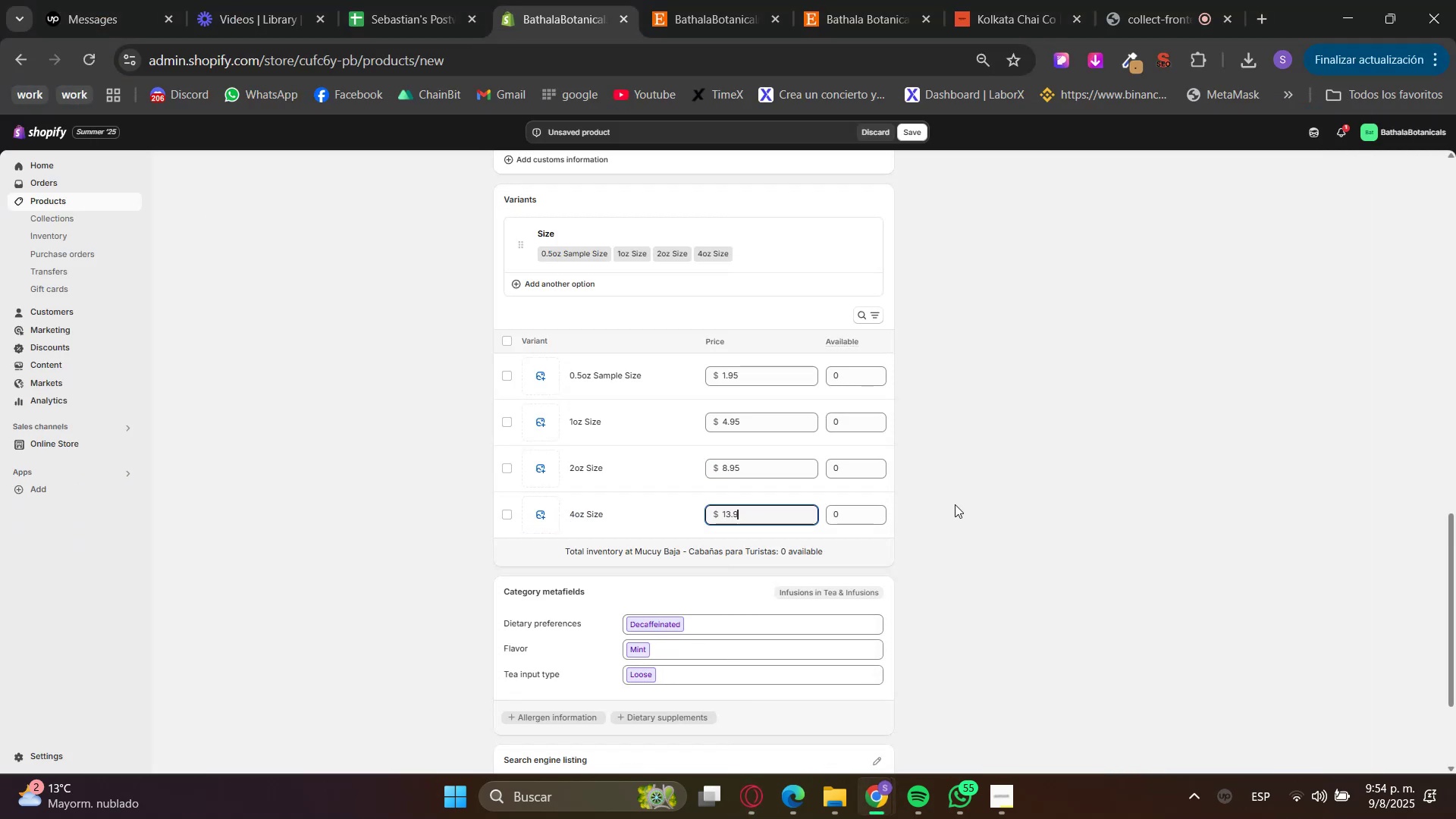 
left_click([960, 505])
 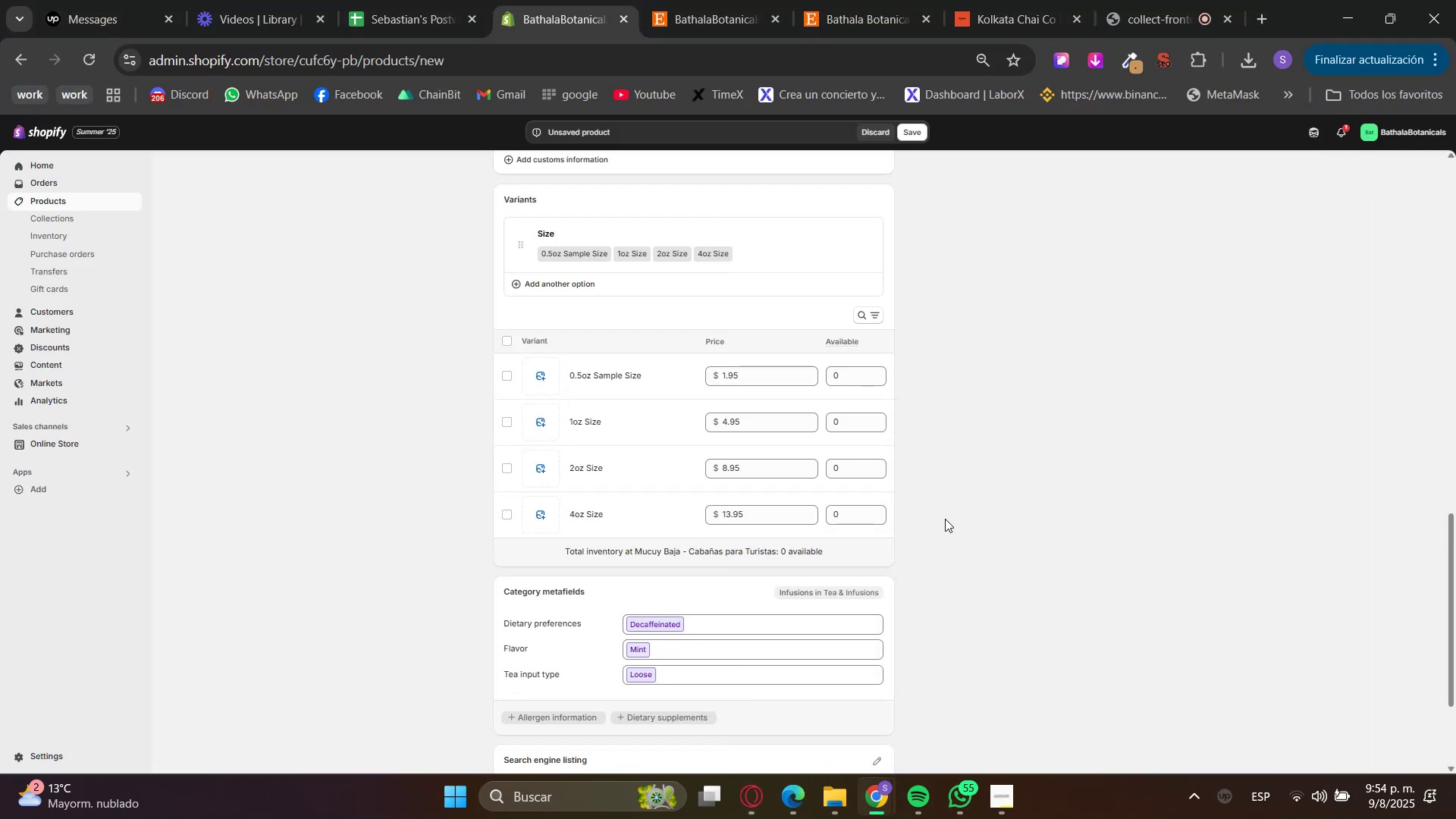 
scroll: coordinate [943, 468], scroll_direction: up, amount: 10.0
 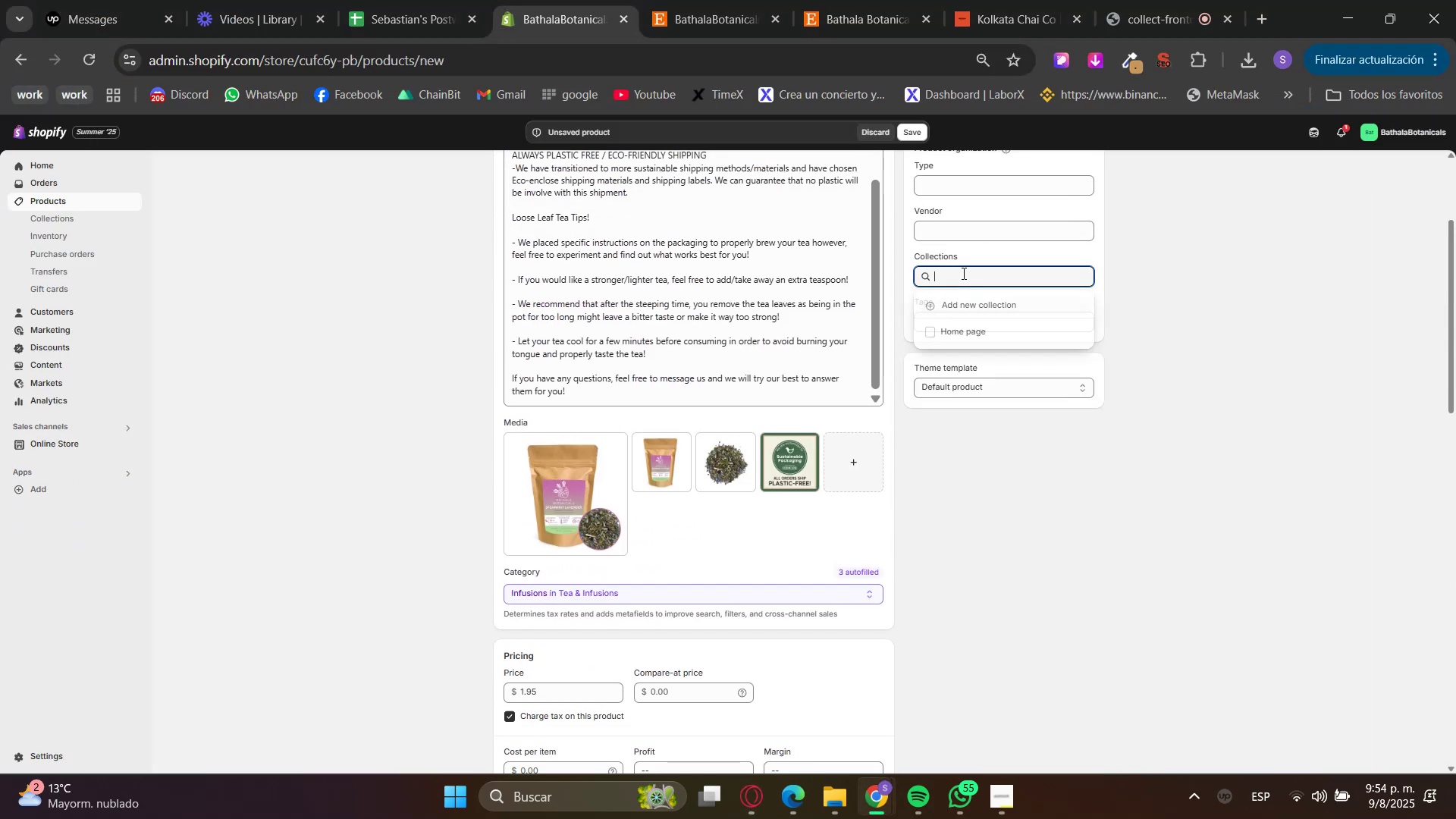 
double_click([972, 333])
 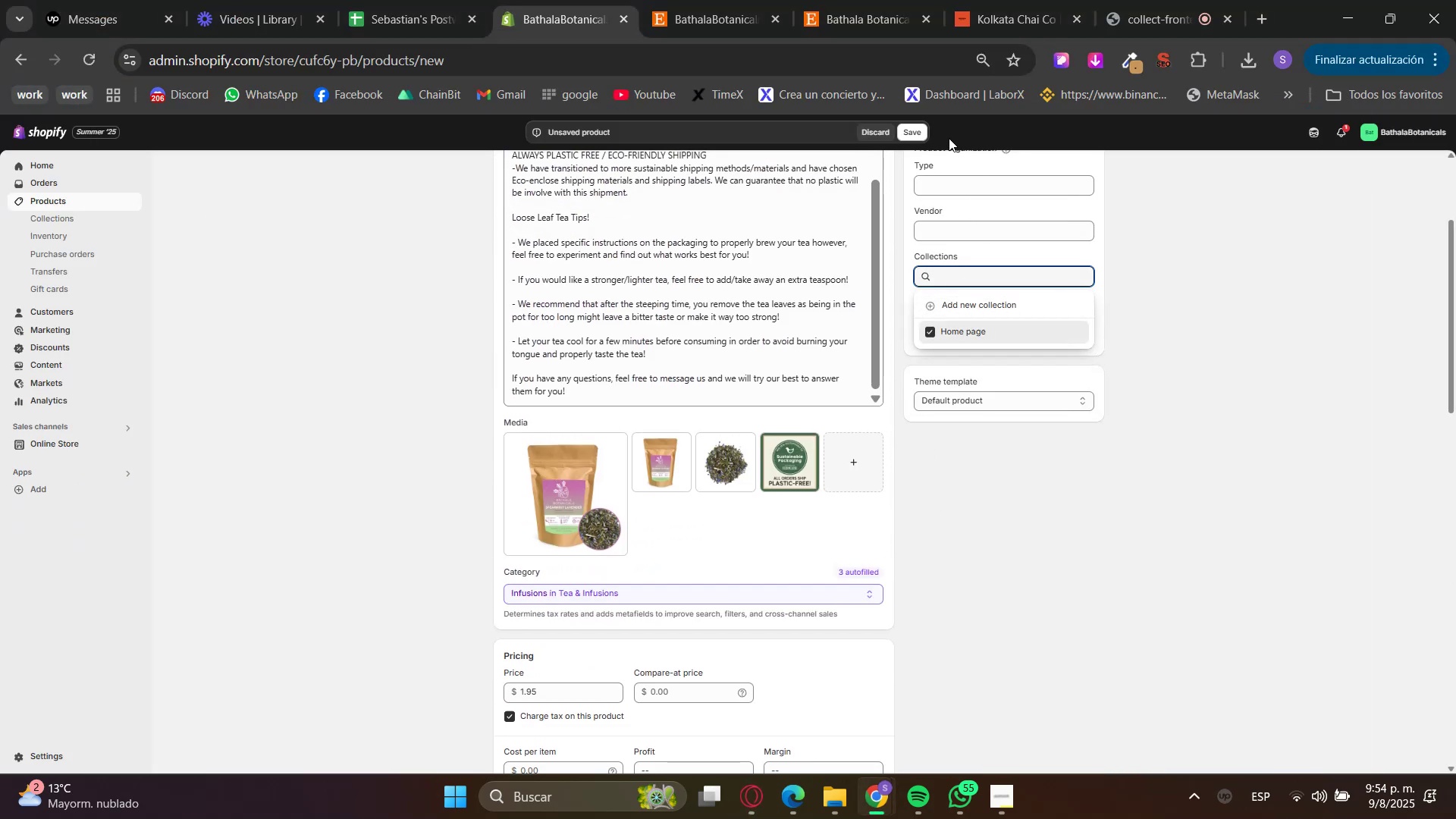 
left_click([918, 133])
 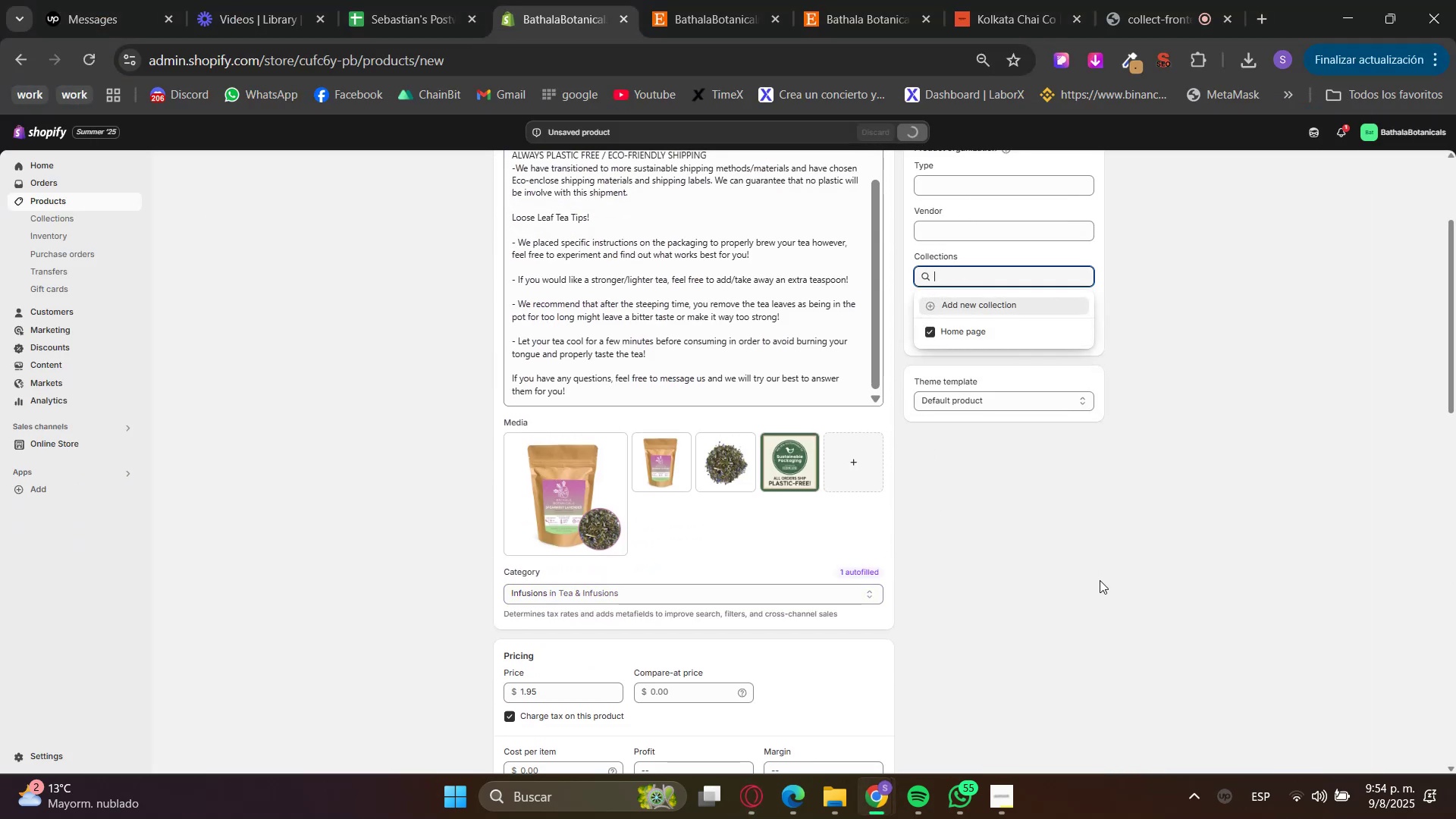 
scroll: coordinate [1100, 581], scroll_direction: up, amount: 3.0
 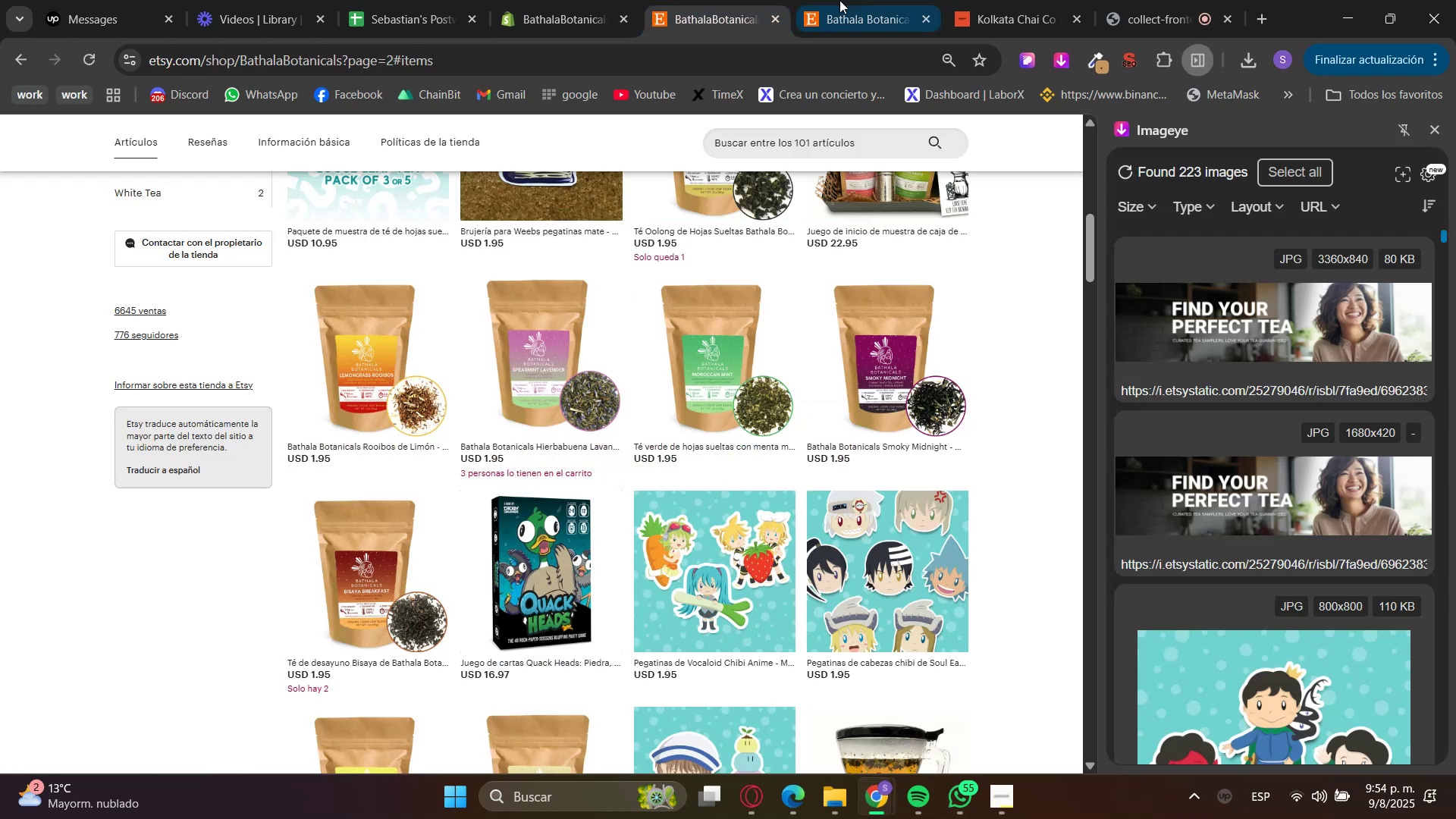 
left_click([923, 15])
 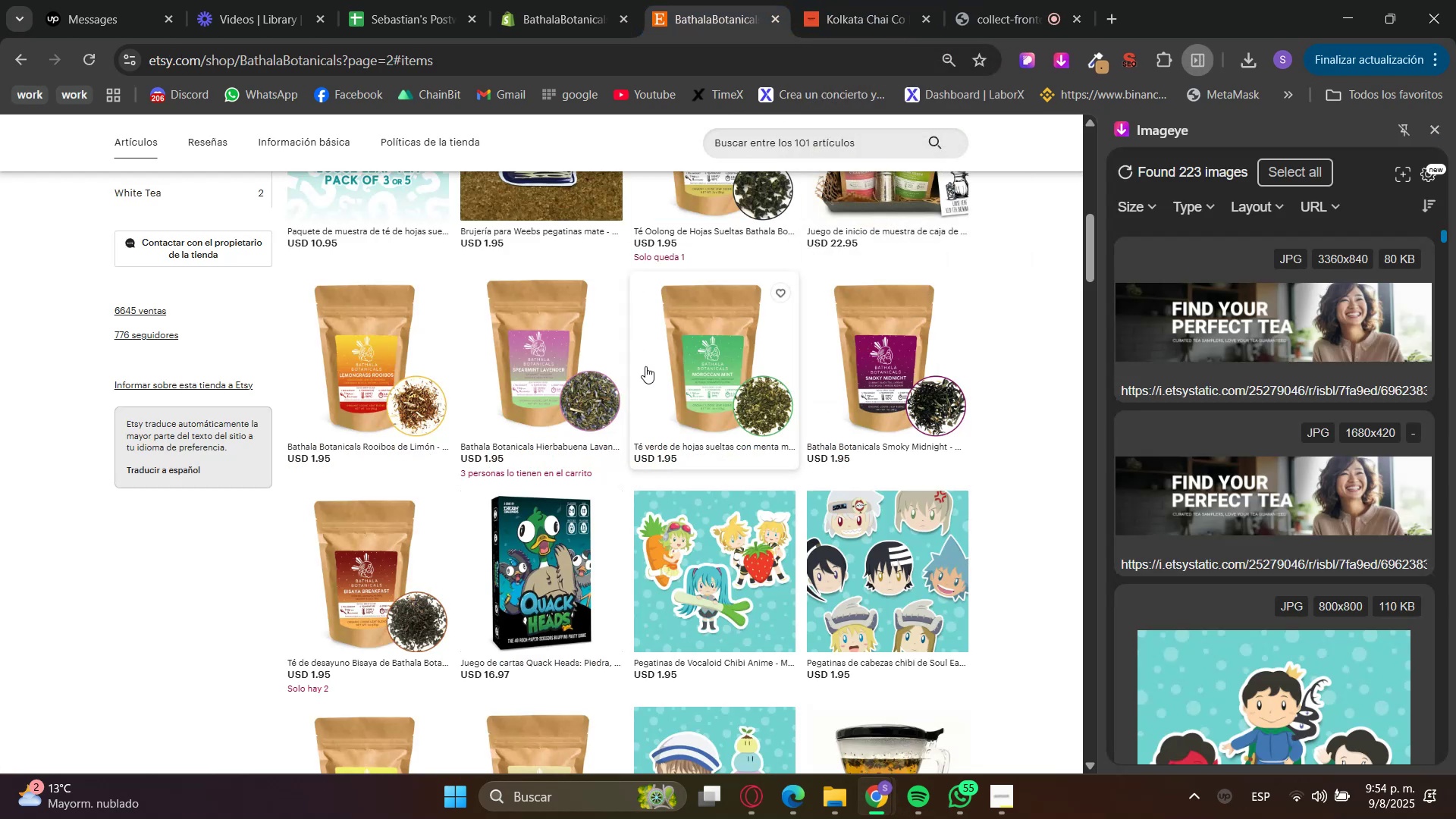 
hold_key(key=ControlLeft, duration=0.38)
left_click([701, 340])
 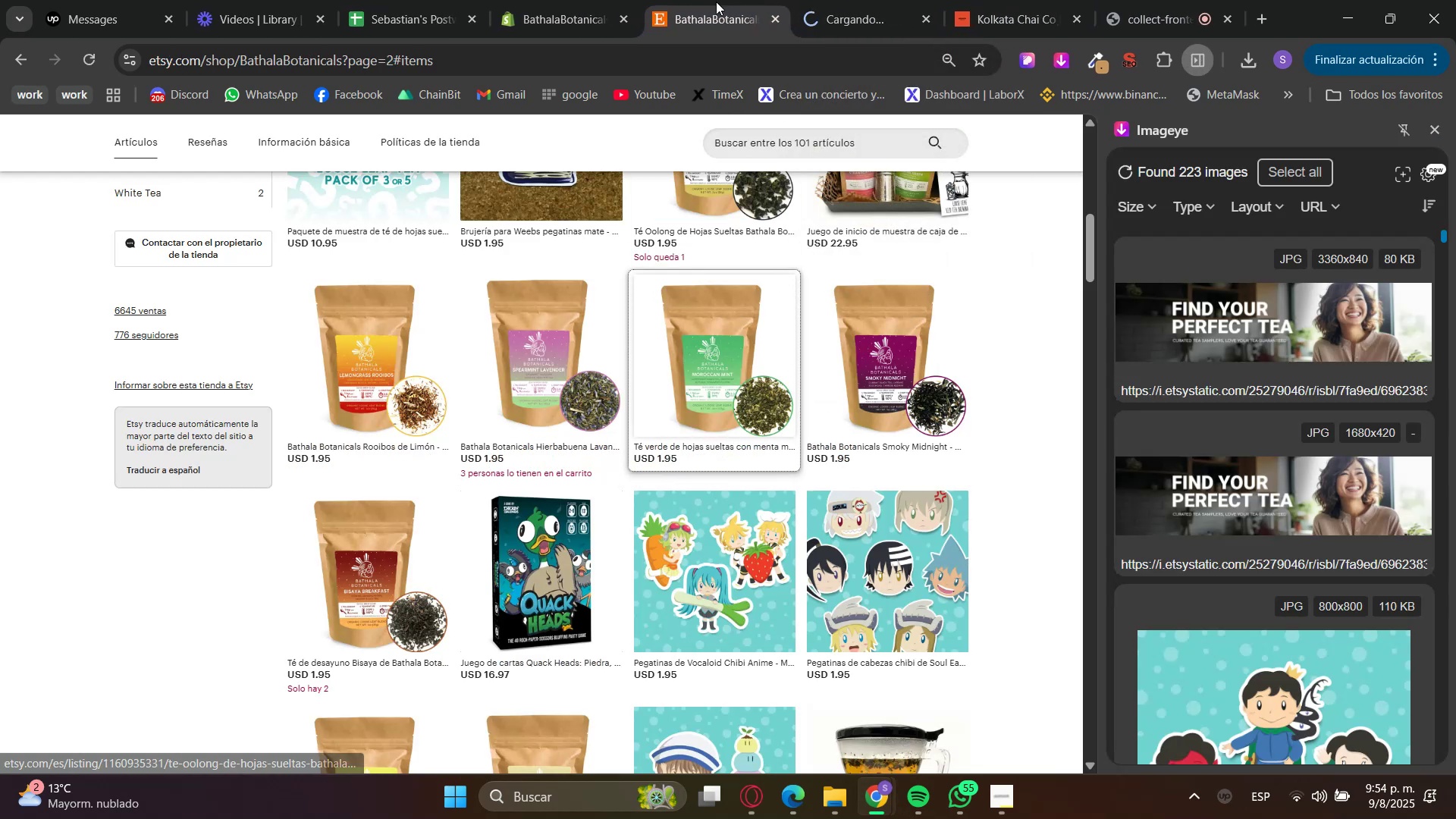 
left_click([810, 0])
 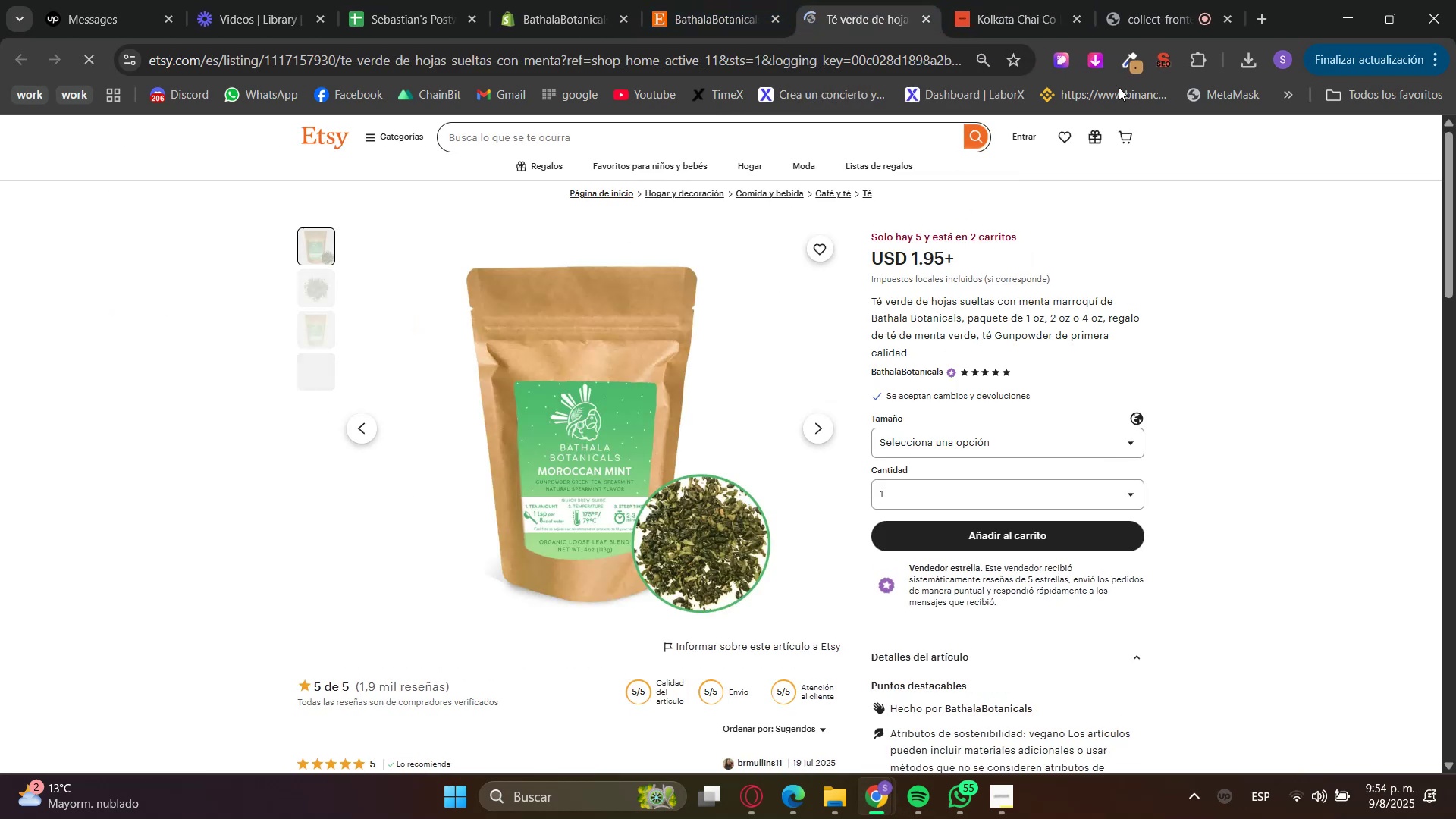 
left_click([1132, 62])
 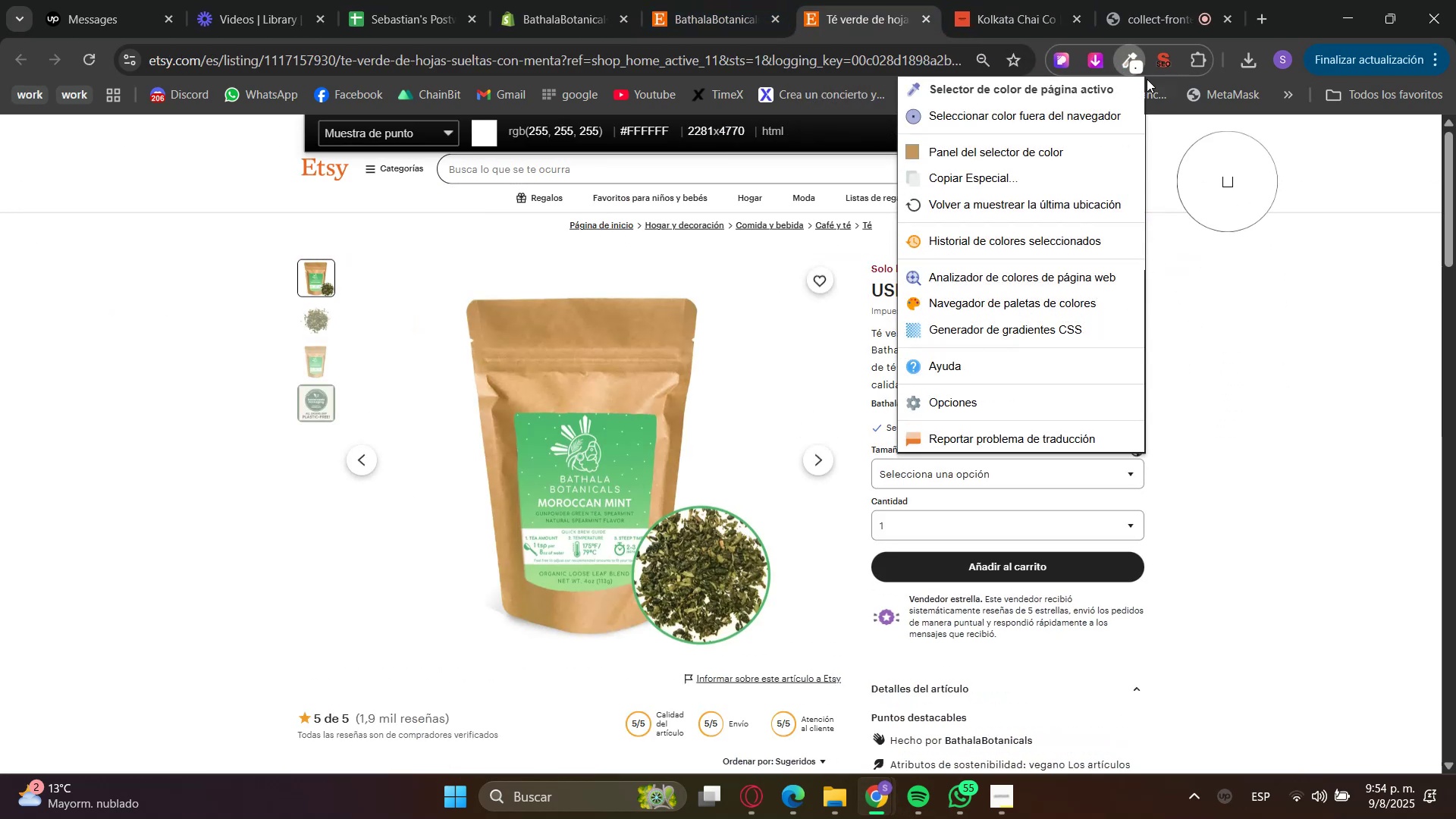 
double_click([1097, 61])
 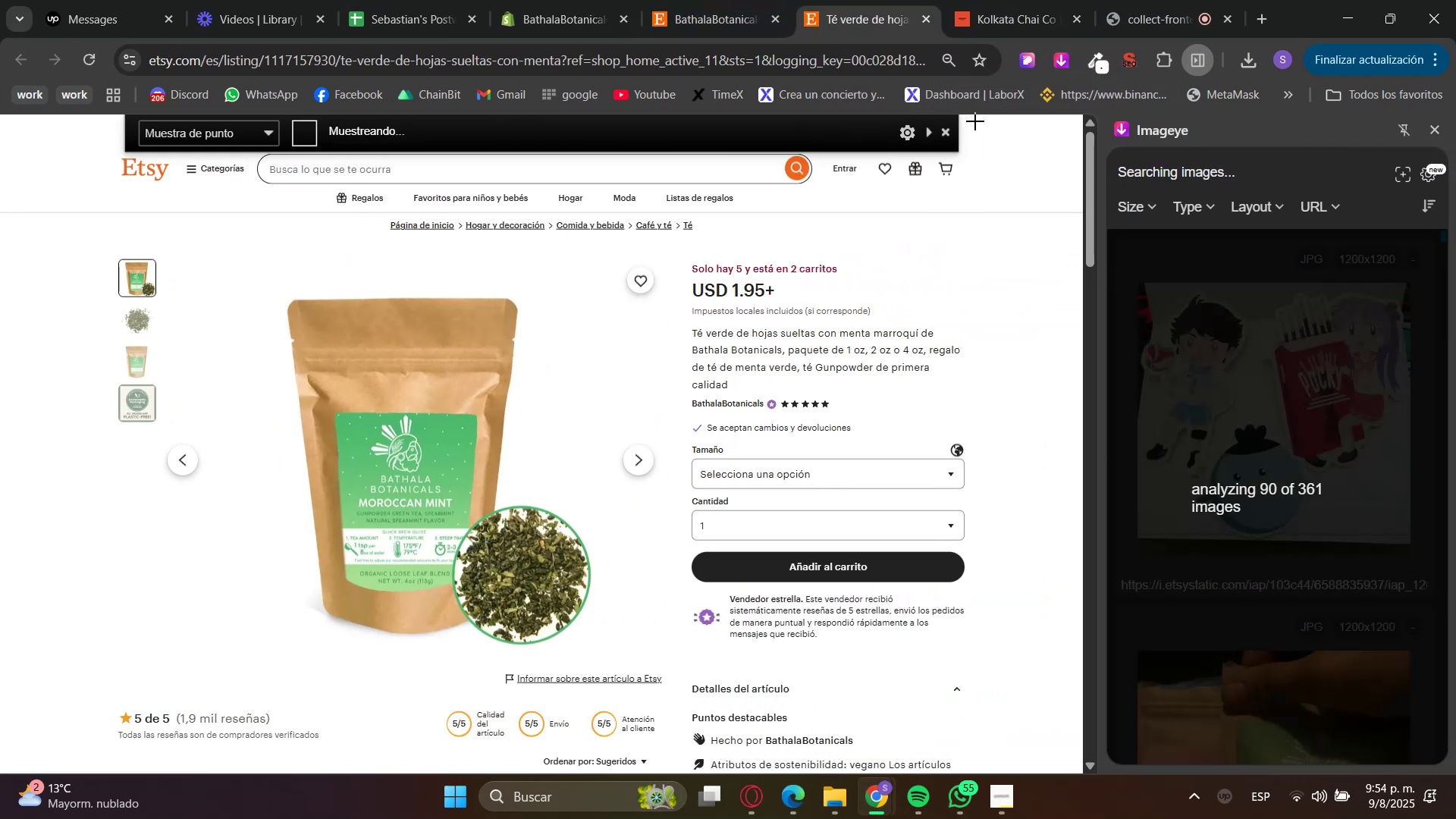 
left_click([944, 133])
 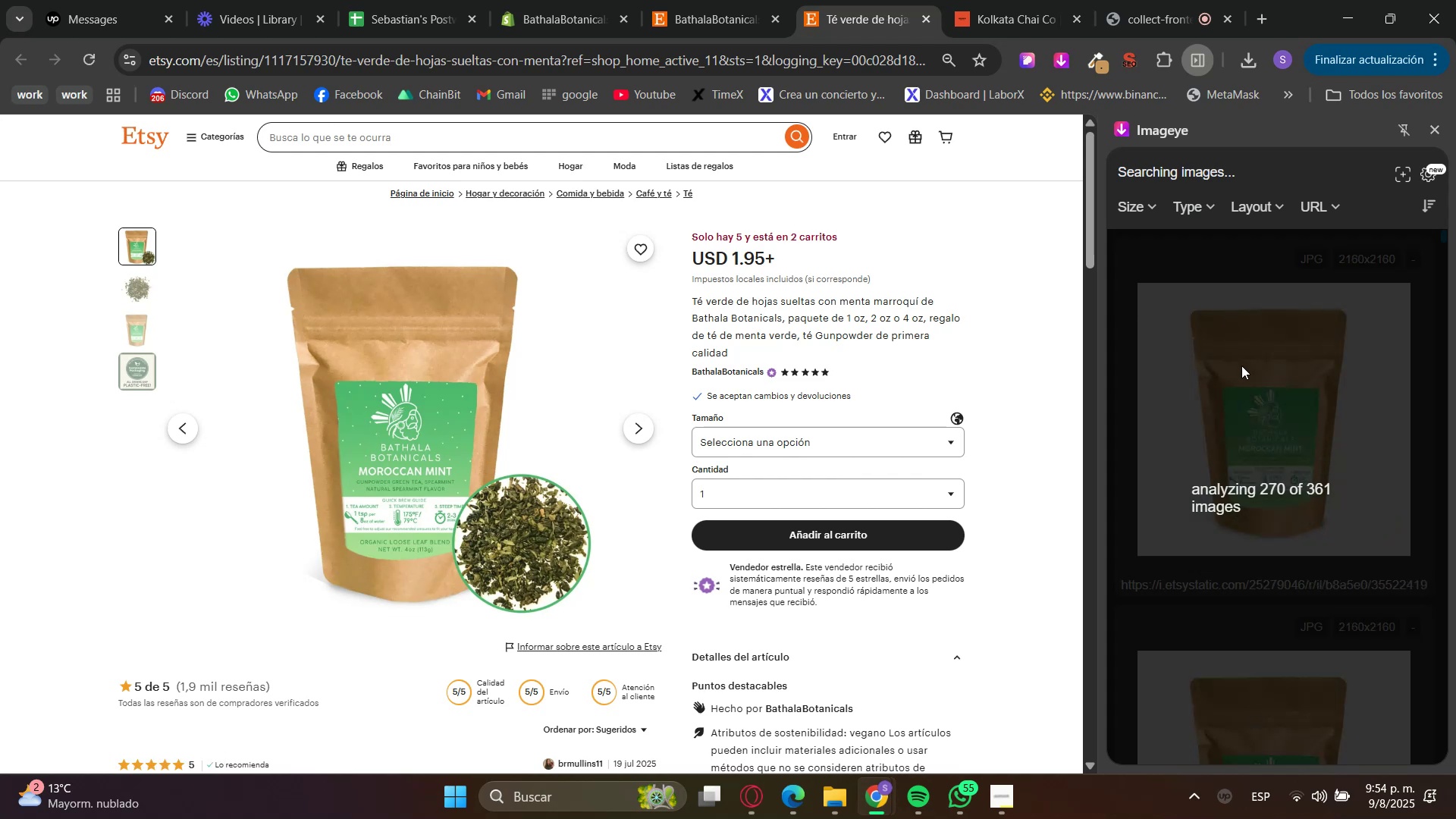 
wait(5.09)
 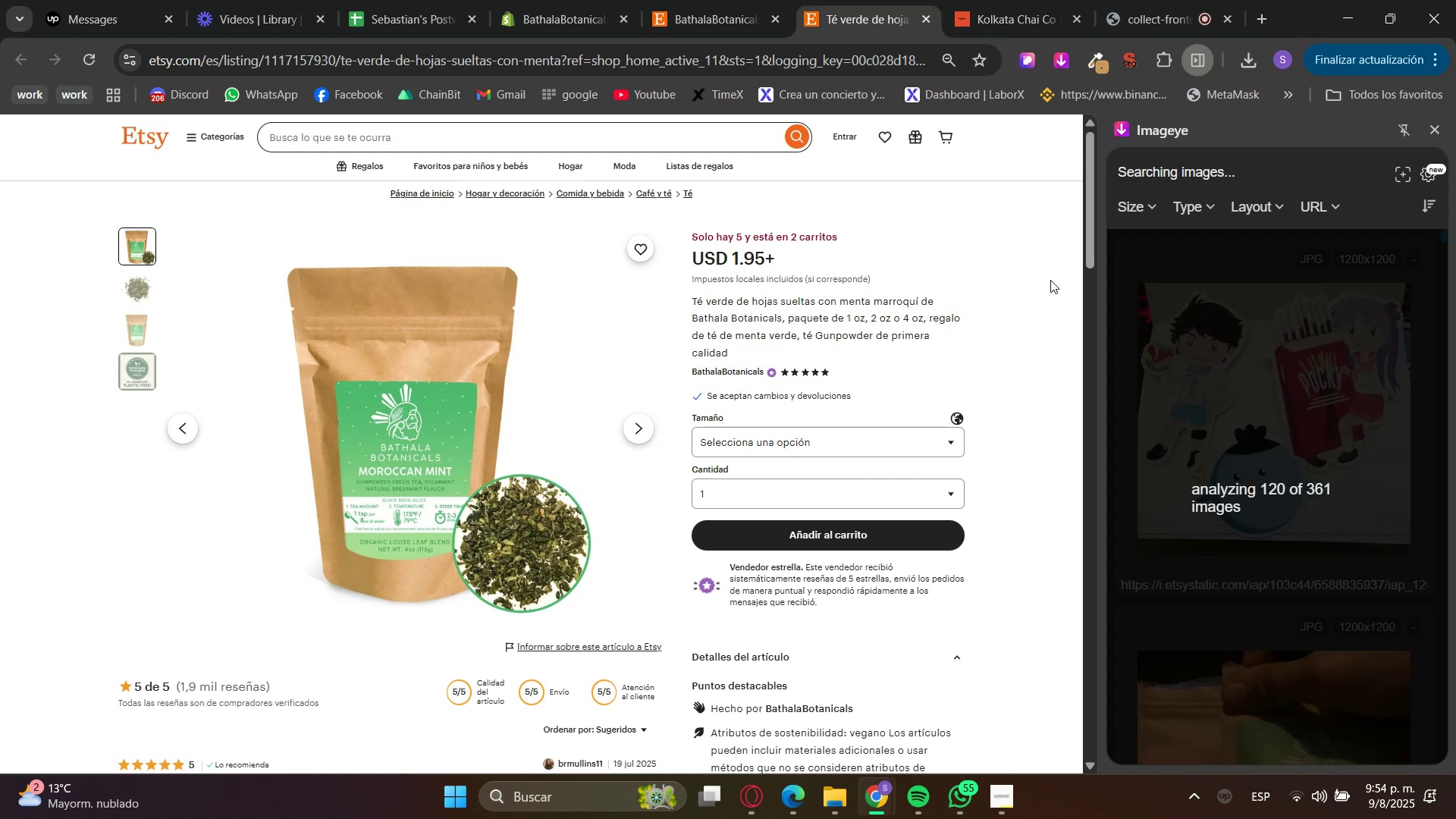 
left_click([1241, 366])
 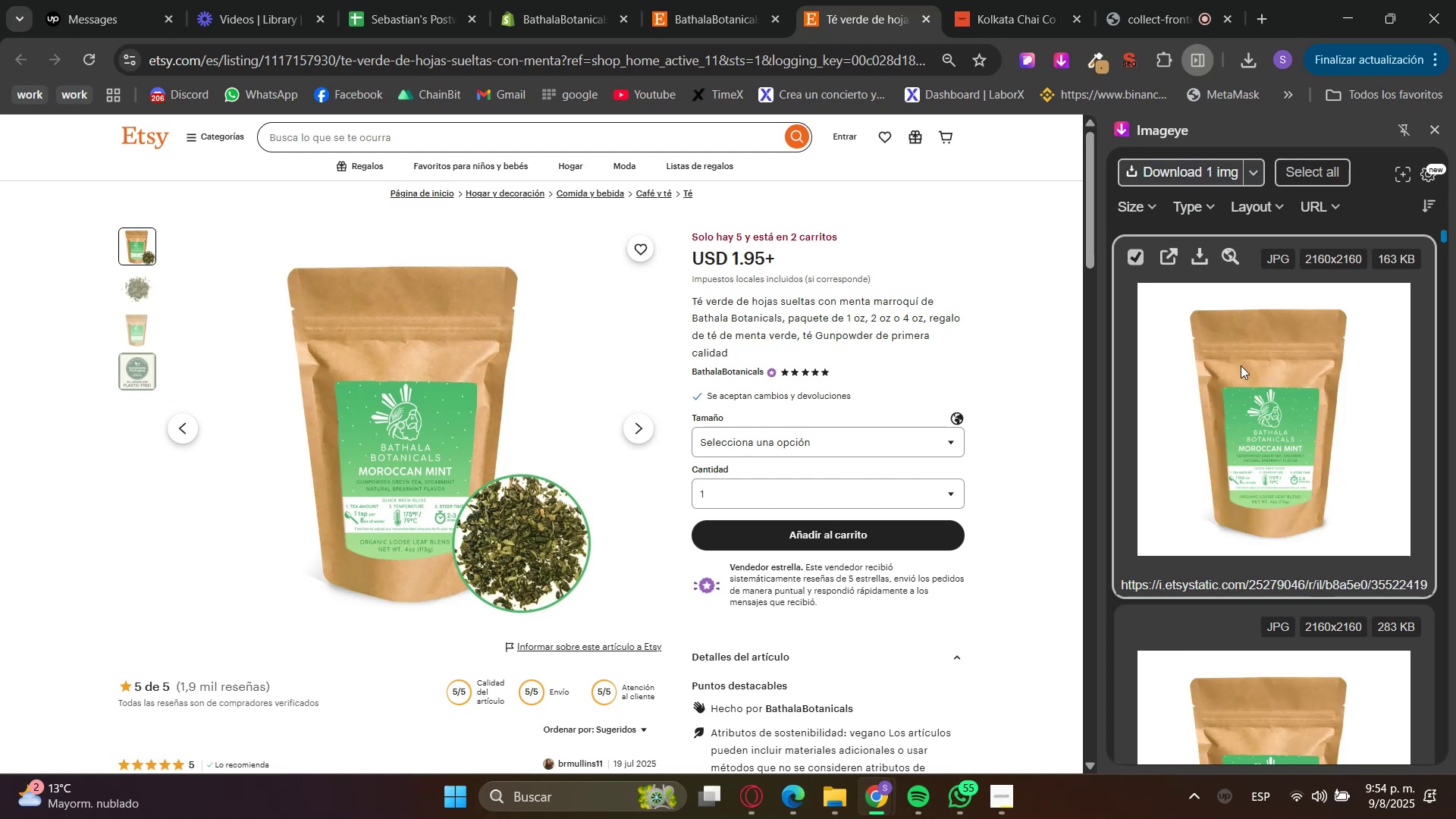 
scroll: coordinate [1232, 426], scroll_direction: down, amount: 11.0
 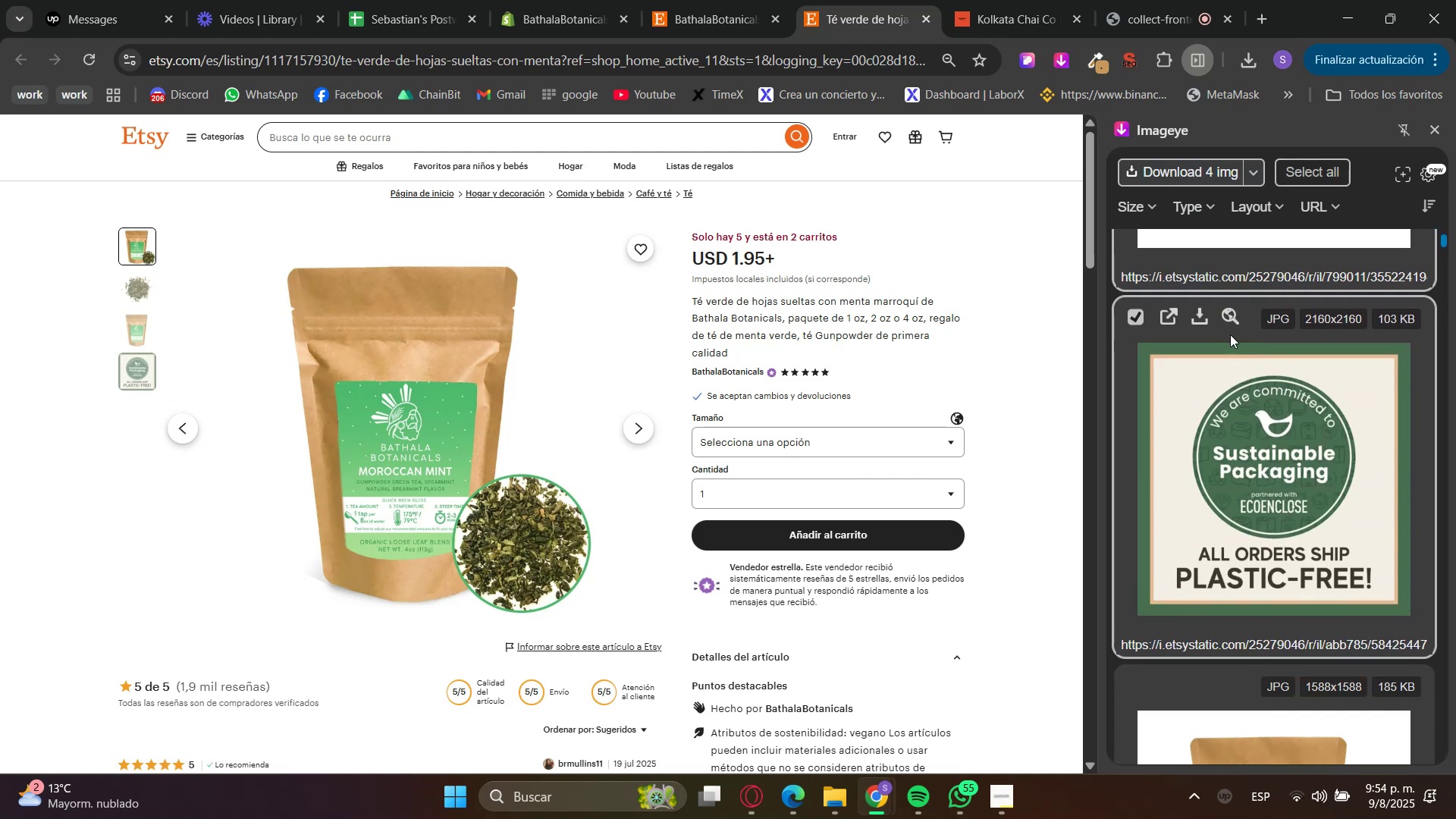 
left_click([1233, 423])
 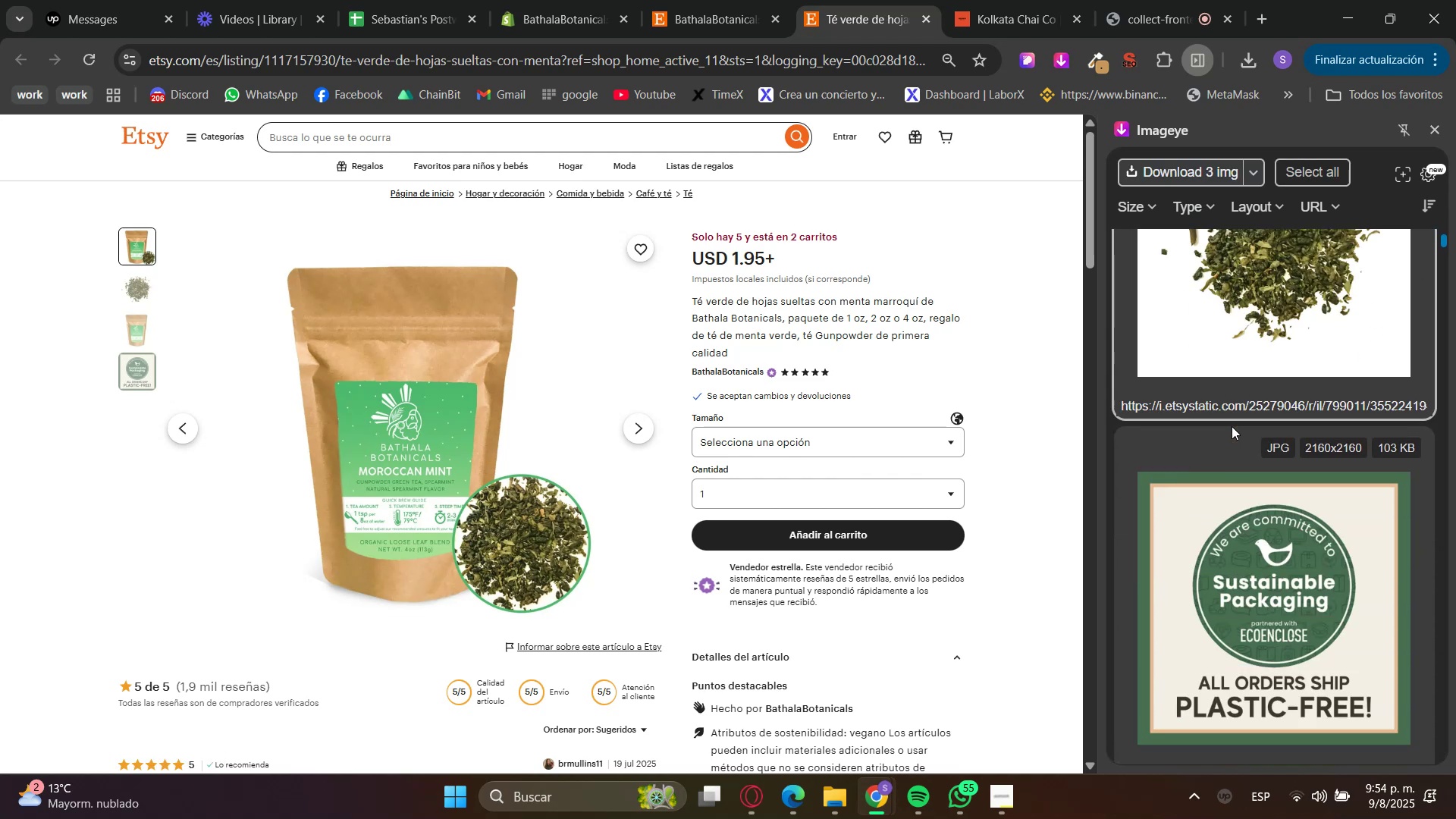 
left_click([1232, 426])
 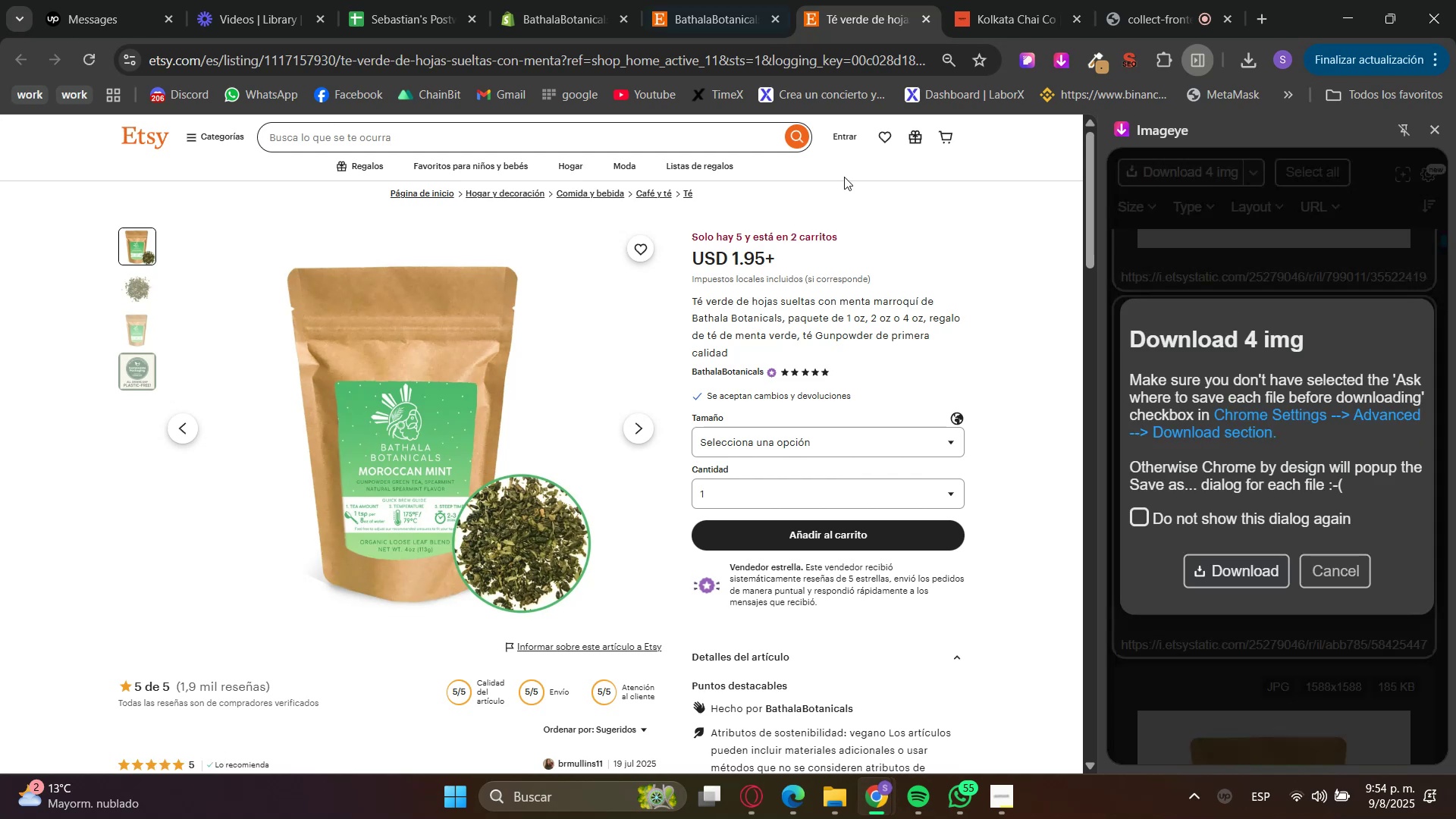 
left_click([1235, 559])
 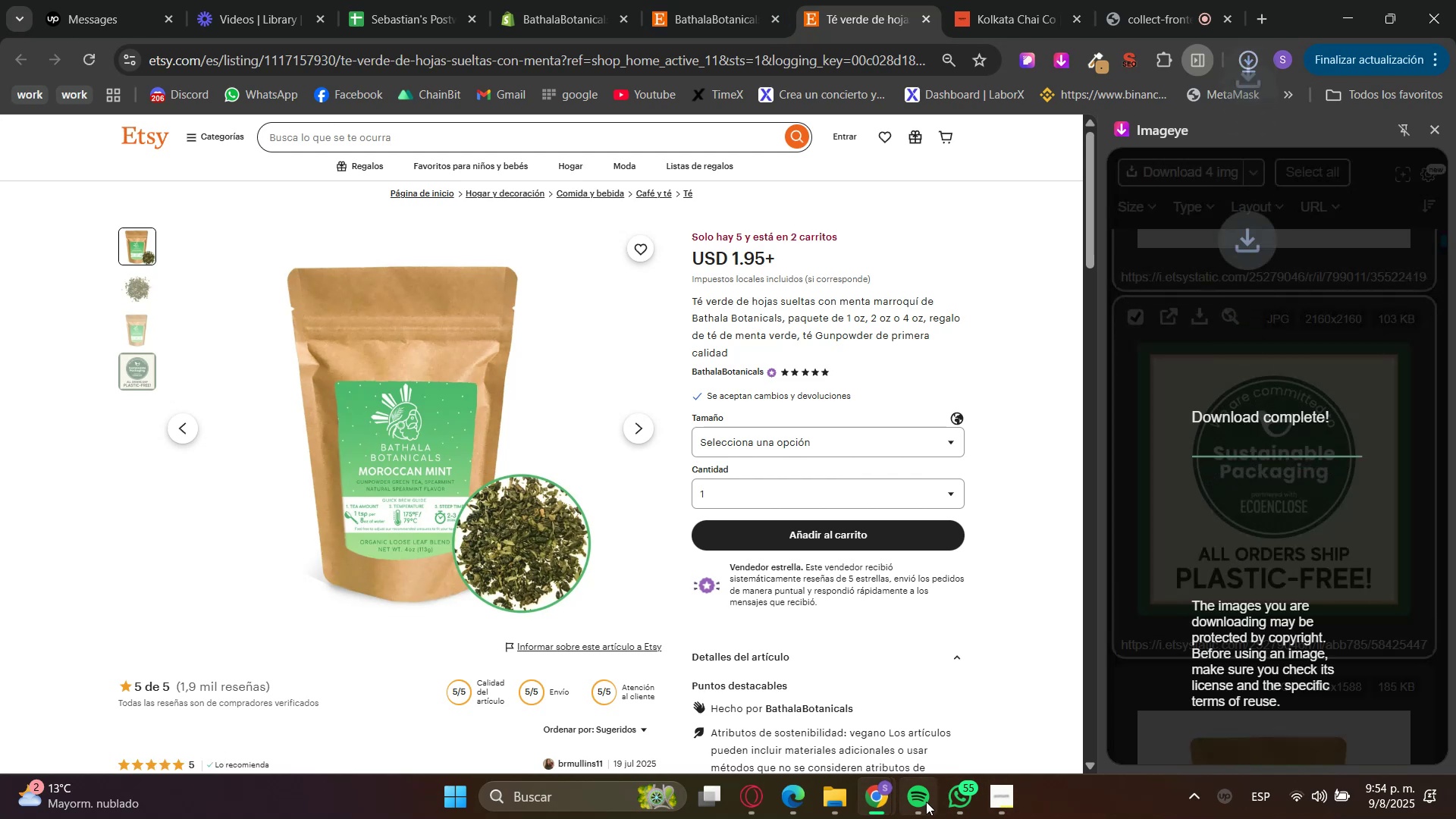 
left_click([836, 799])
 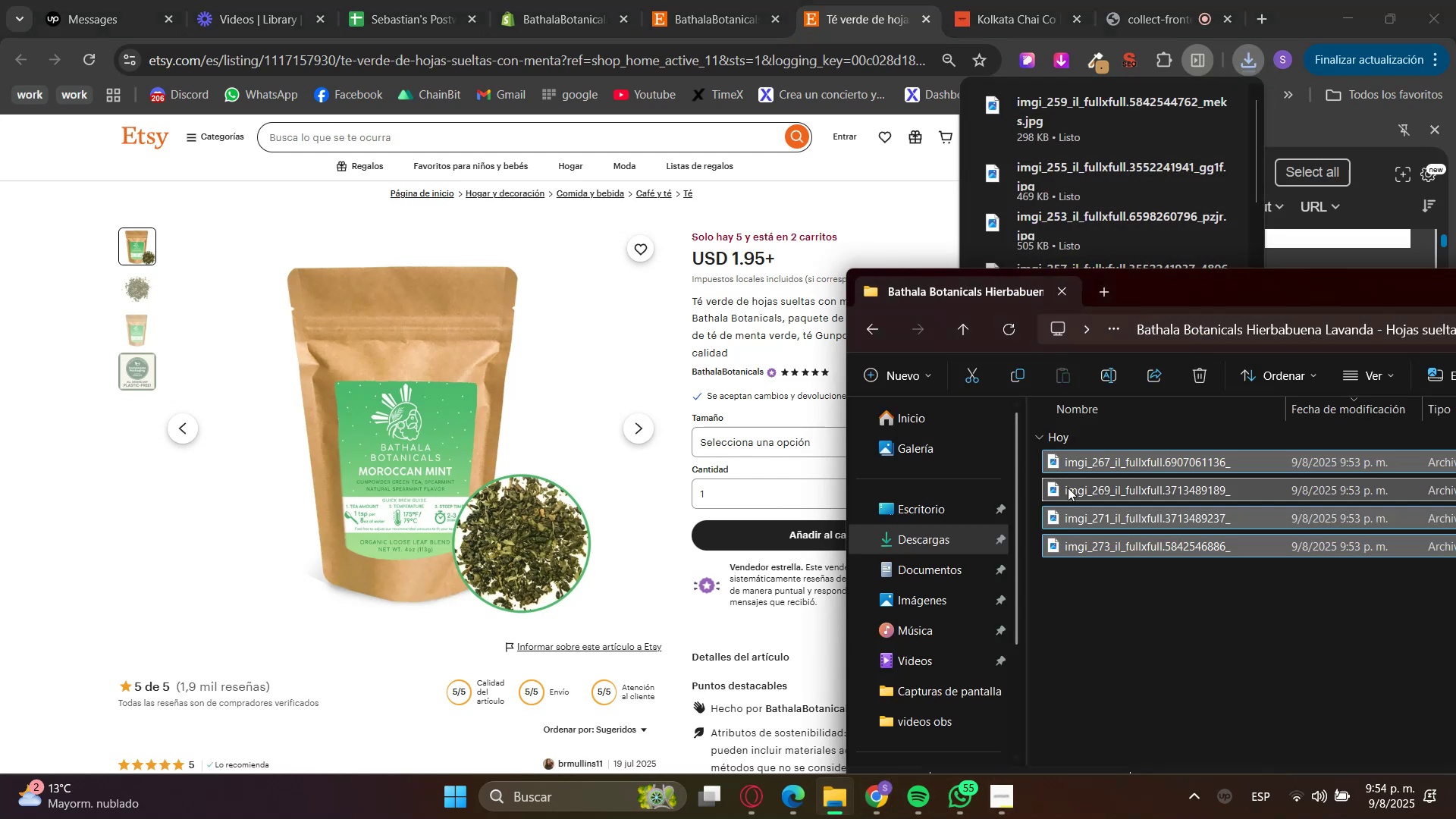 
left_click([1143, 642])
 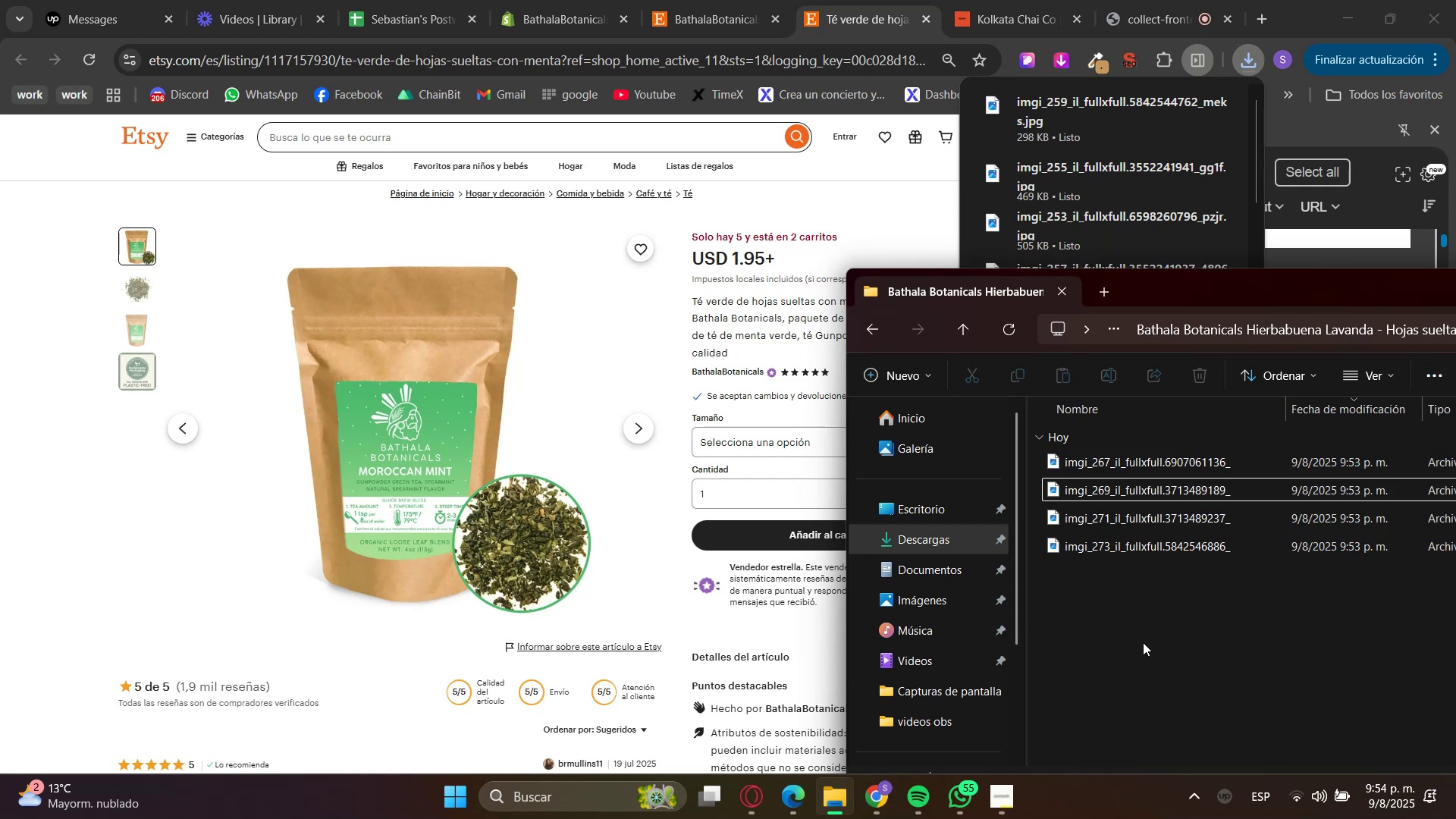 
key(Backspace)
 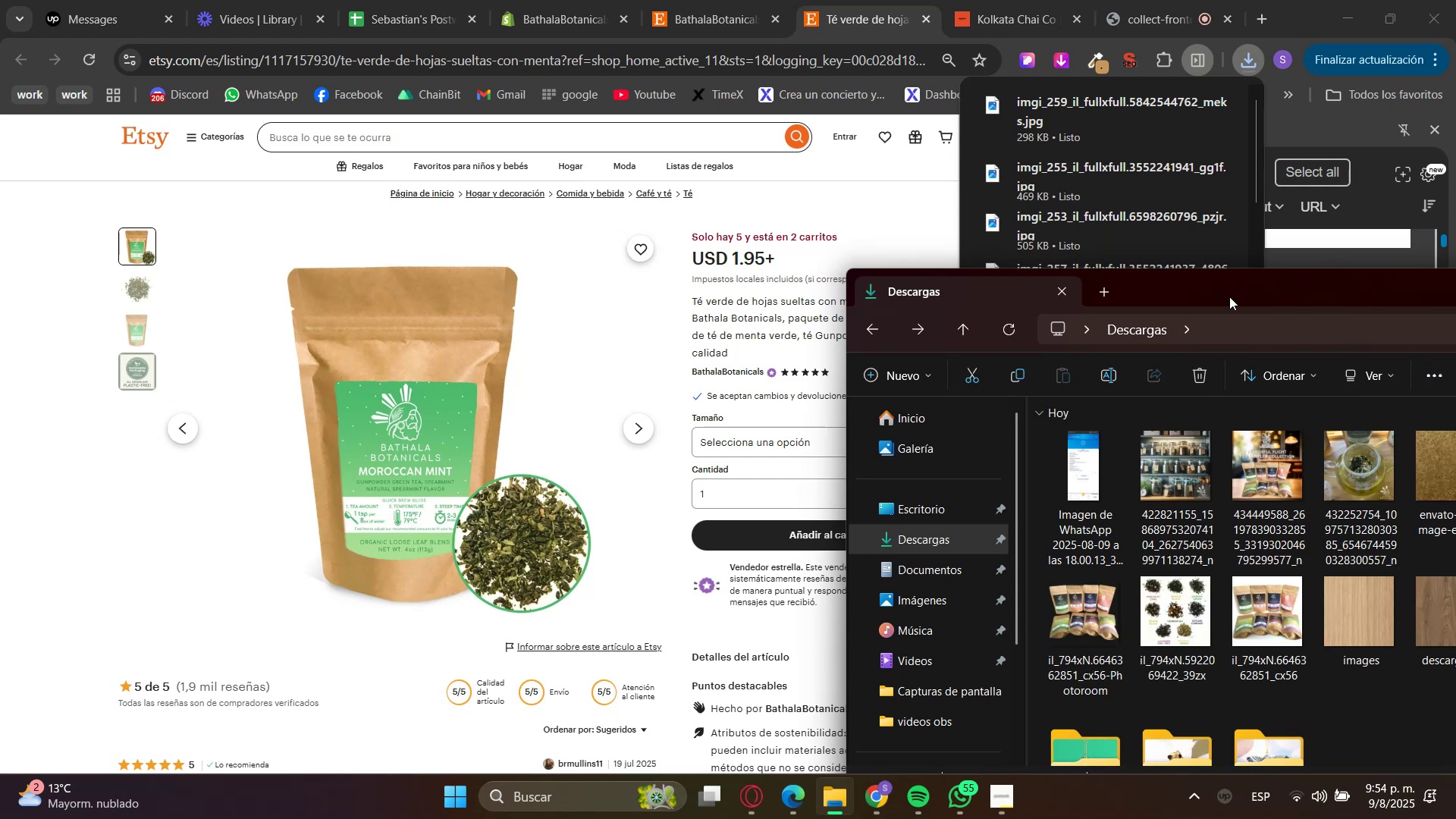 
left_click_drag(start_coordinate=[1229, 296], to_coordinate=[517, 268])
 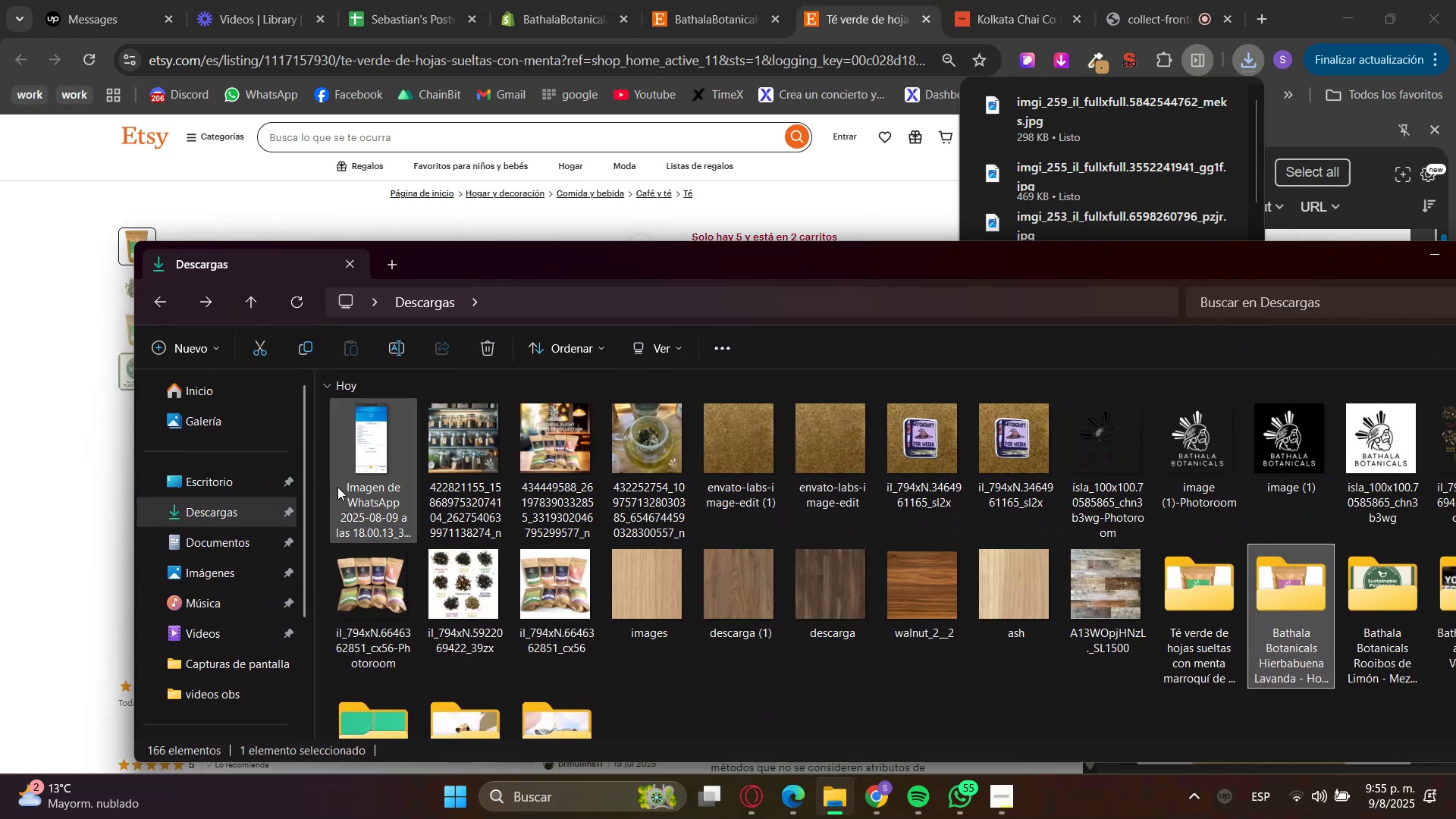 
left_click([377, 463])
 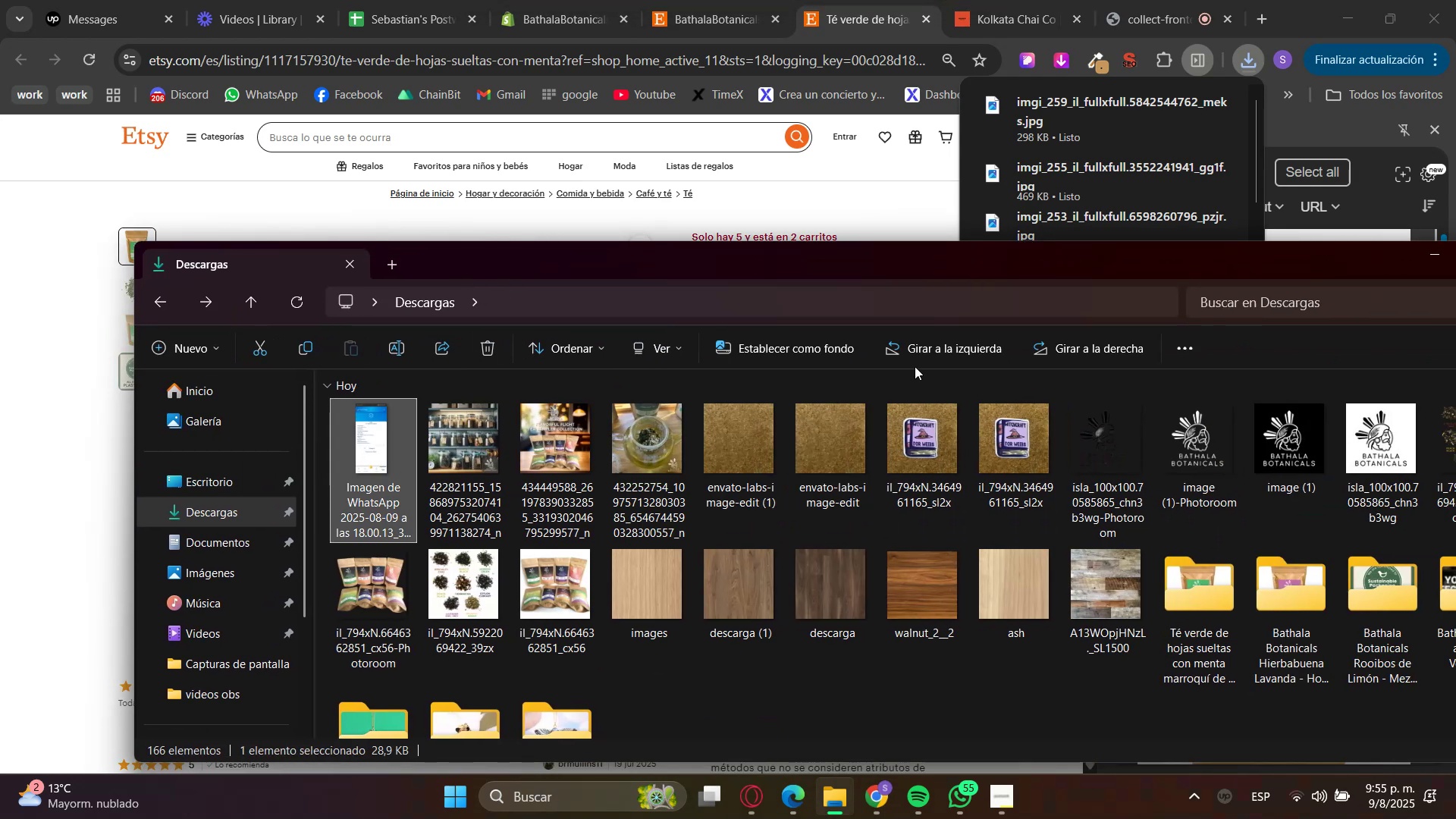 
left_click_drag(start_coordinate=[981, 274], to_coordinate=[810, 282])
 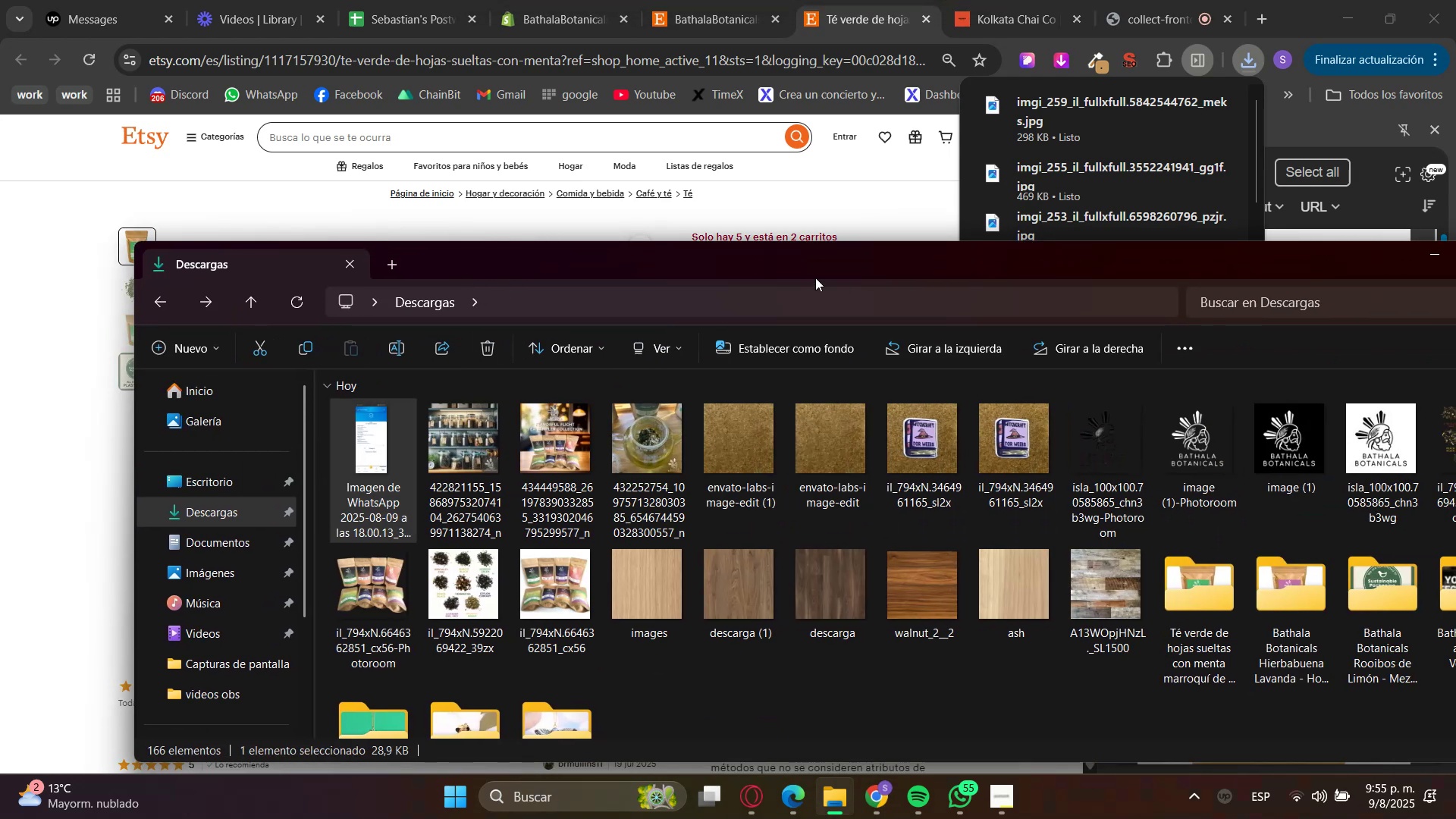 
left_click_drag(start_coordinate=[878, 262], to_coordinate=[757, 268])
 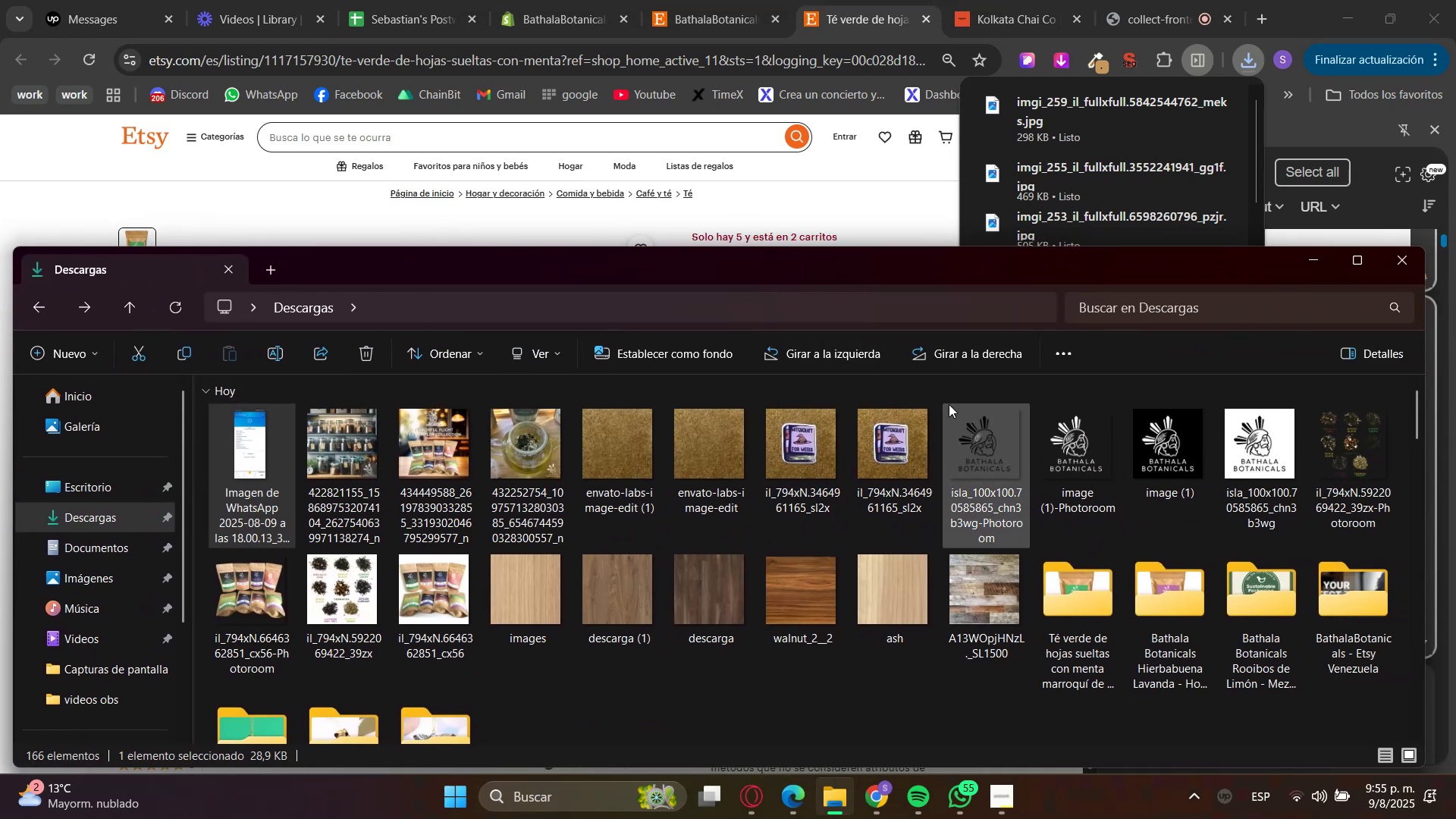 
hold_key(key=ShiftLeft, duration=1.04)
left_click([959, 433])
 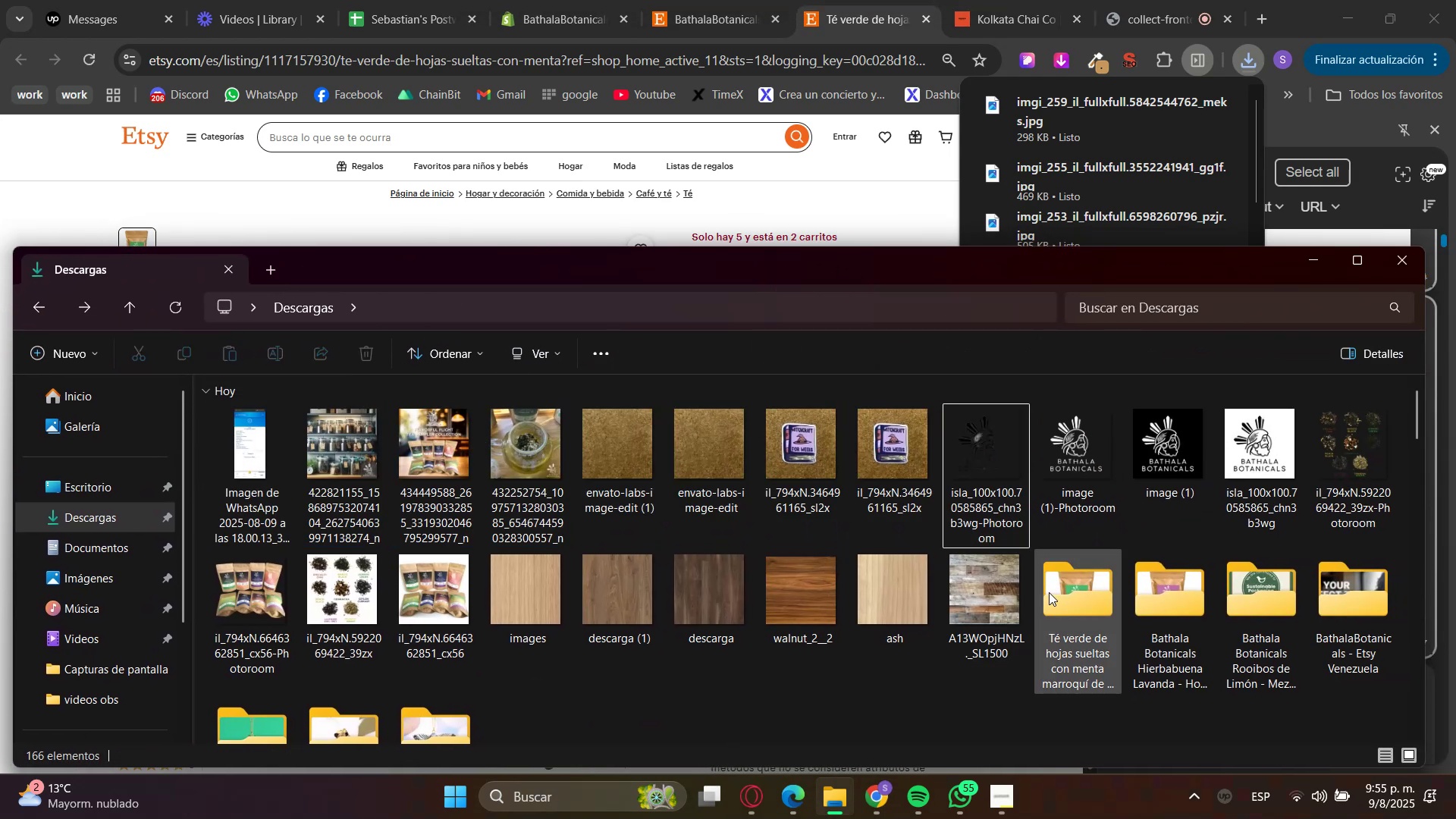 
double_click([1049, 592])
 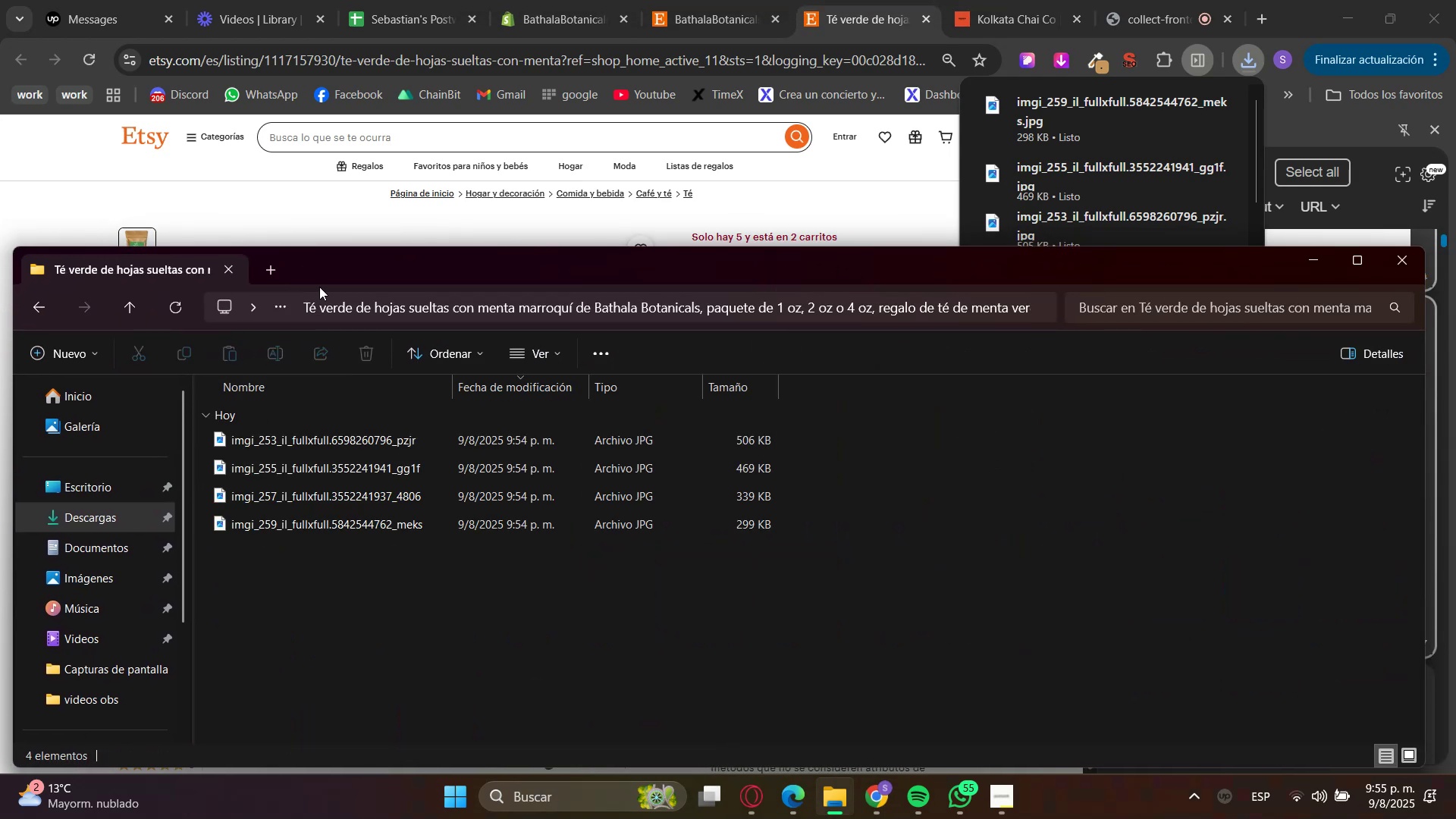 
left_click_drag(start_coordinate=[331, 275], to_coordinate=[1023, 367])
 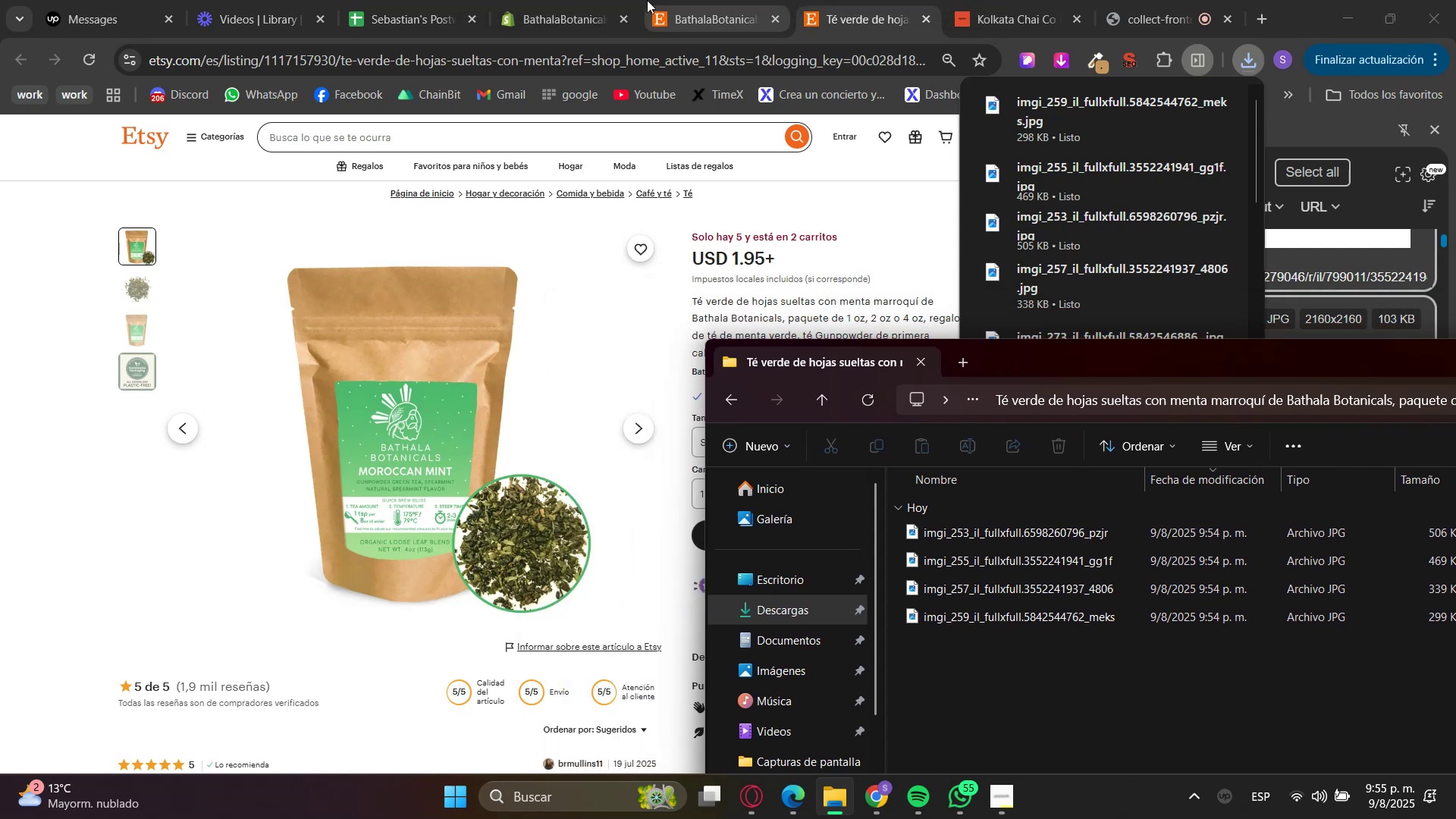 
left_click([593, 0])
 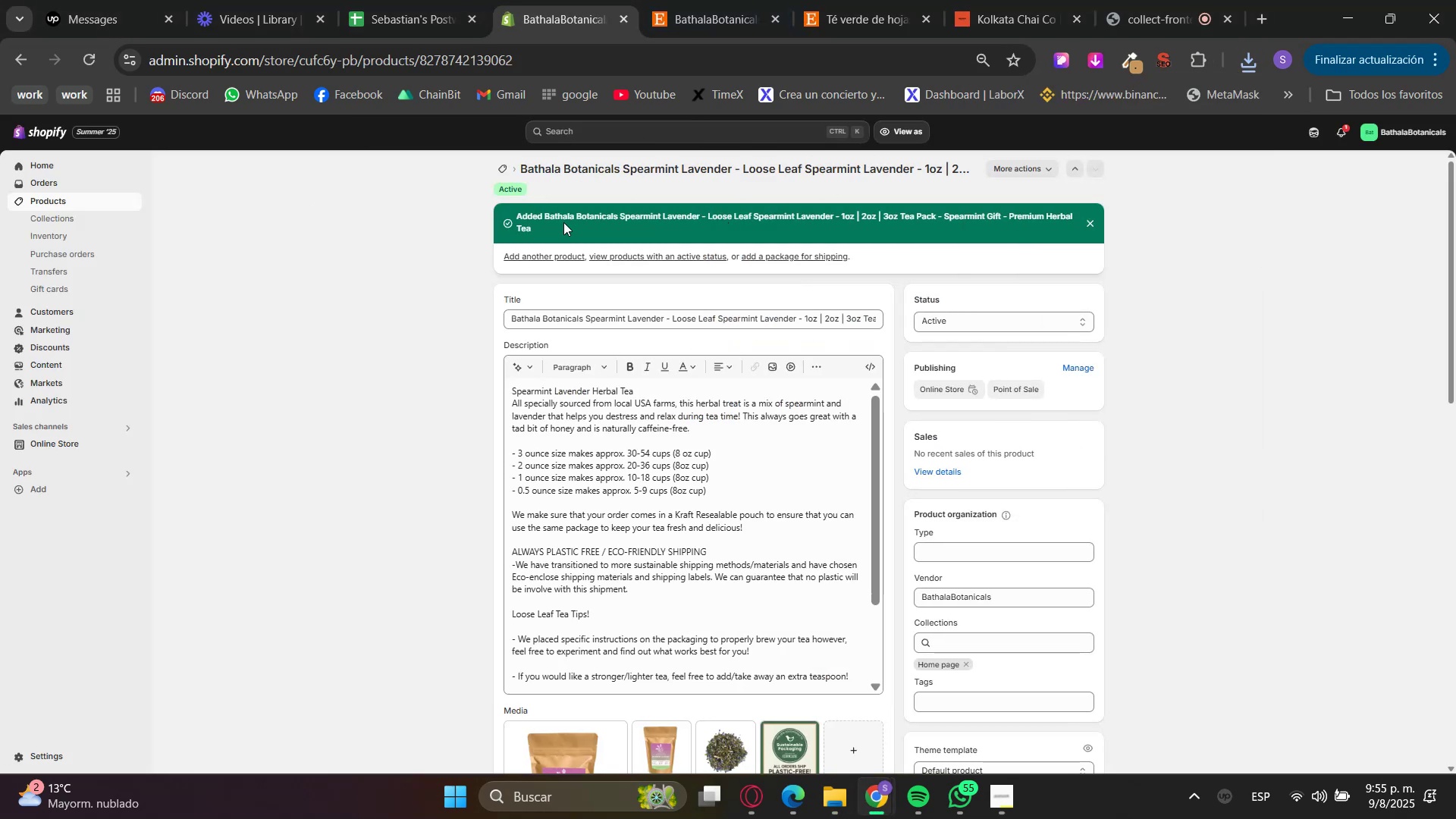 
left_click([540, 253])
 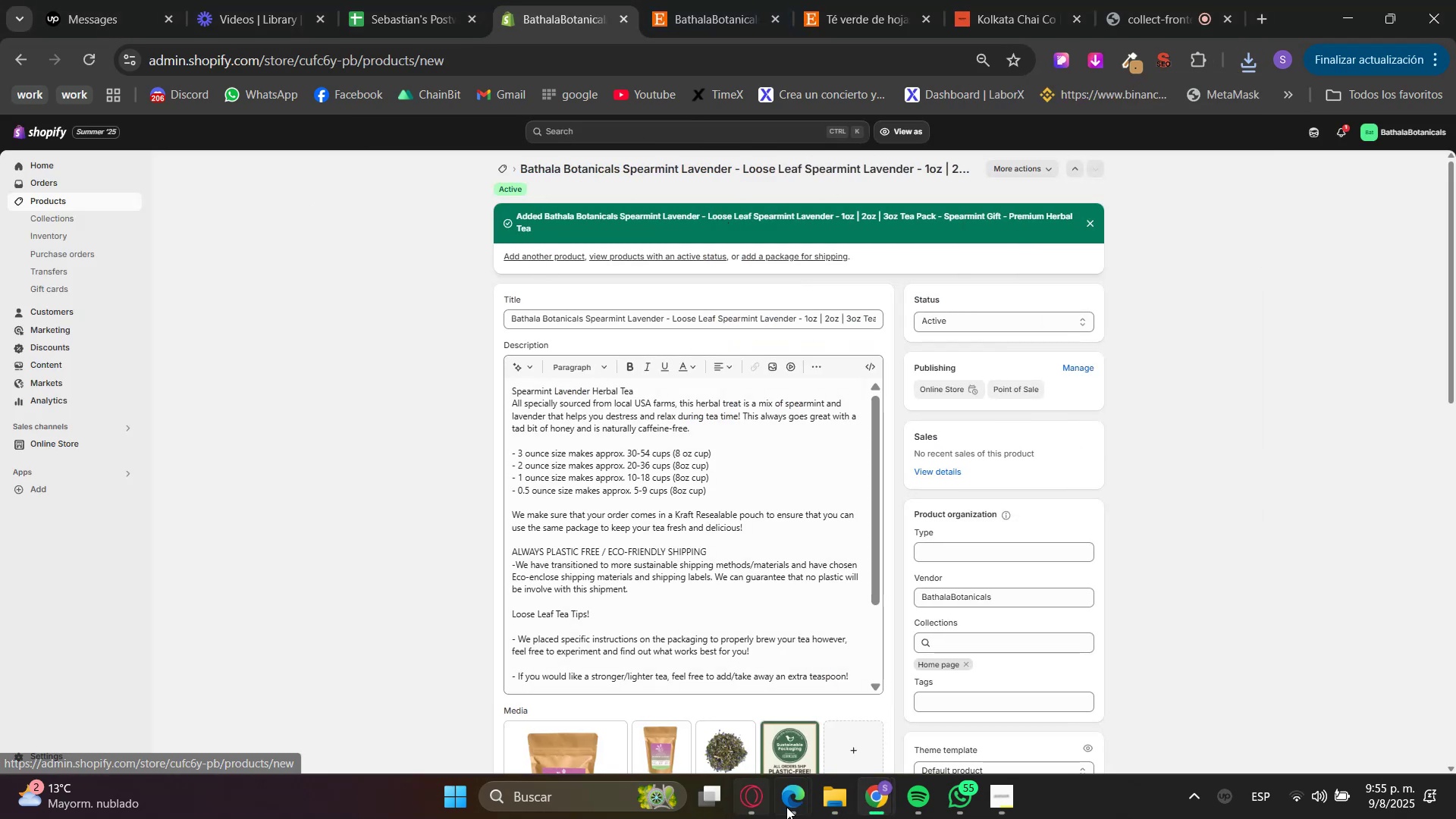 
left_click([830, 800])
 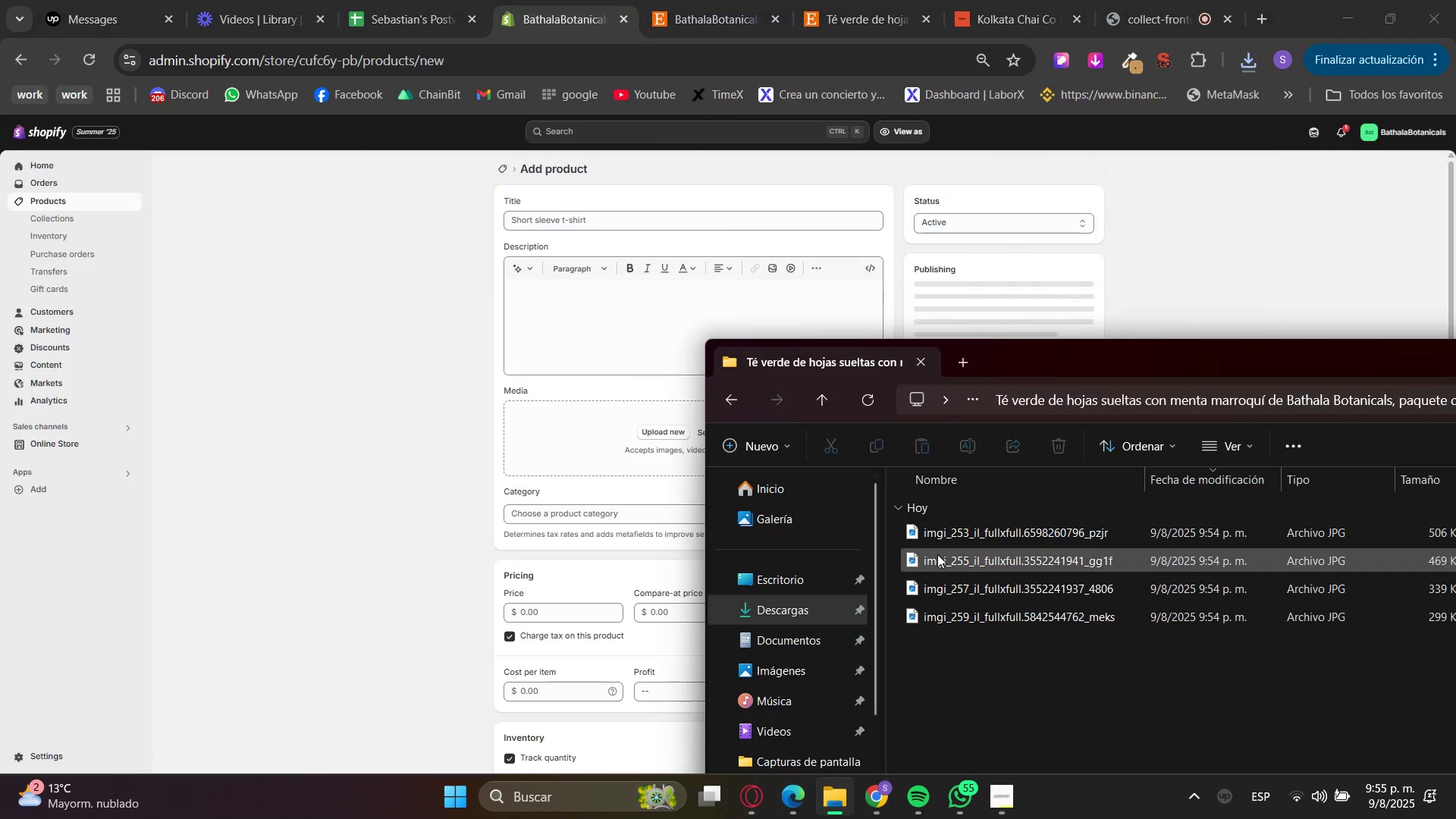 
left_click_drag(start_coordinate=[945, 665], to_coordinate=[927, 489])
 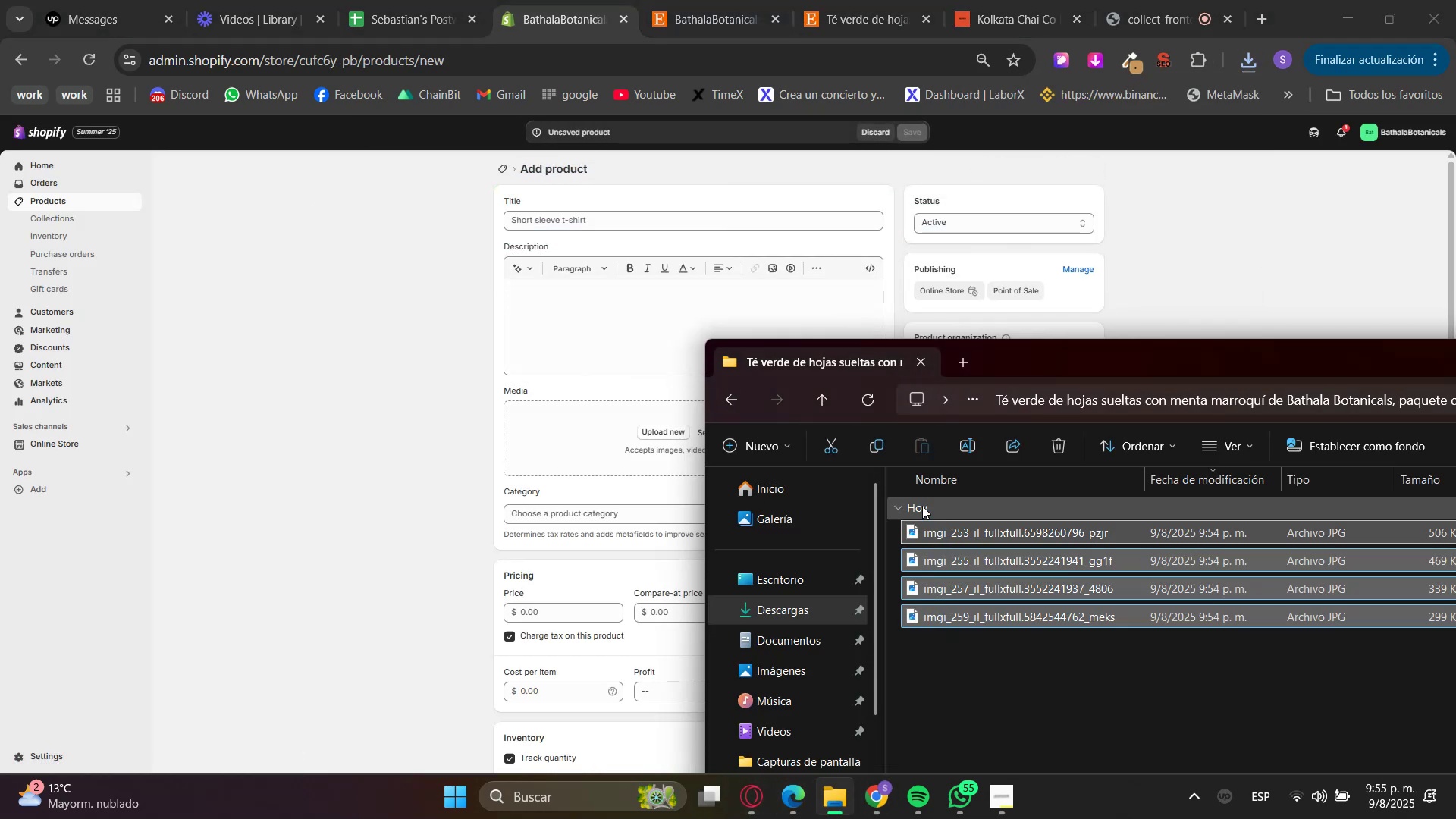 
left_click_drag(start_coordinate=[929, 532], to_coordinate=[574, 433])
 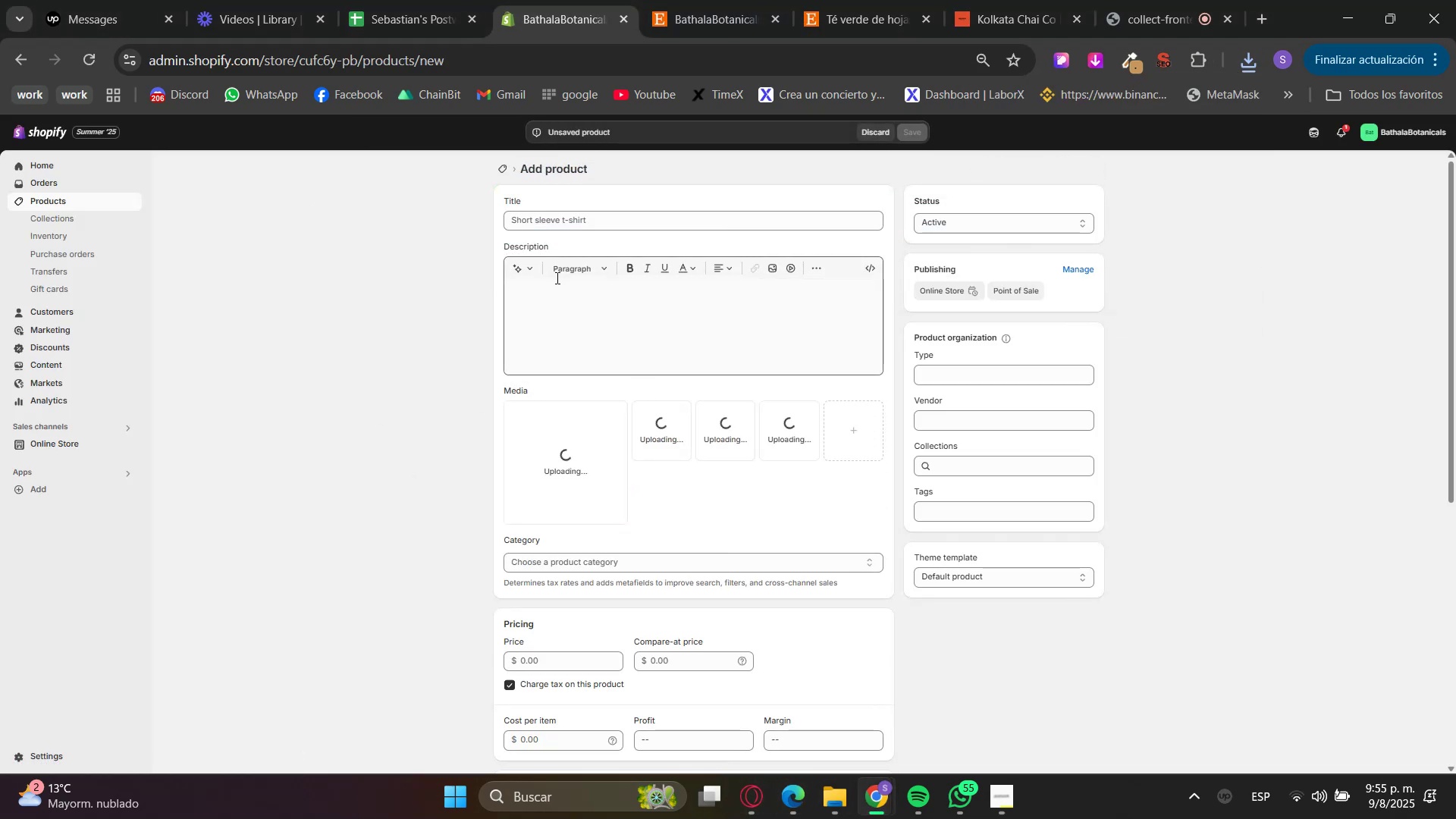 
left_click([600, 242])
 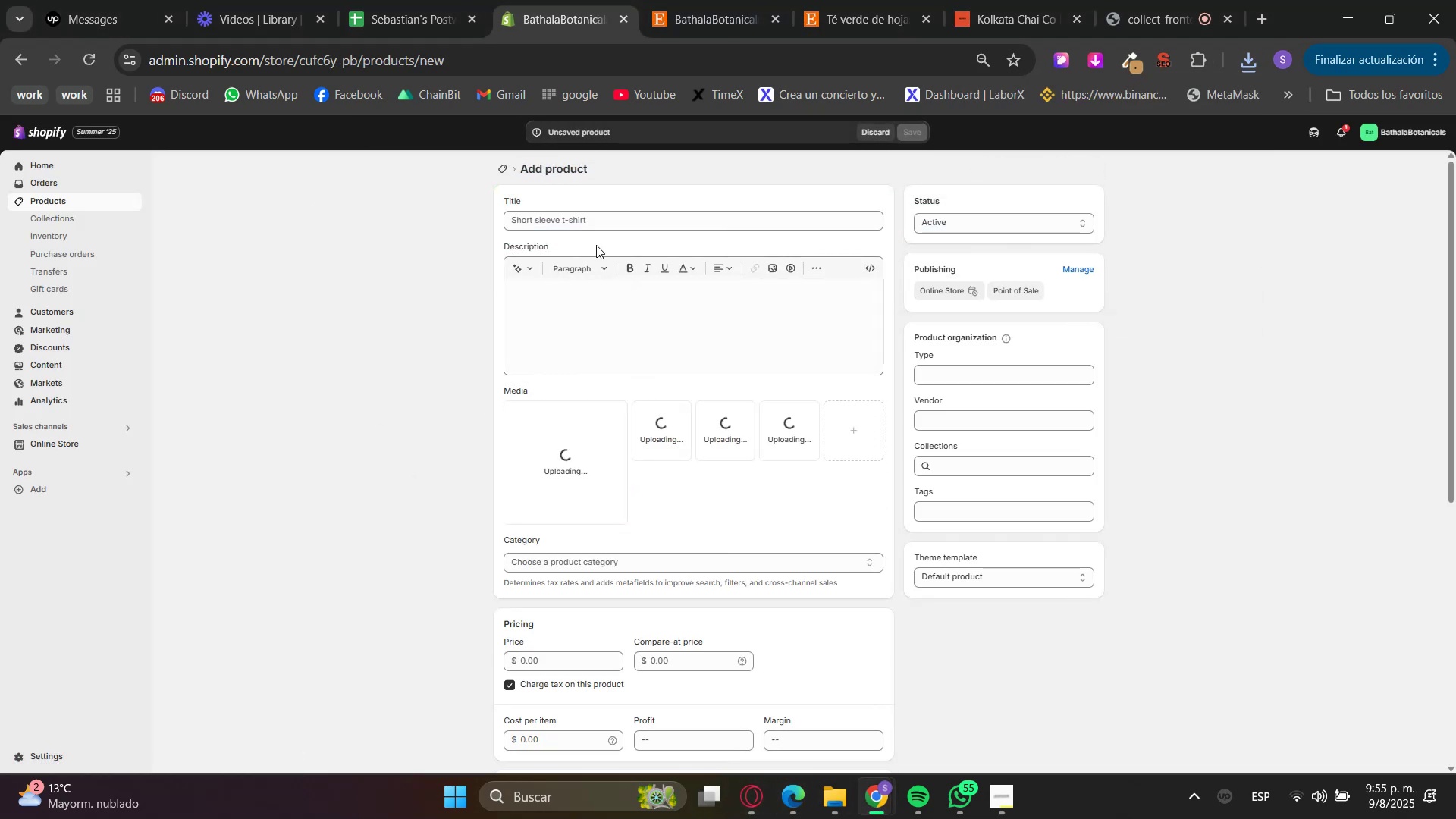 
left_click_drag(start_coordinate=[601, 241], to_coordinate=[607, 236])
 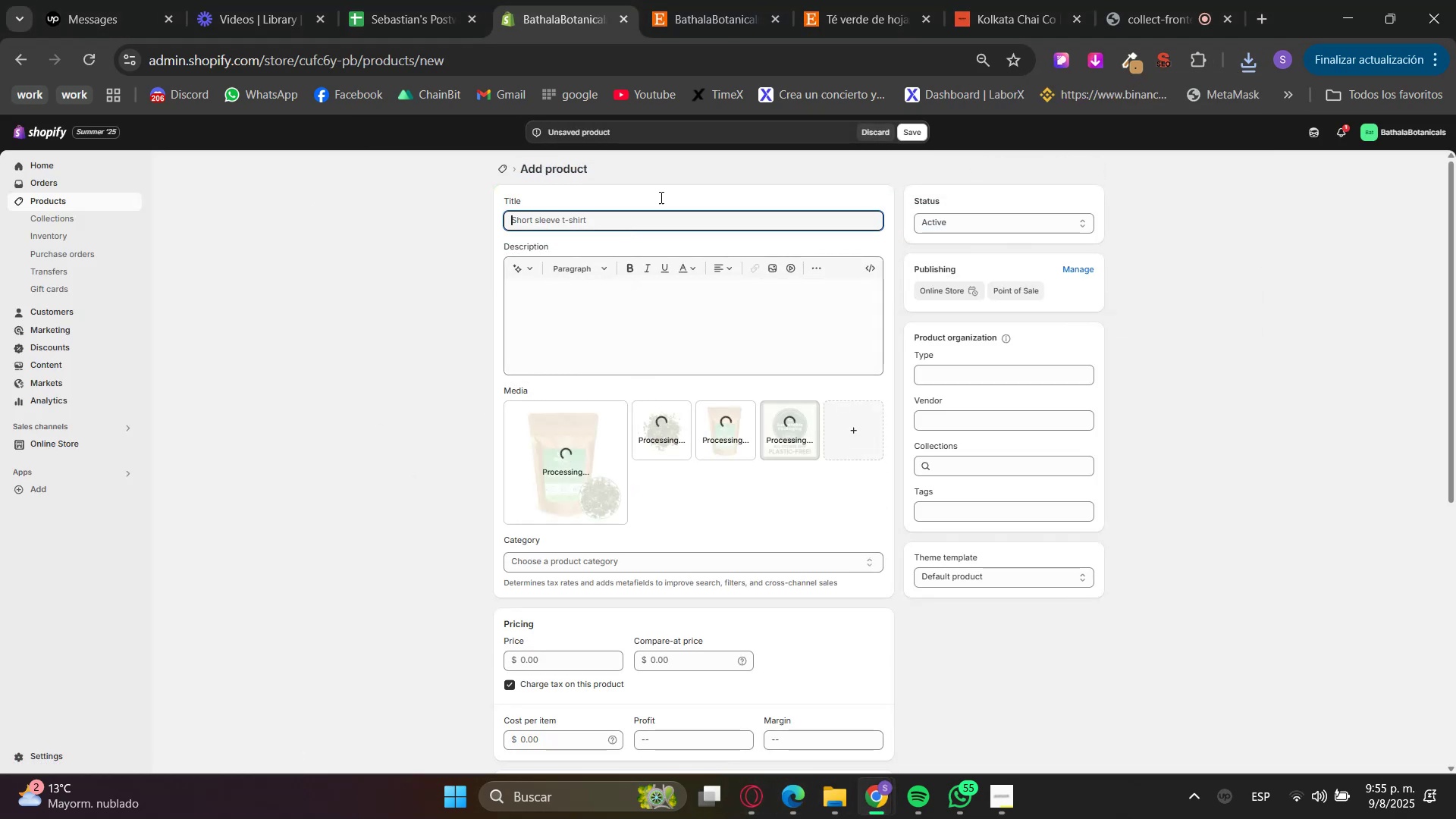 
triple_click([919, 0])
 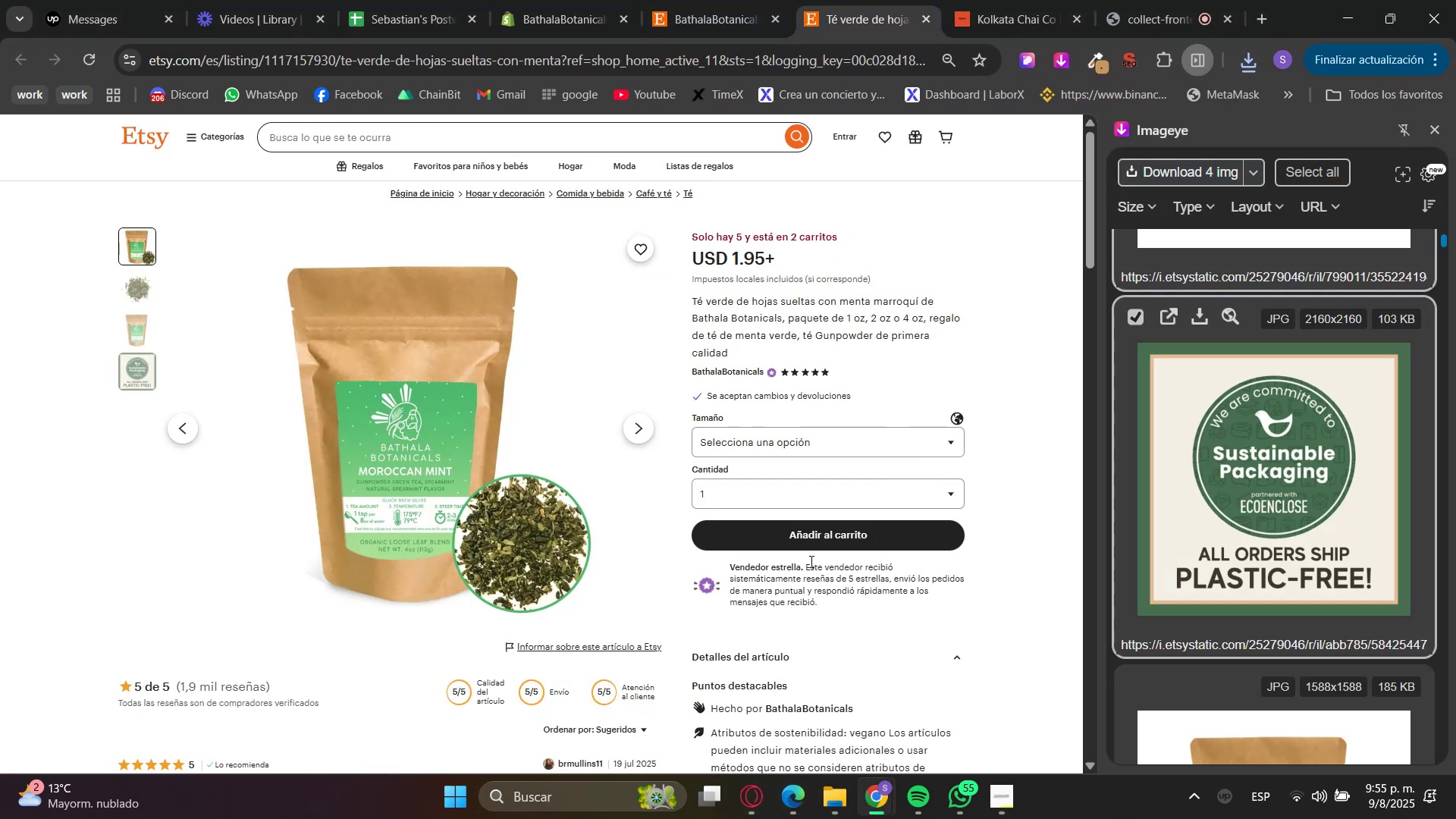 
scroll: coordinate [786, 618], scroll_direction: down, amount: 2.0
 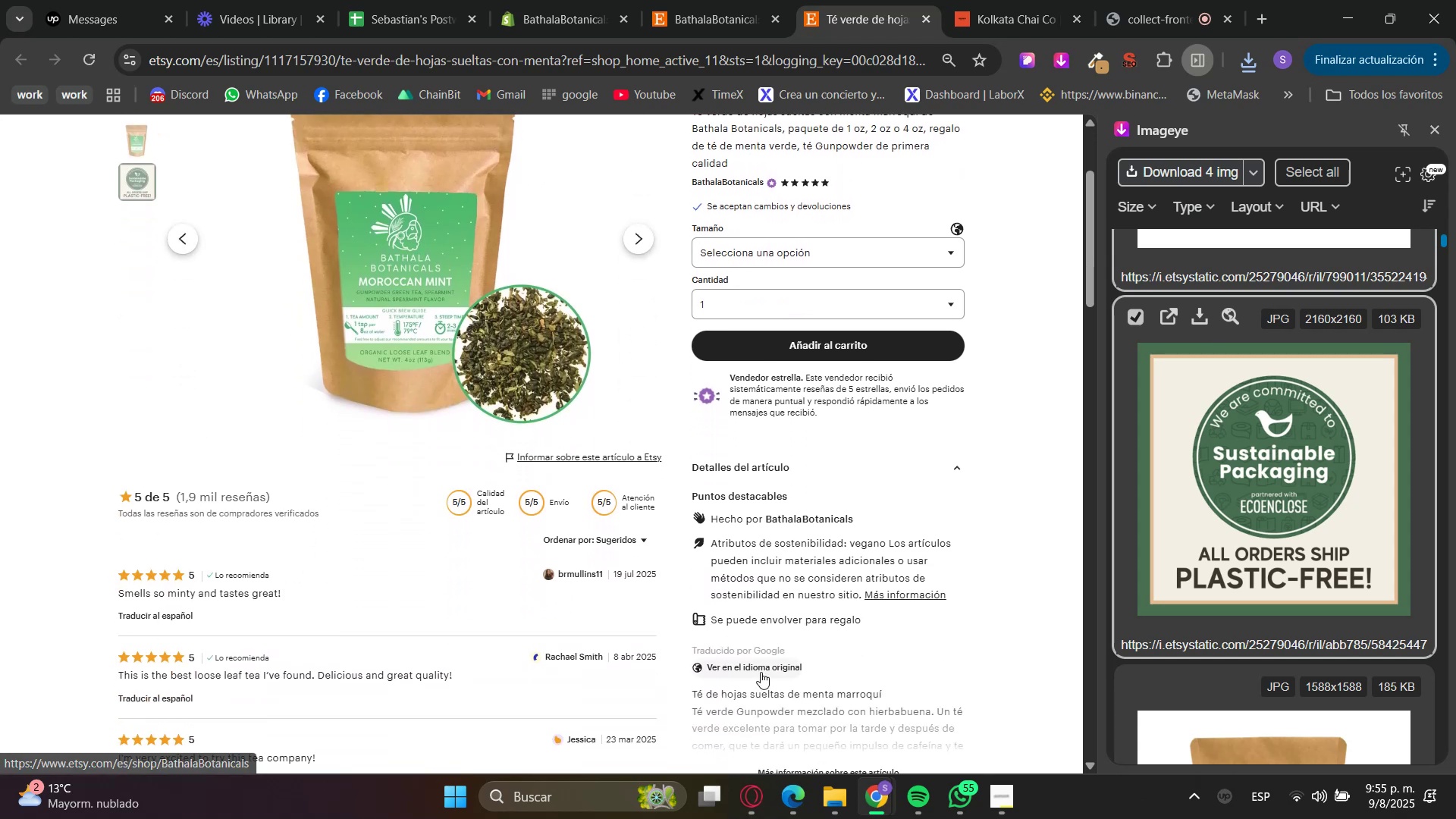 
left_click([760, 667])
 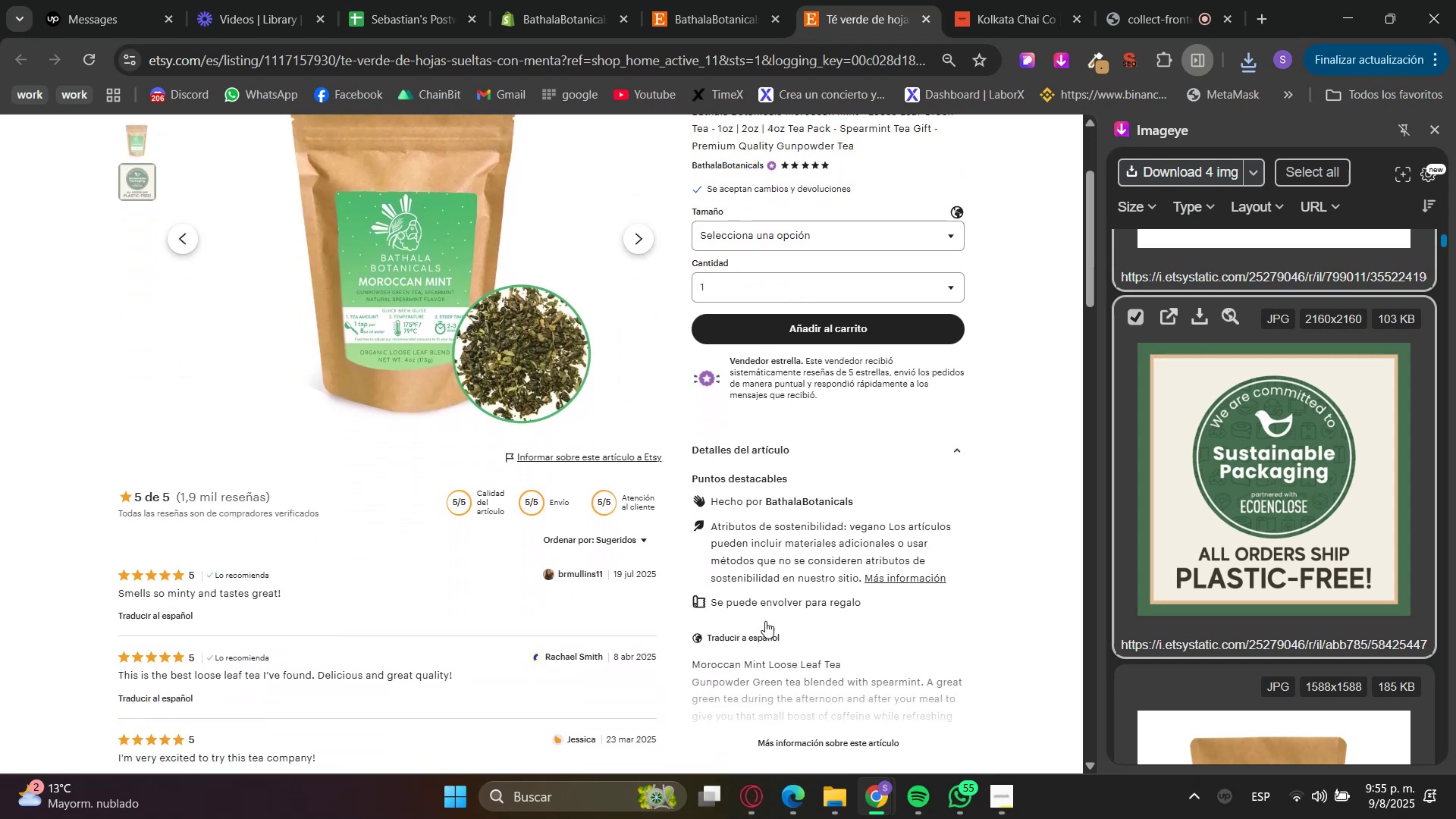 
scroll: coordinate [792, 548], scroll_direction: up, amount: 2.0
 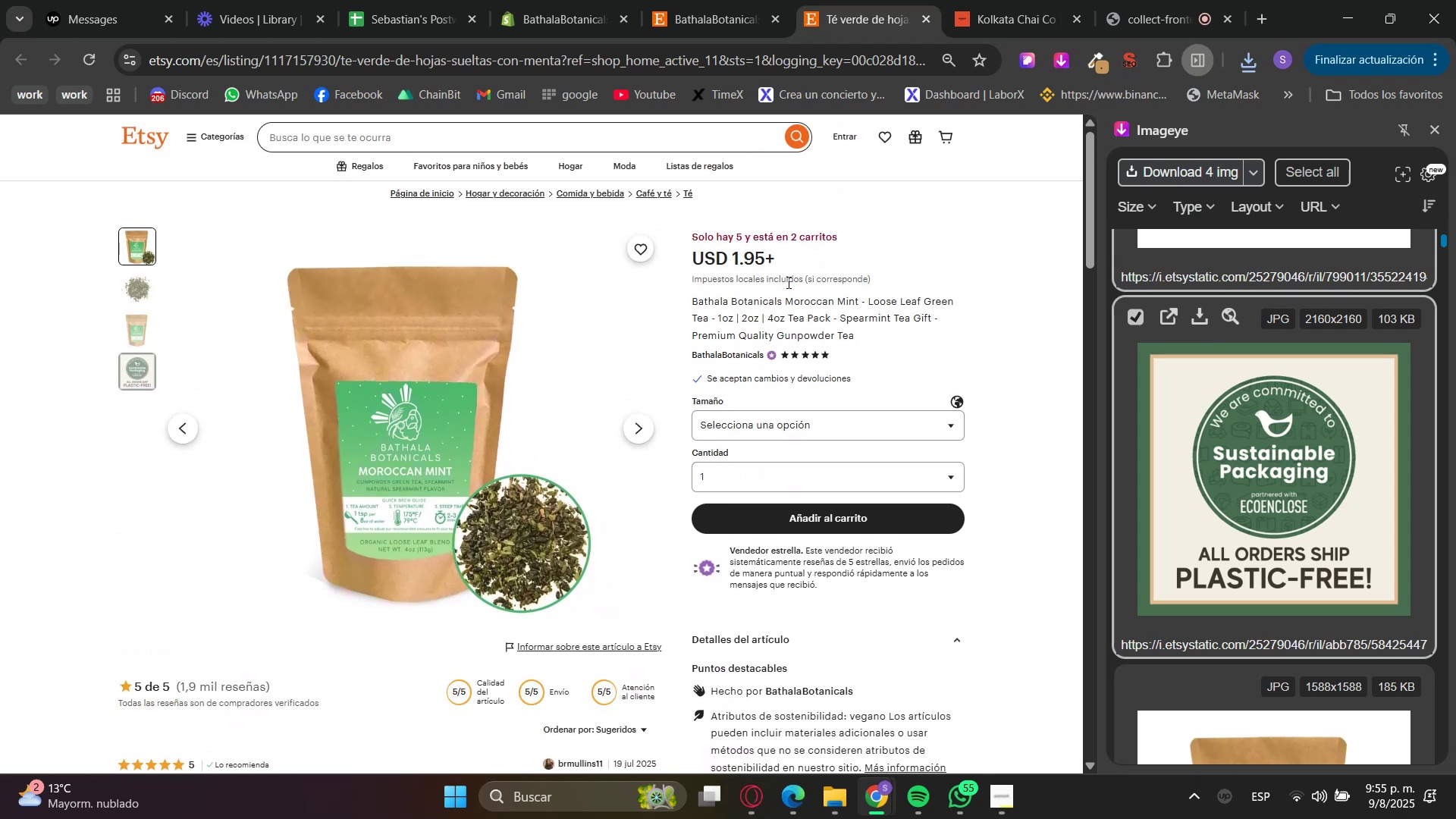 
double_click([788, 309])
 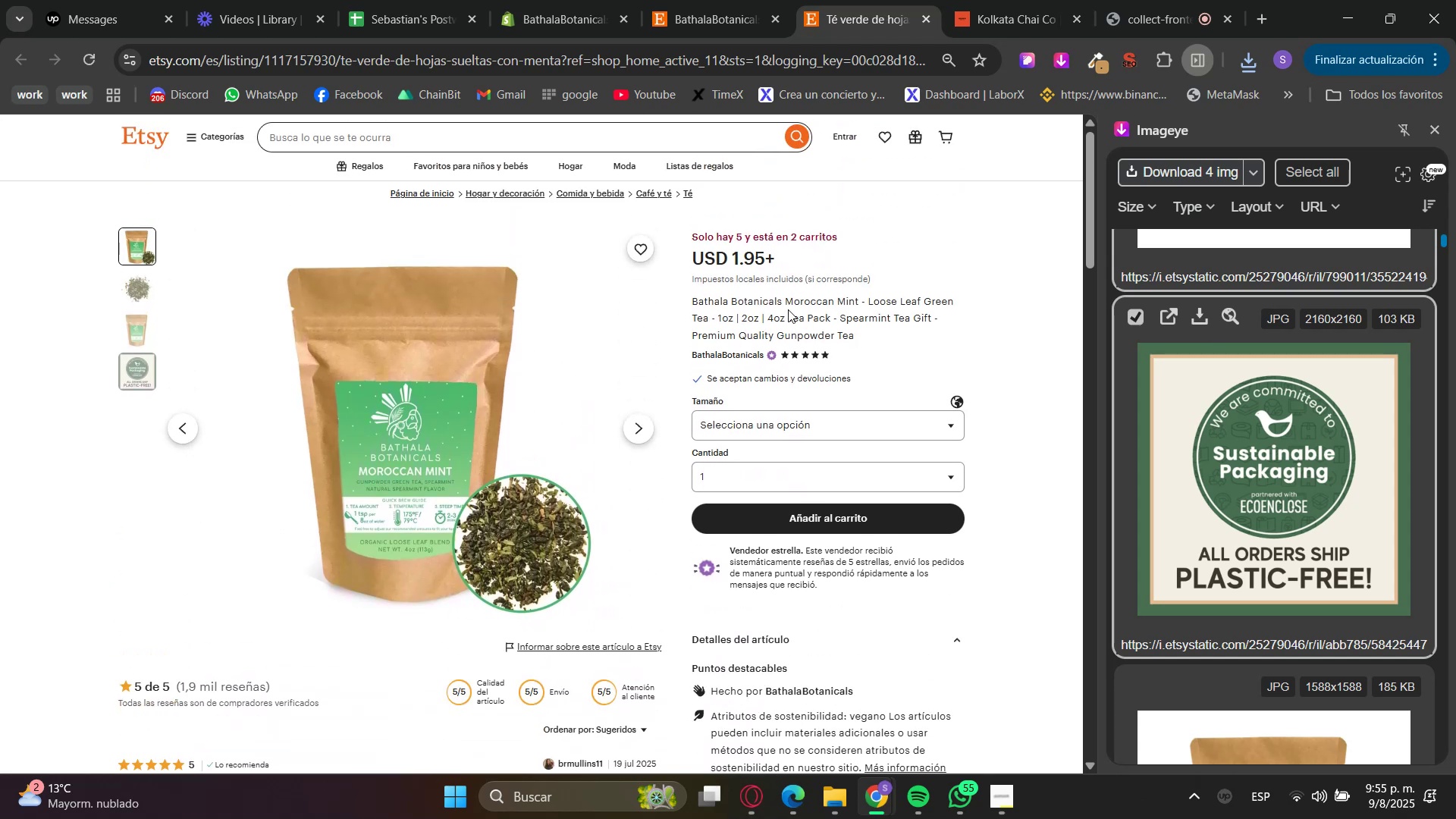 
triple_click([788, 309])
 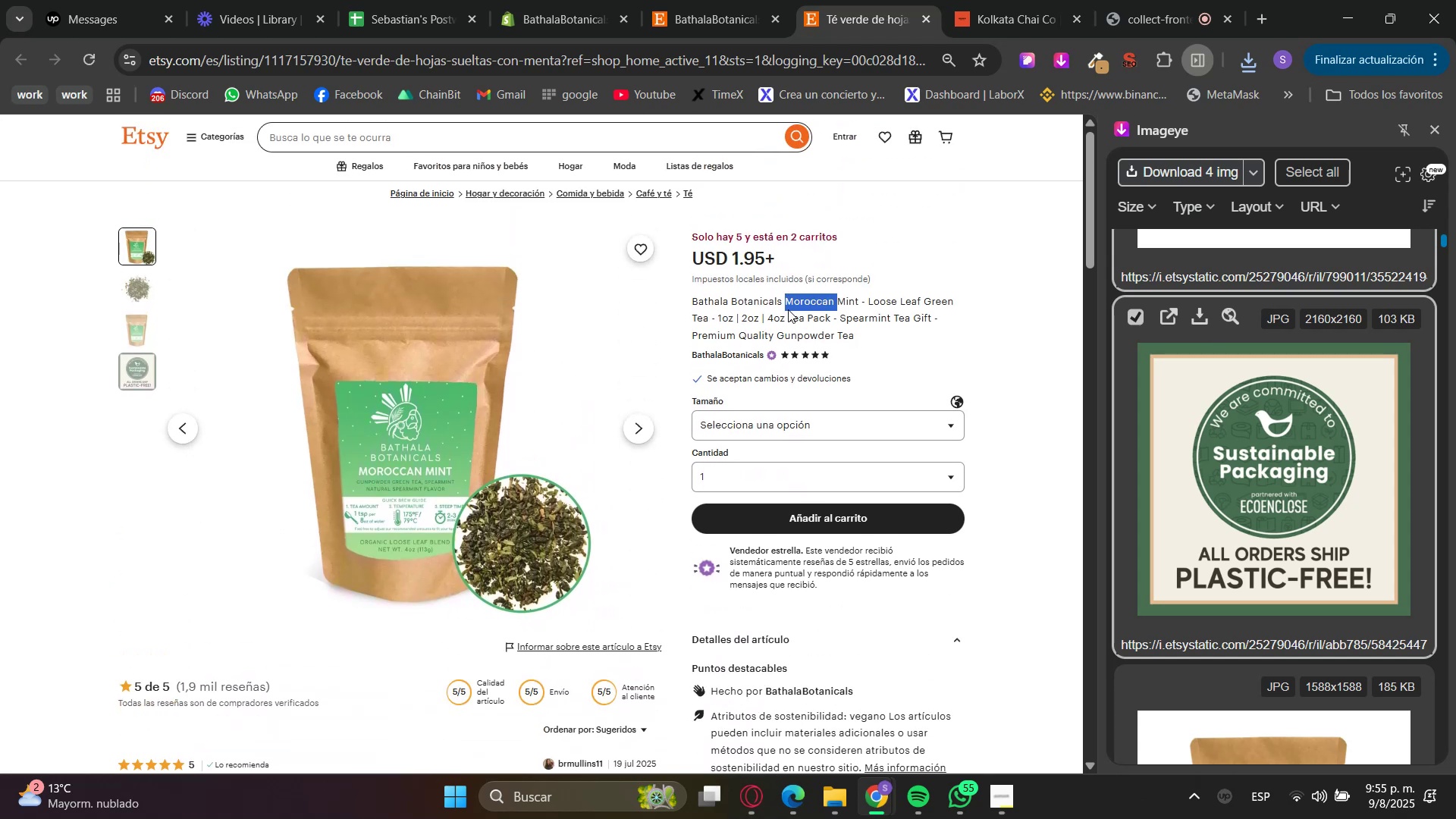 
triple_click([788, 309])
 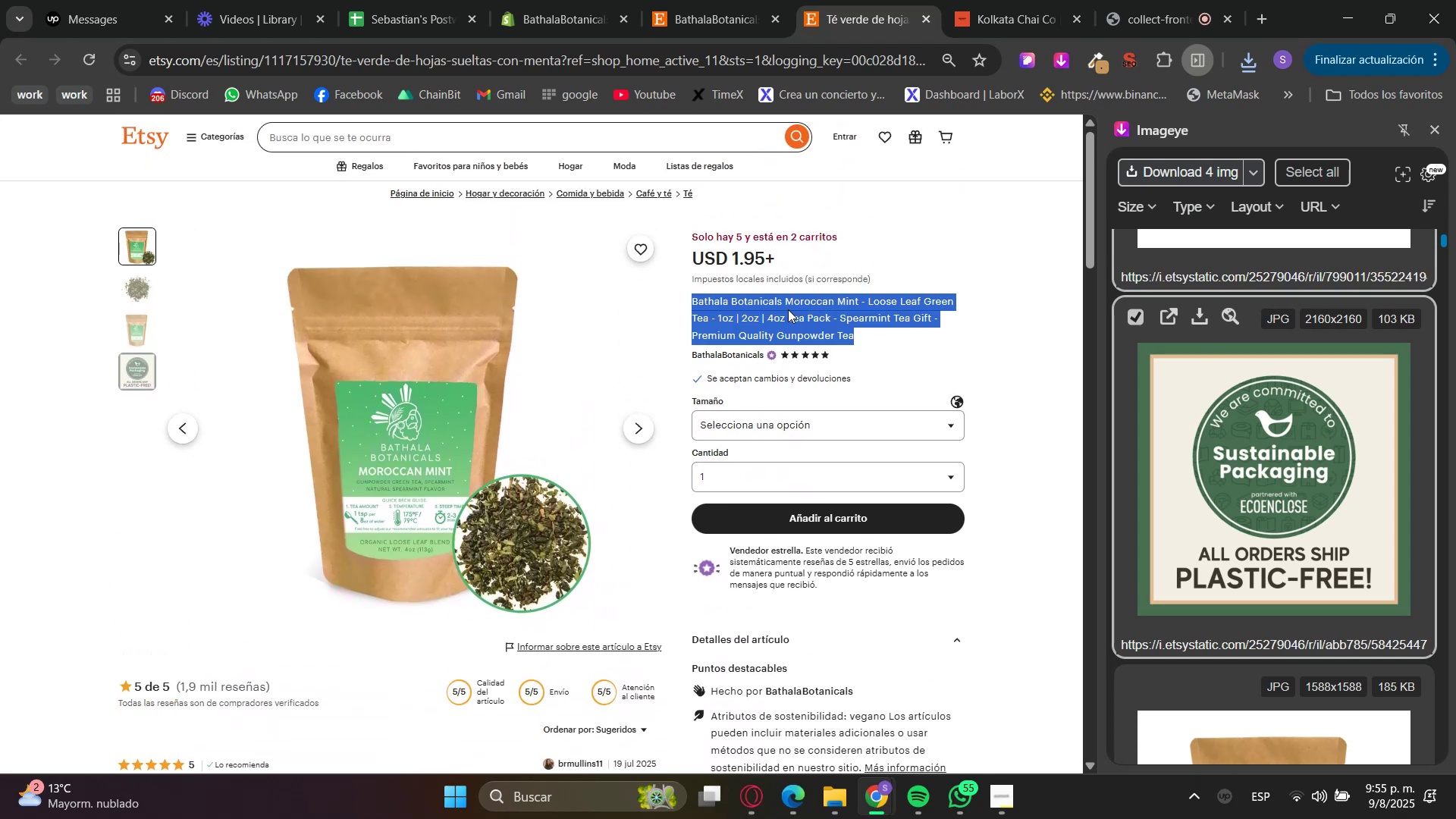 
key(Control+C)
 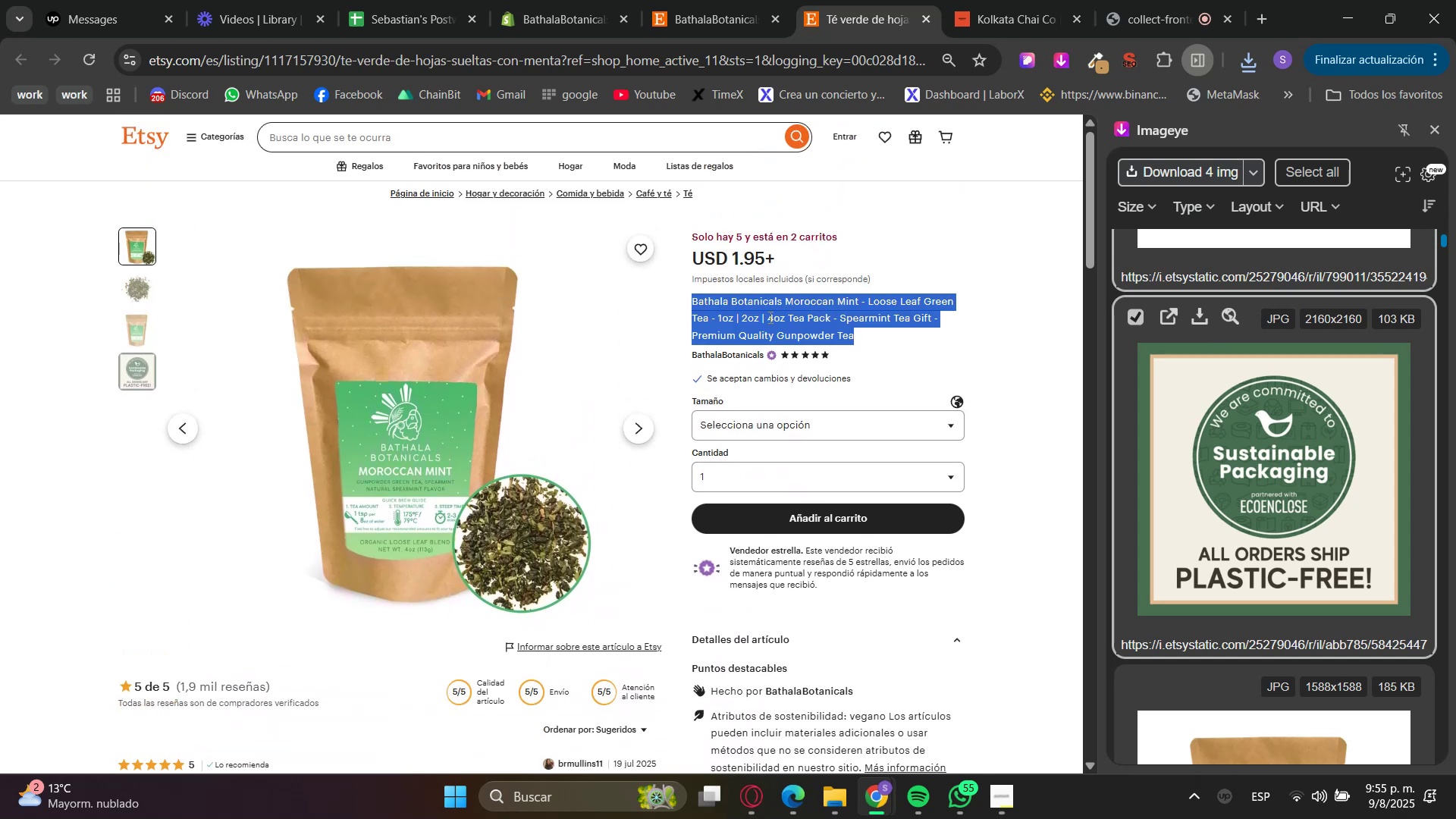 
key(Control+C)
 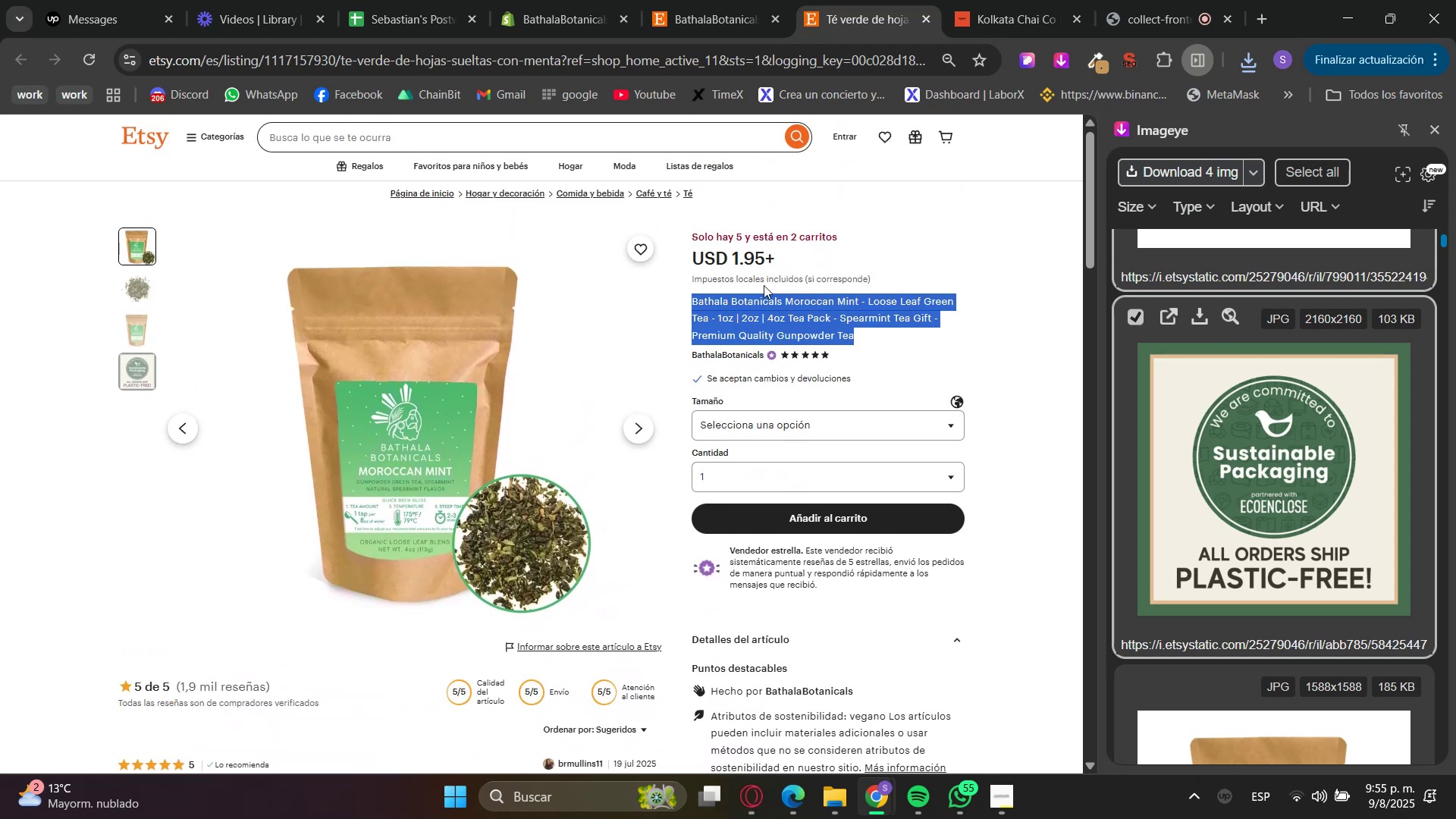 
key(Control+C)
 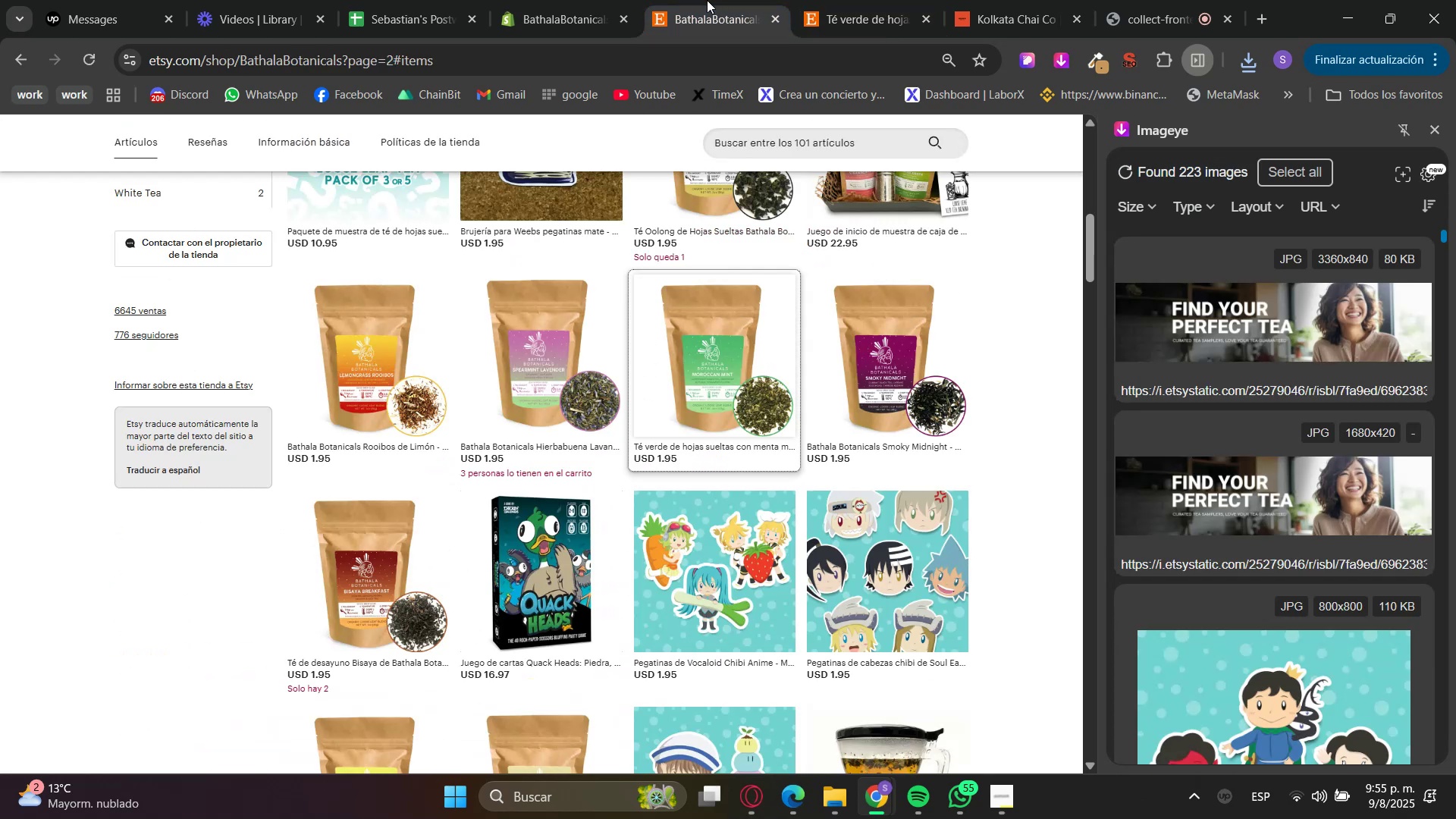 
double_click([558, 0])
 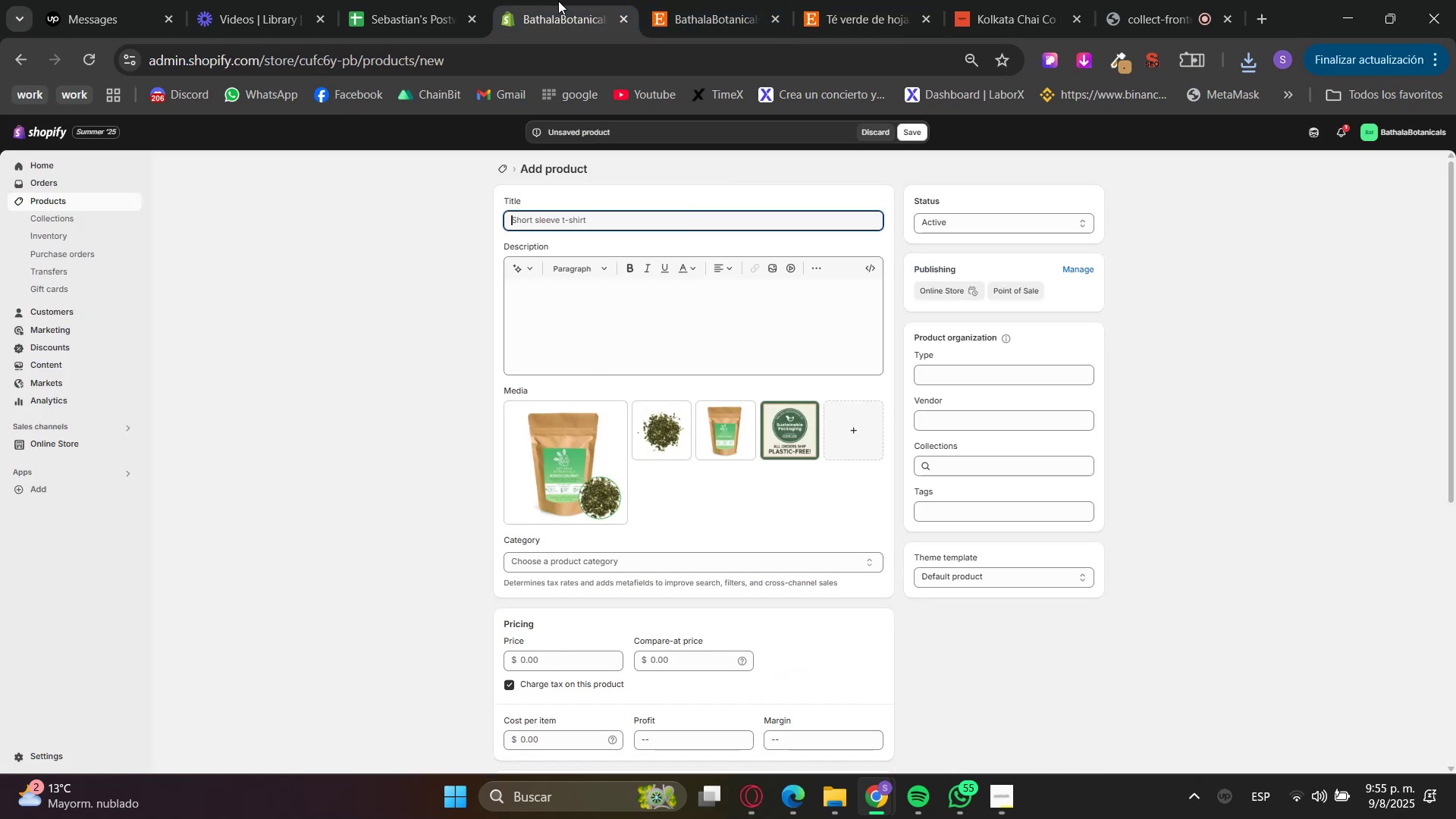 
key(Control+V)
 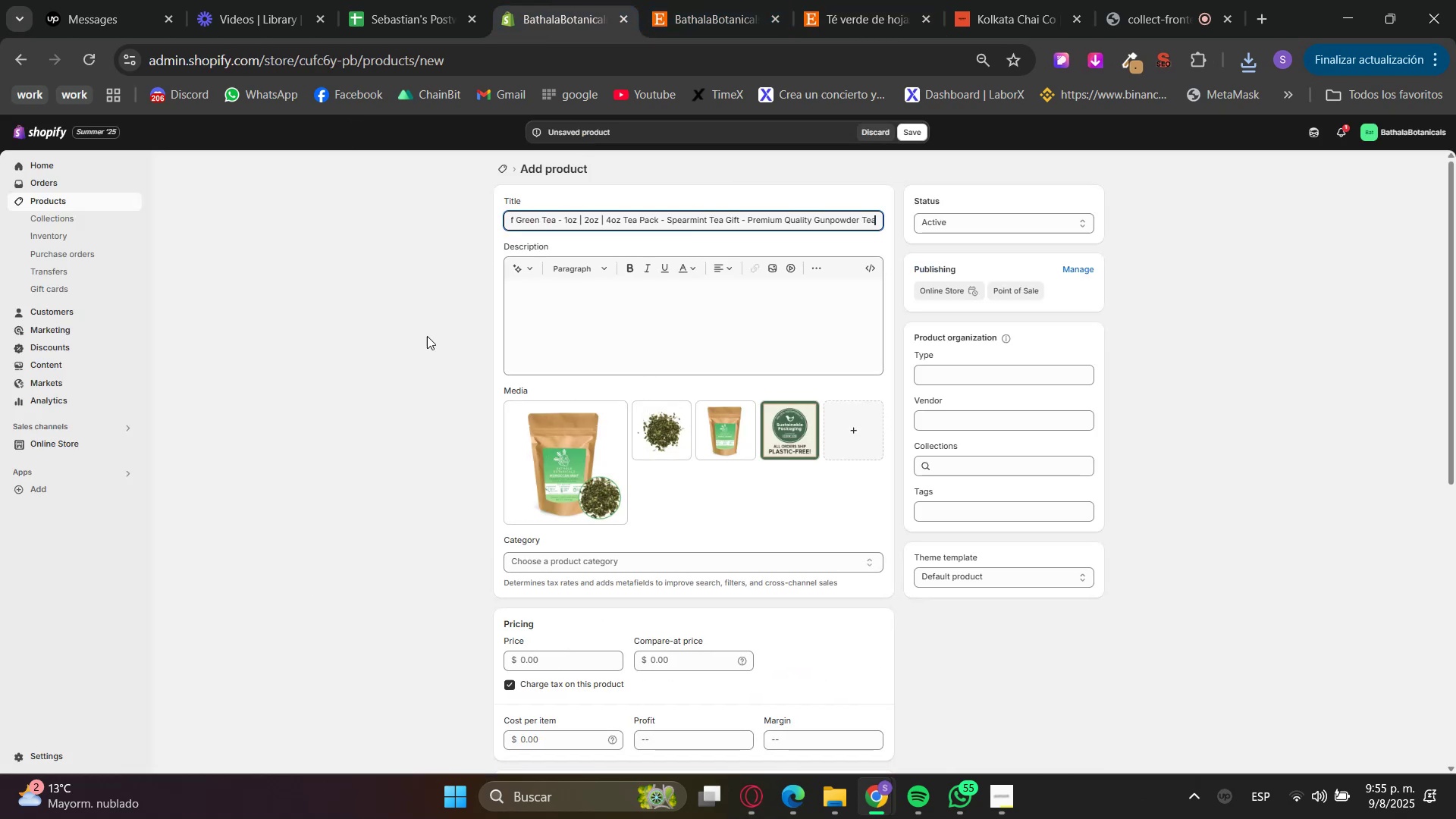 
left_click([594, 320])
 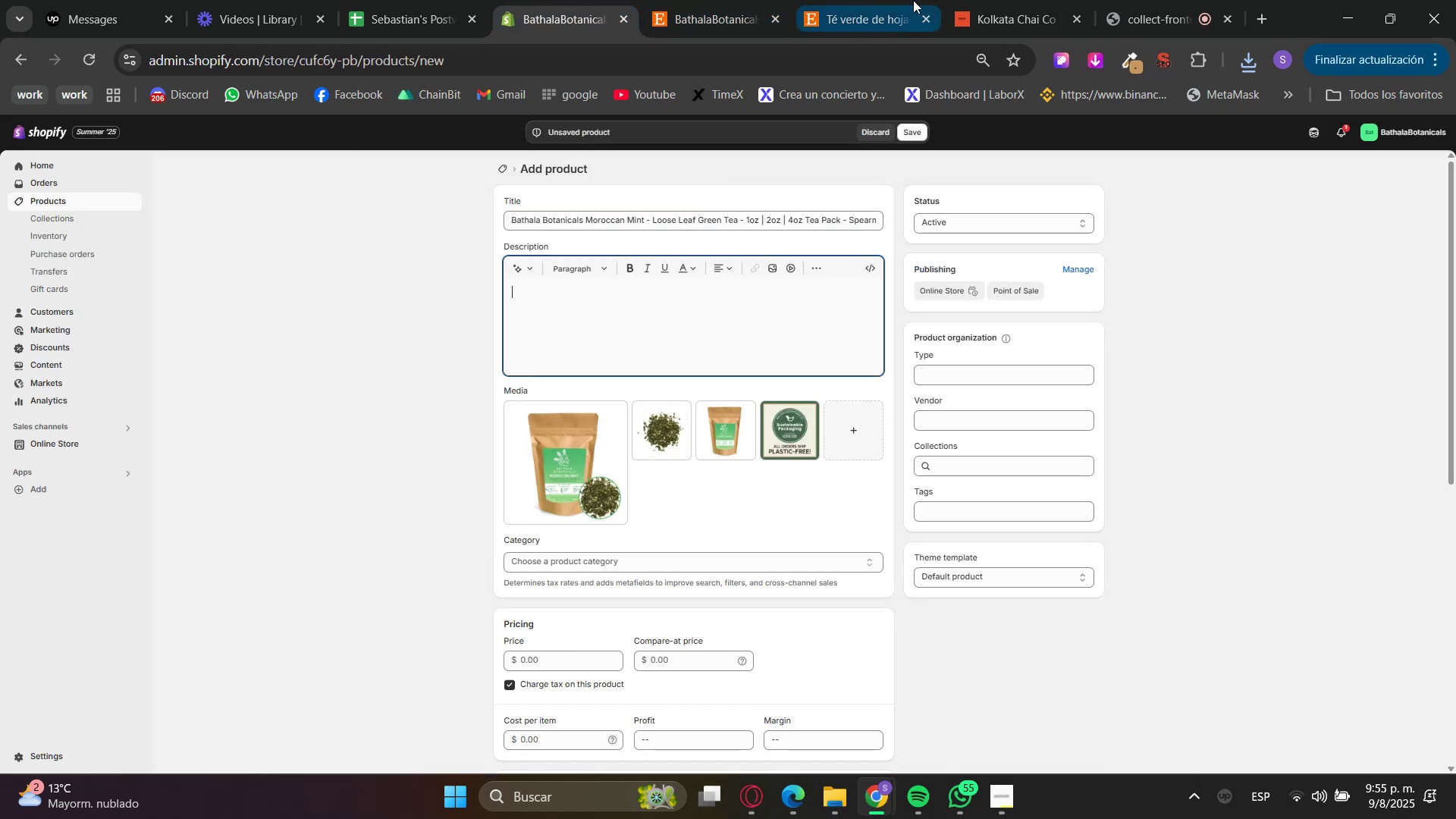 
scroll: coordinate [746, 488], scroll_direction: down, amount: 4.0
 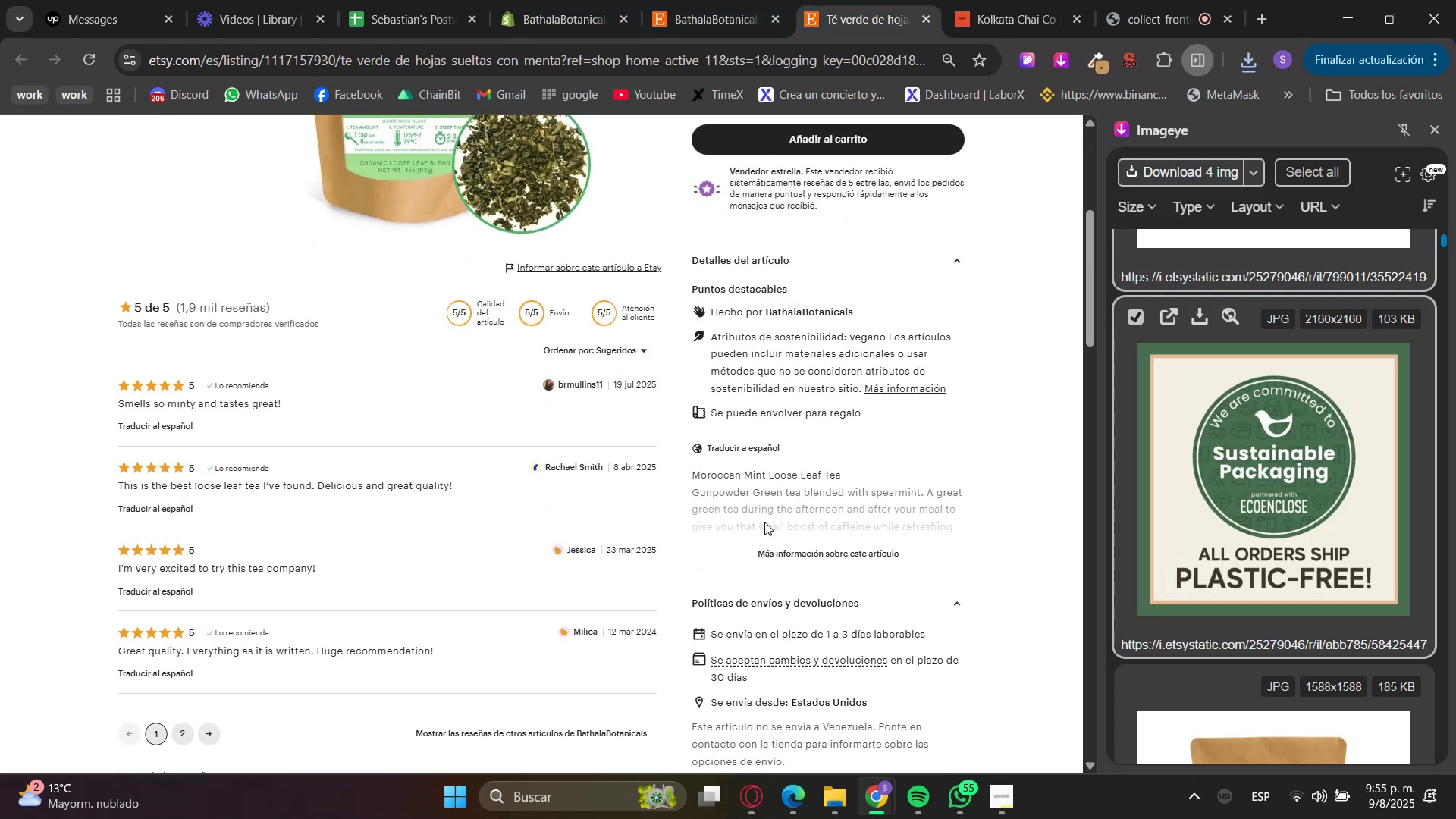 
double_click([783, 543])
 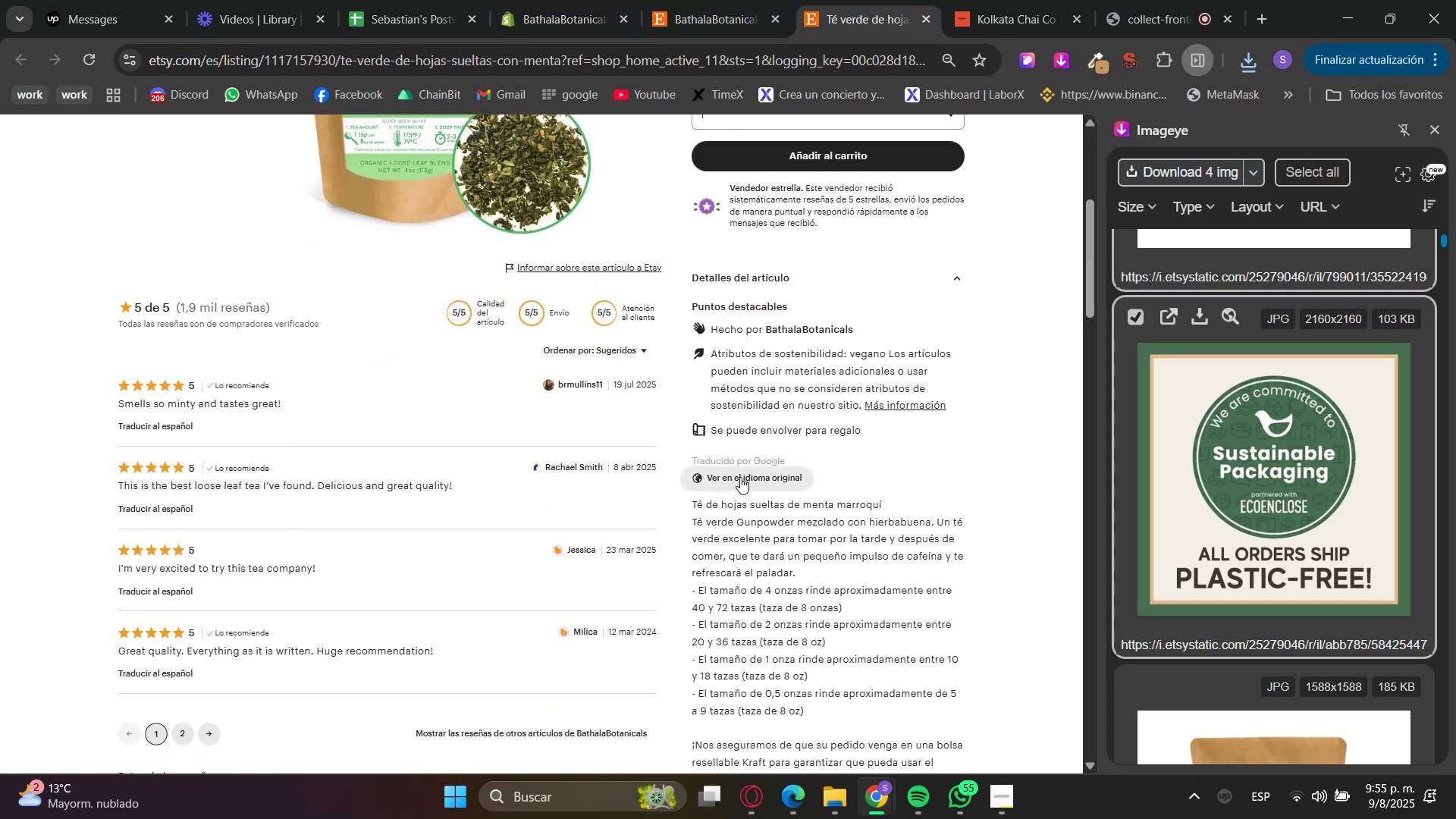 
left_click([739, 480])
 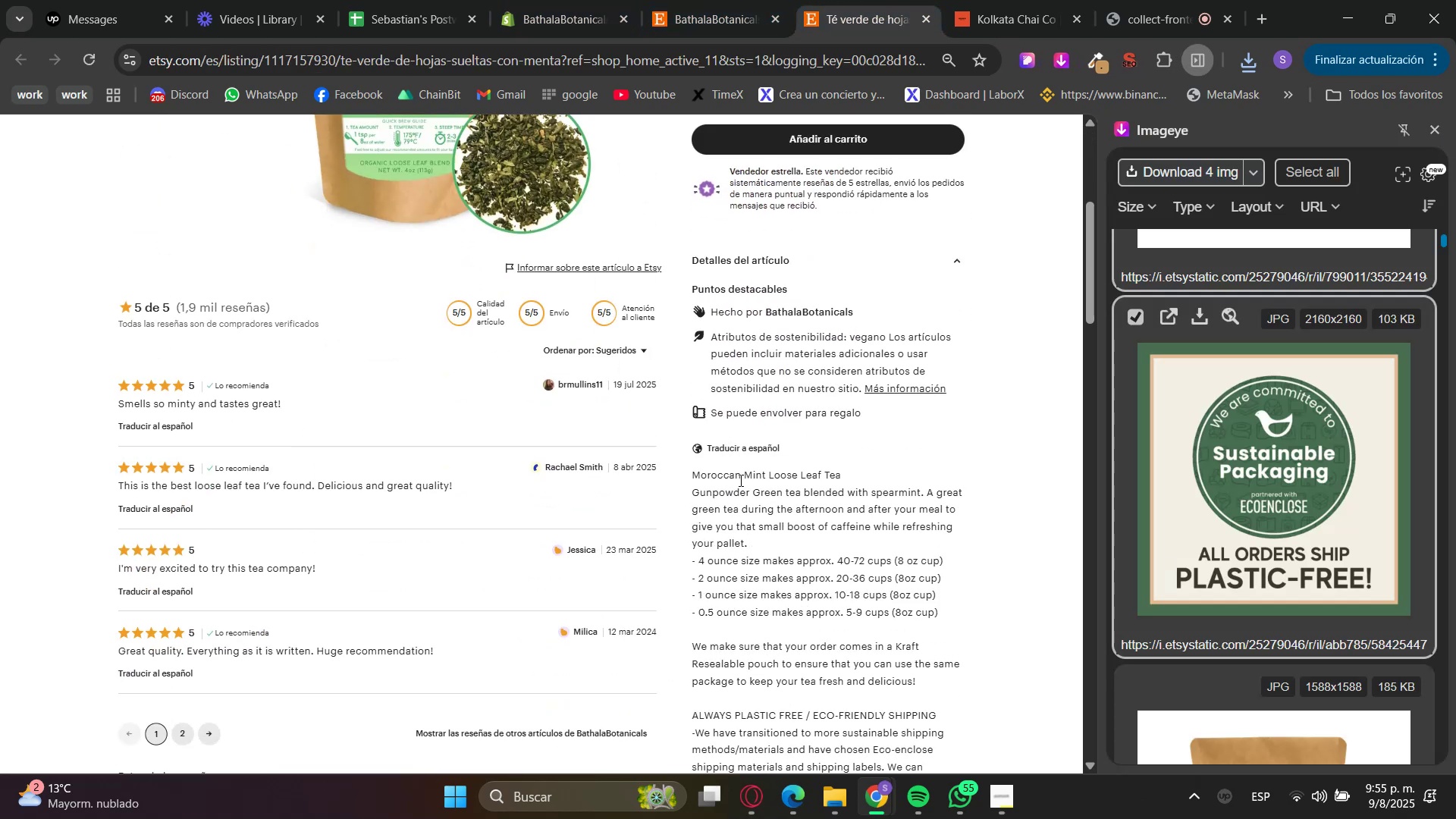 
scroll: coordinate [745, 504], scroll_direction: down, amount: 4.0
 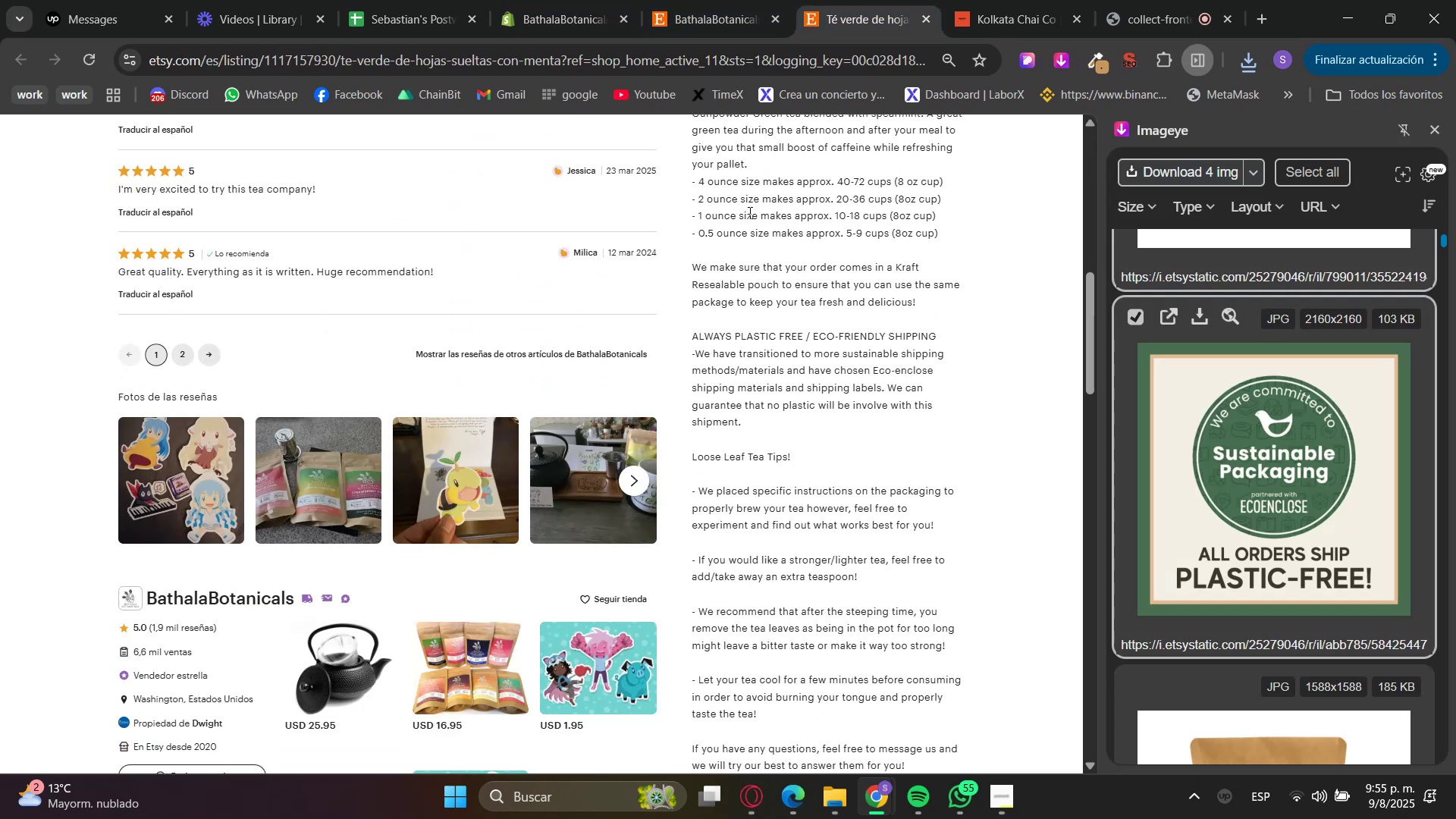 
scroll: coordinate [725, 306], scroll_direction: up, amount: 1.0
 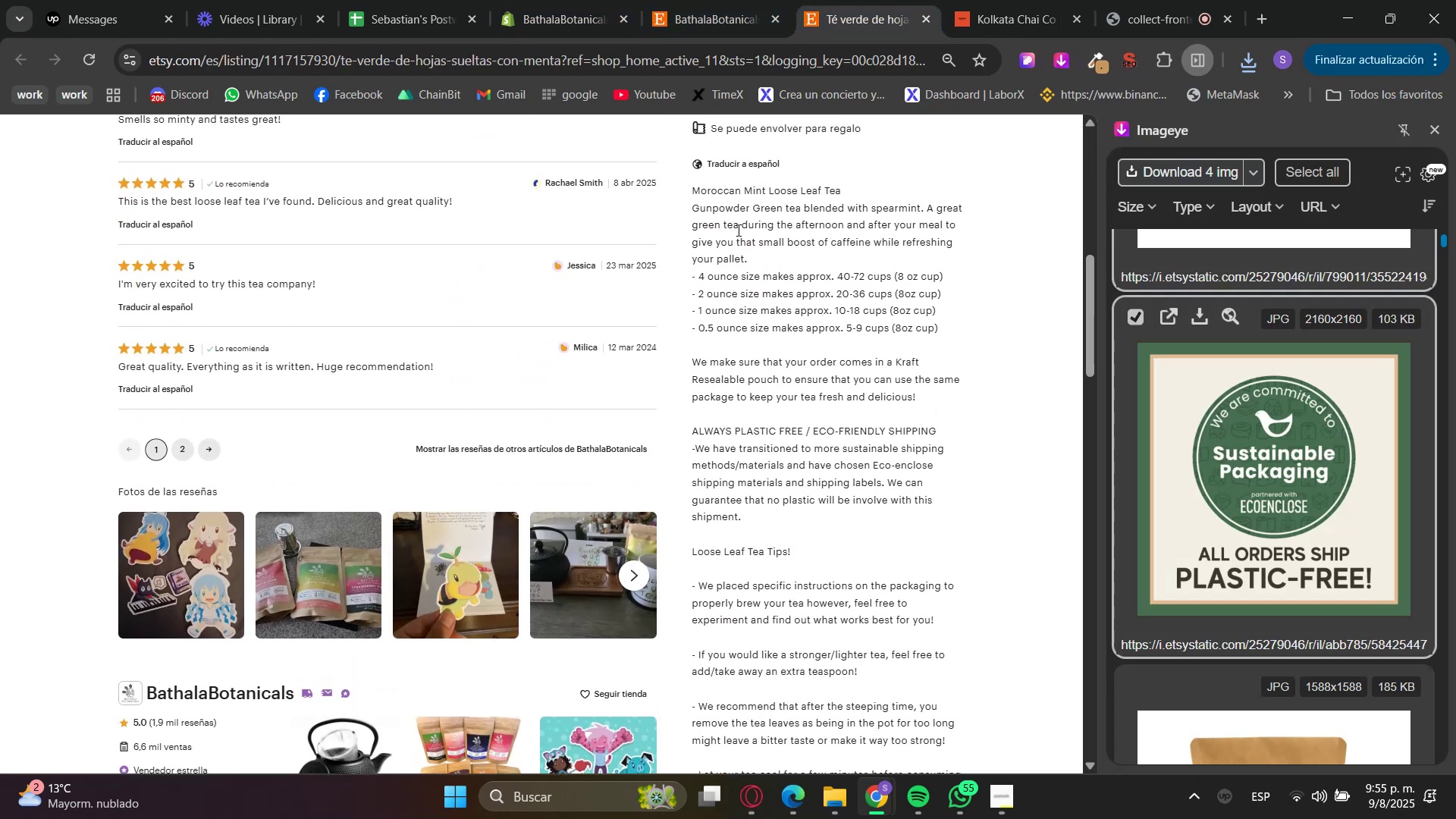 
double_click([737, 229])
 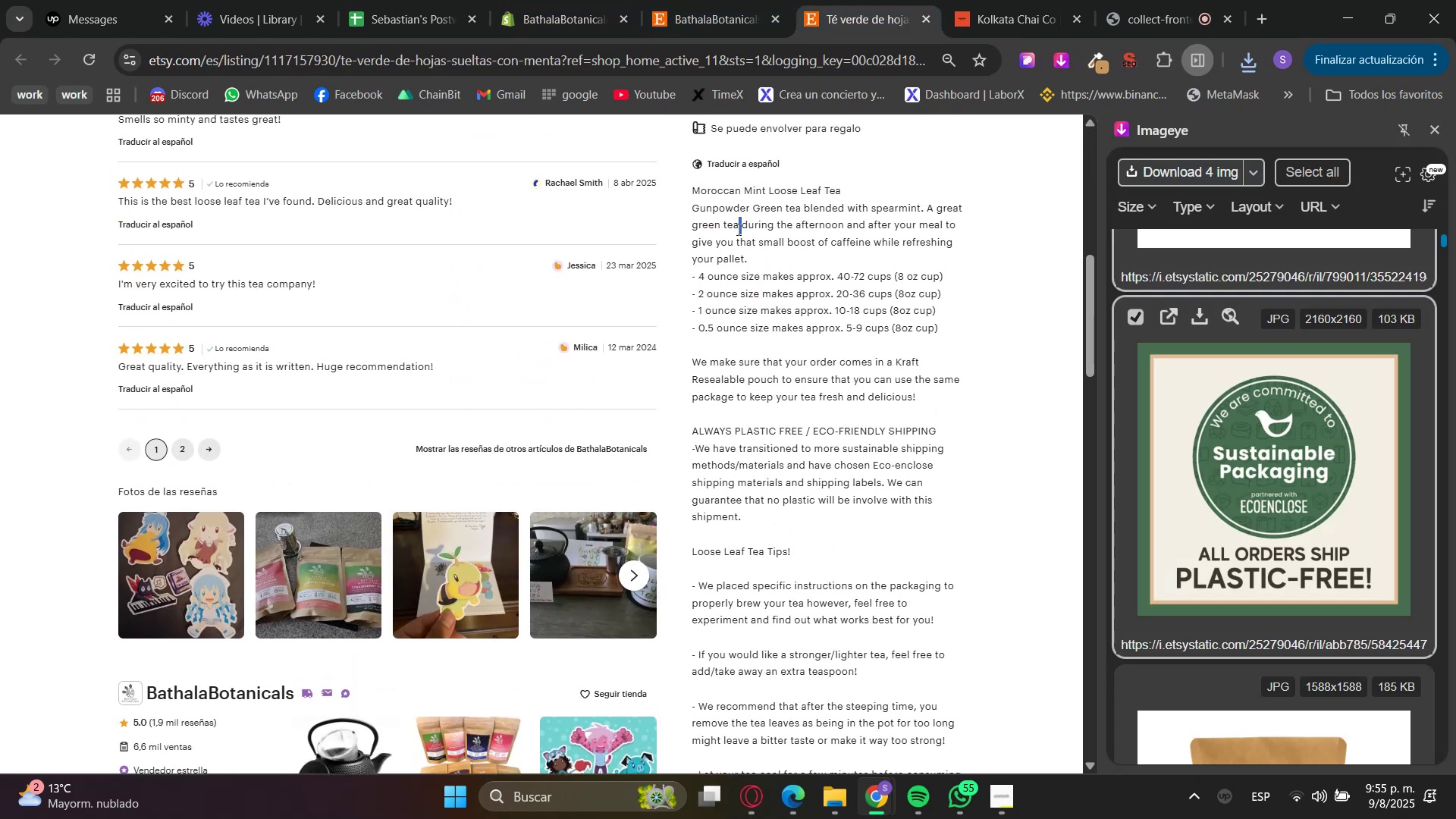 
left_click_drag(start_coordinate=[737, 229], to_coordinate=[745, 364])
 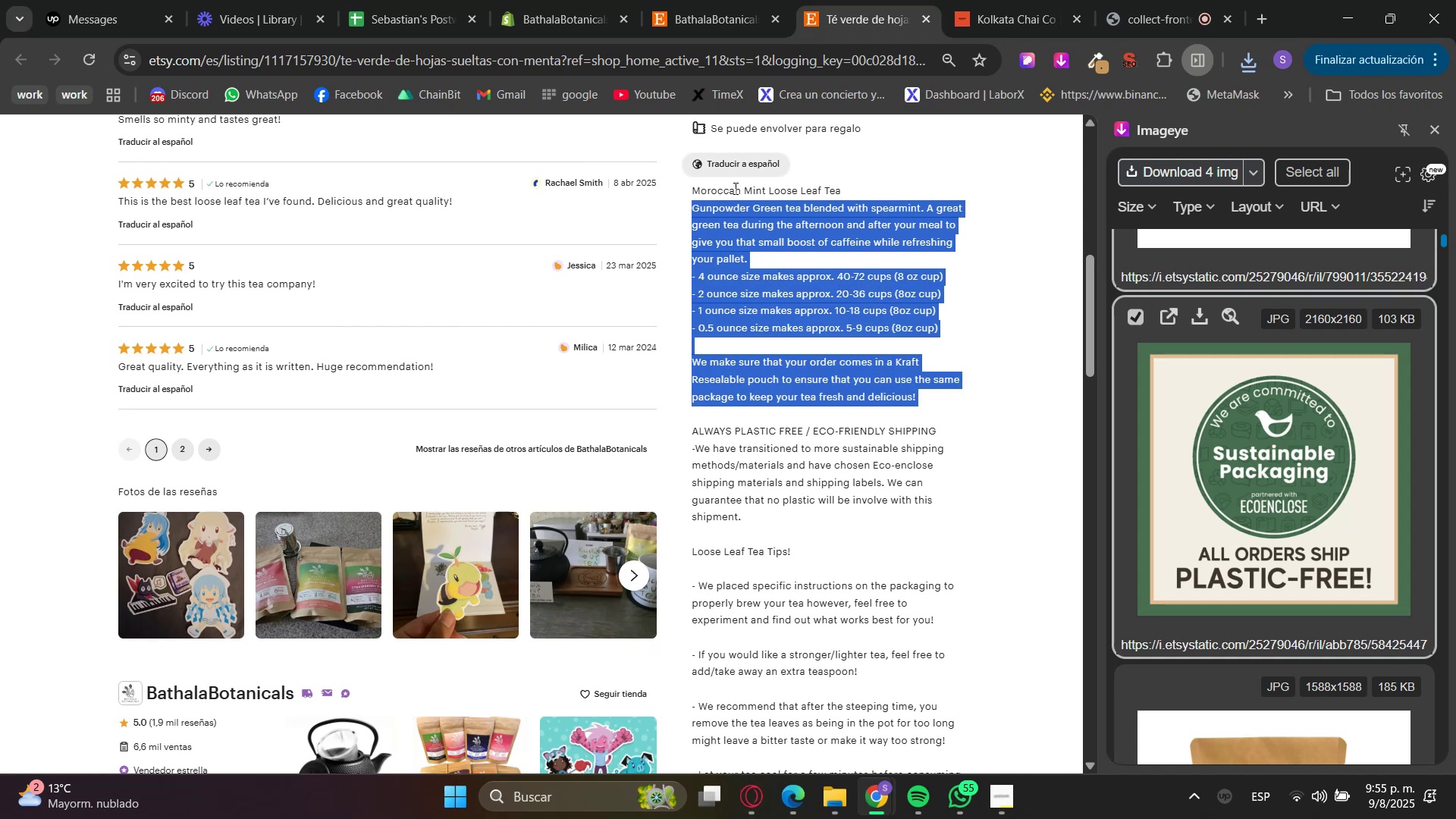 
double_click([732, 193])
 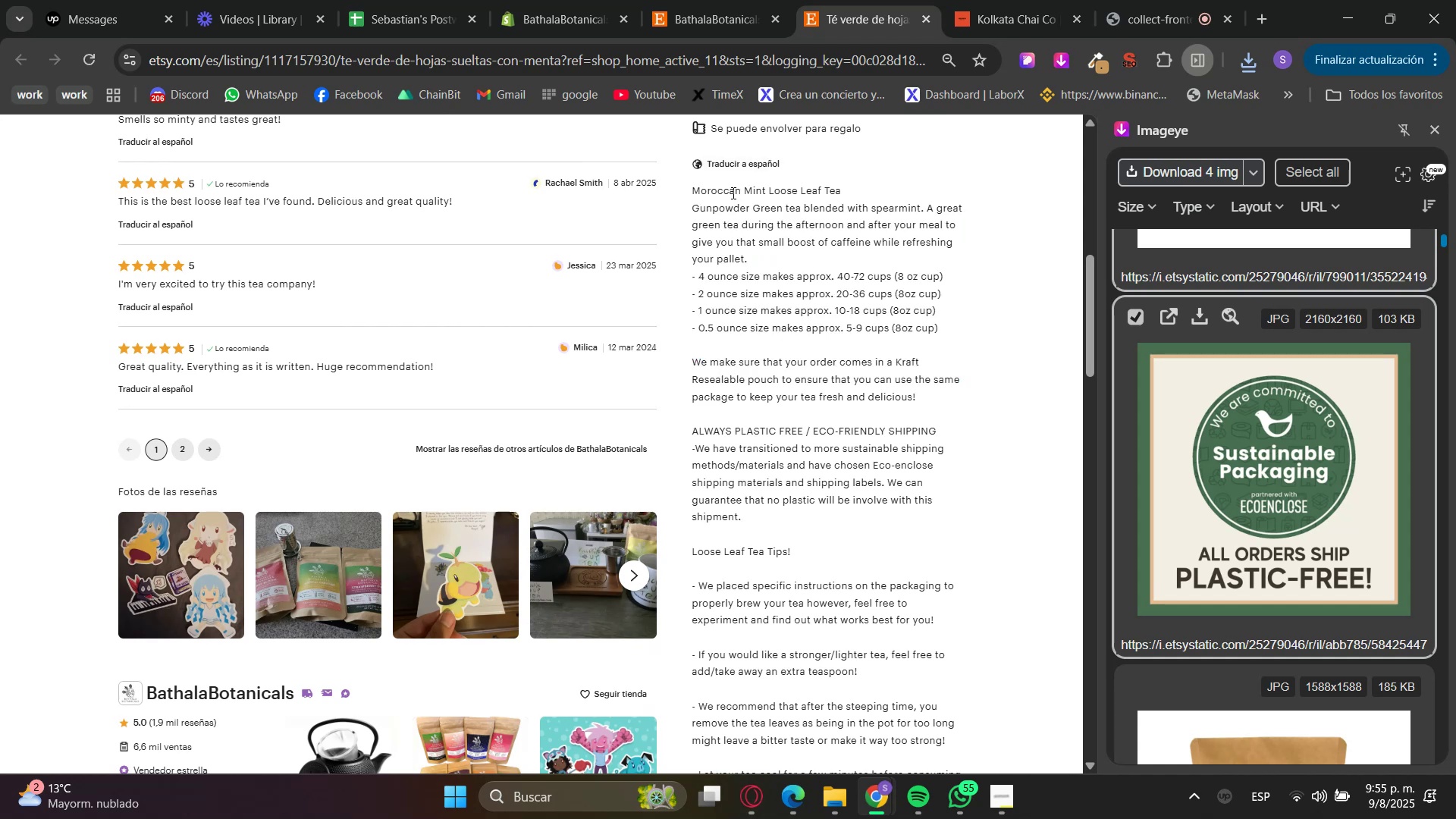 
left_click_drag(start_coordinate=[732, 193], to_coordinate=[763, 478])
 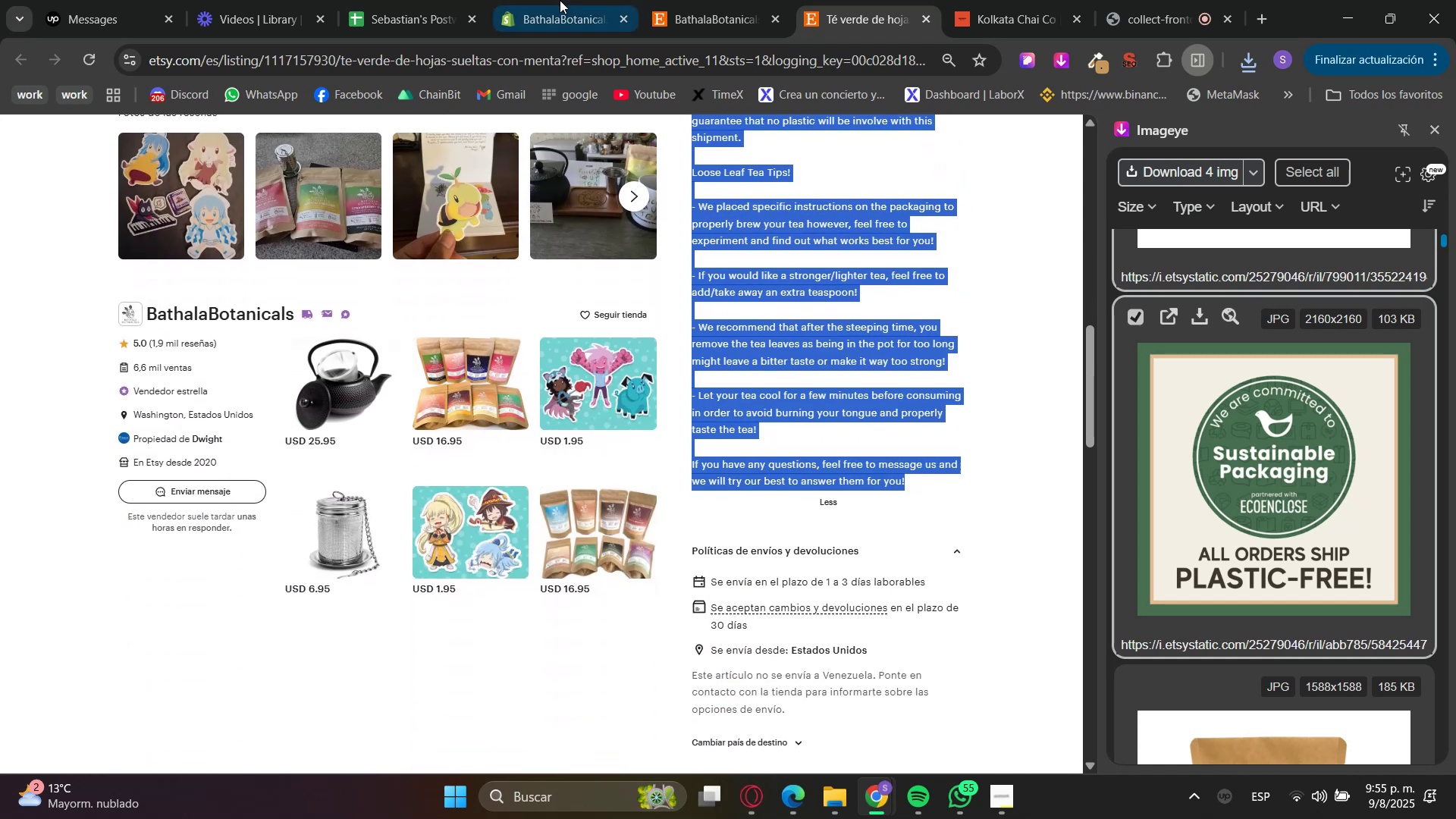 
scroll: coordinate [762, 472], scroll_direction: down, amount: 4.0
 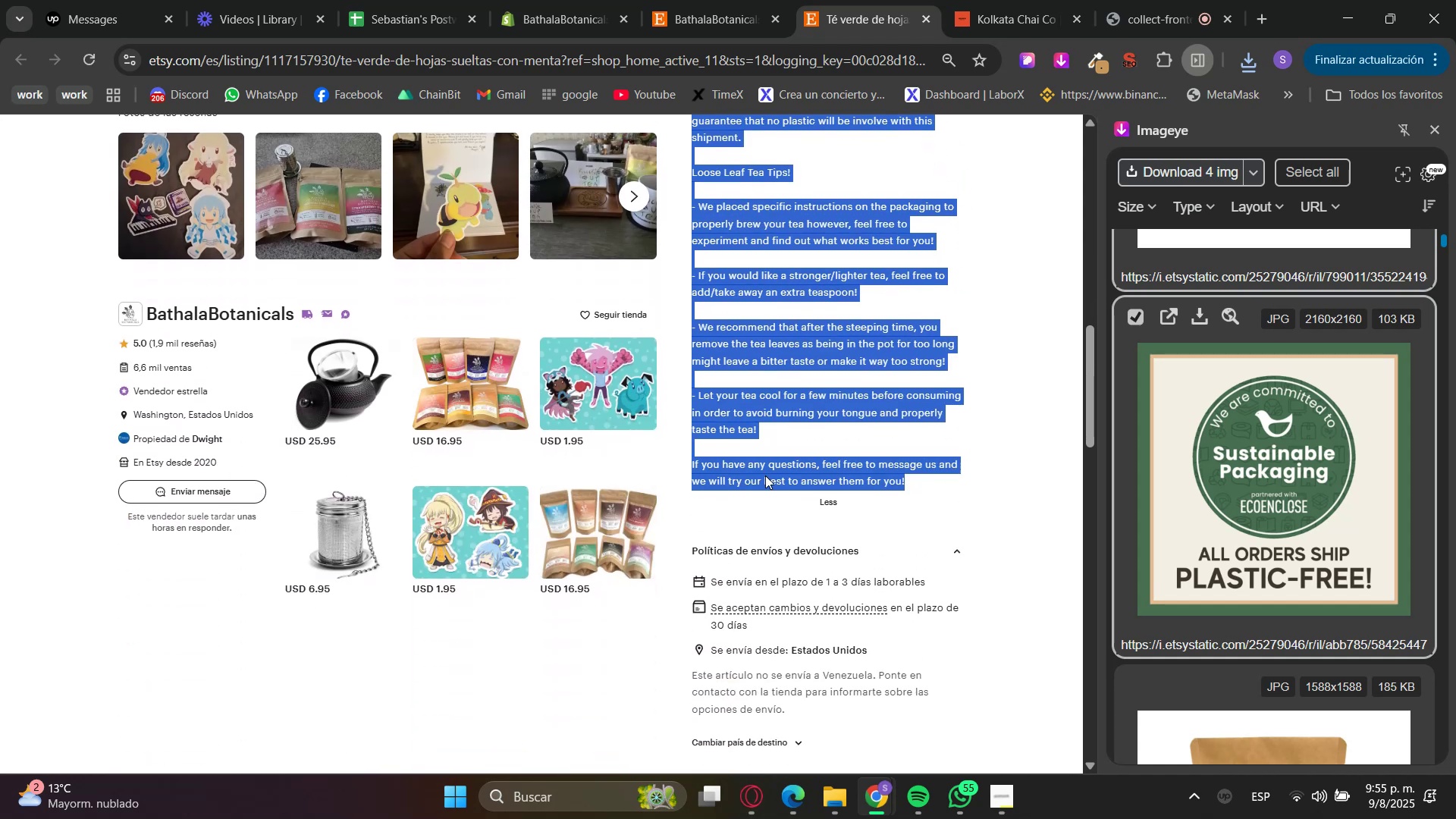 
key(Control+C)
 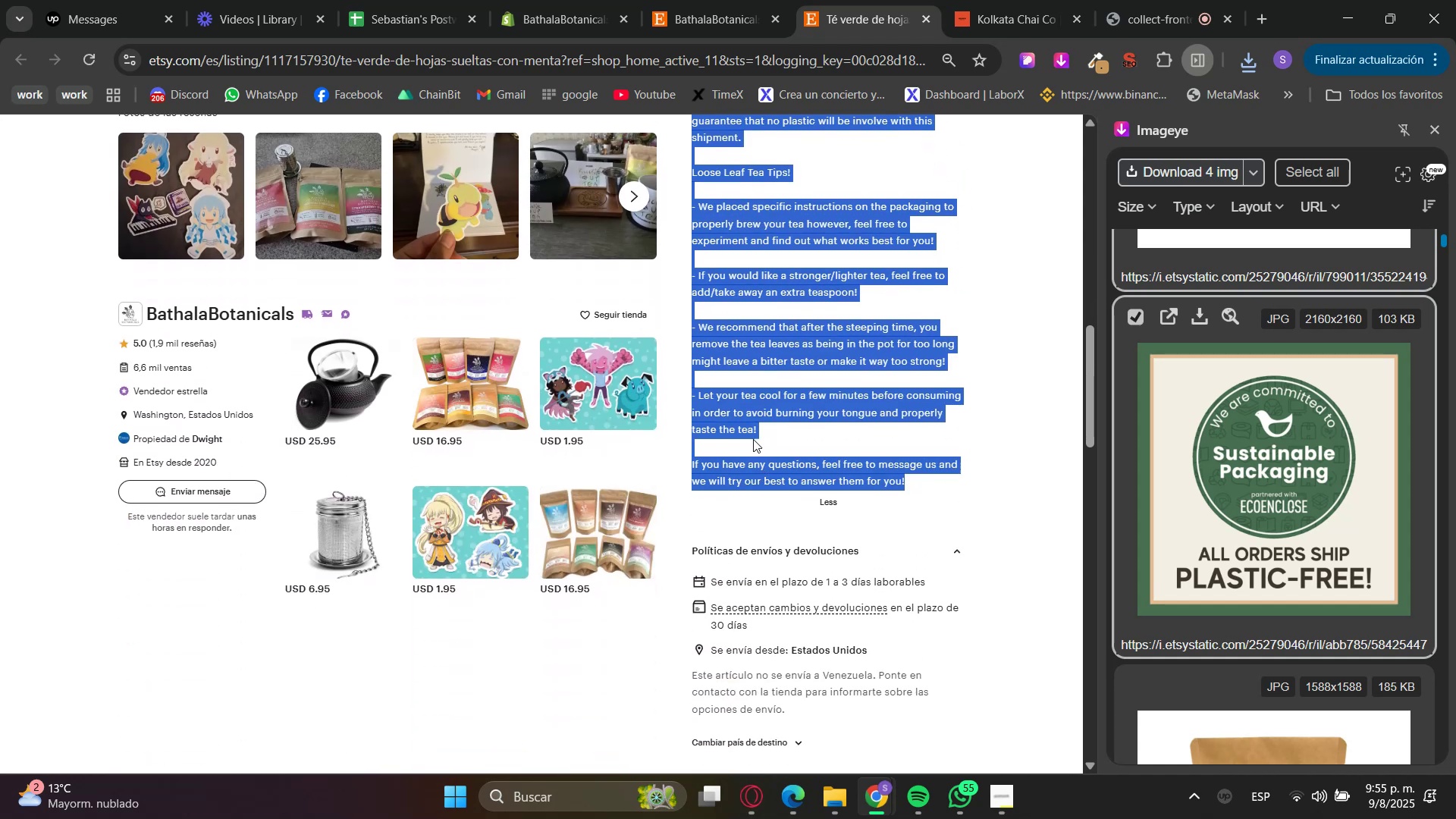 
key(Control+C)
 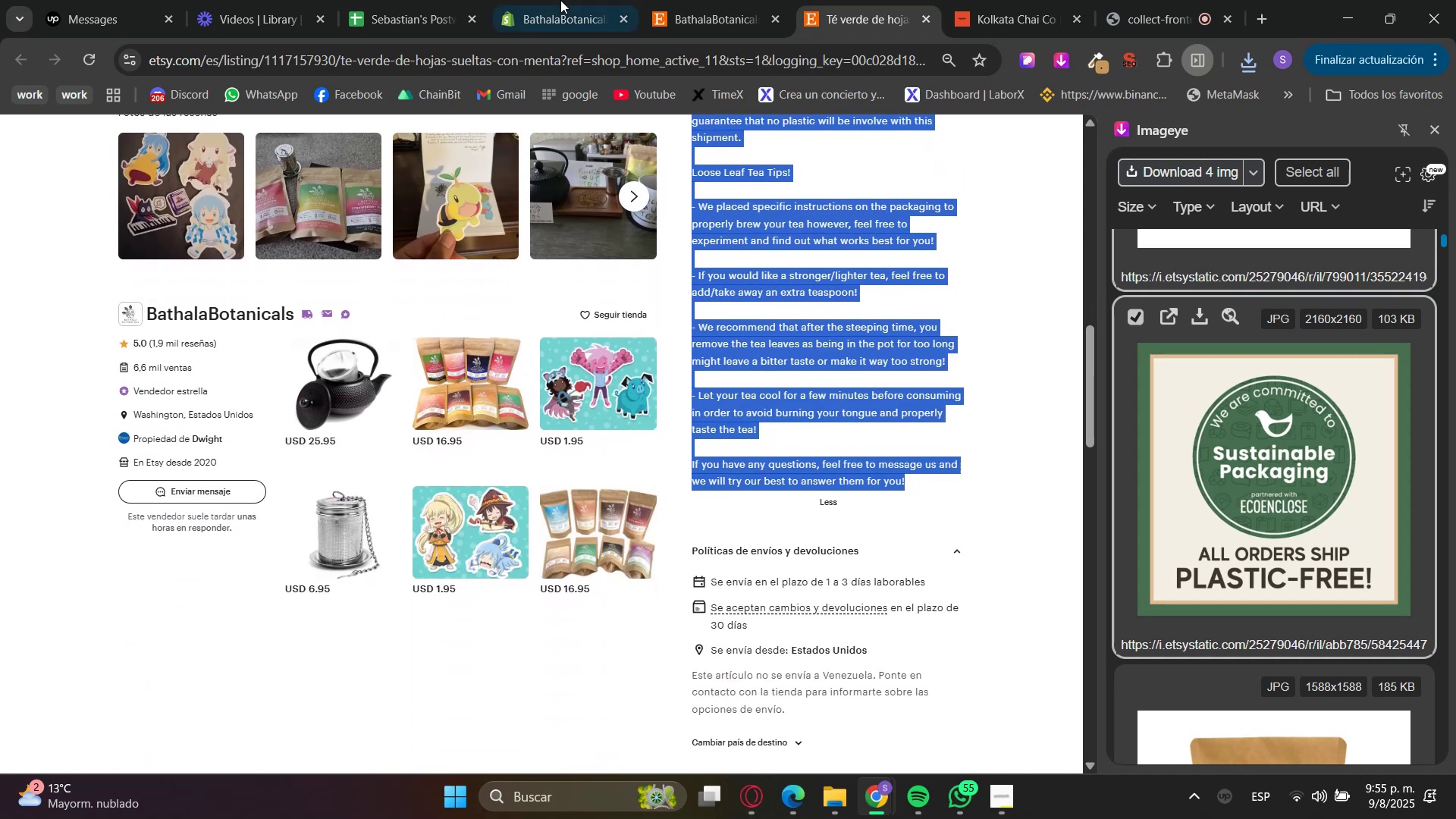 
left_click([558, 0])
 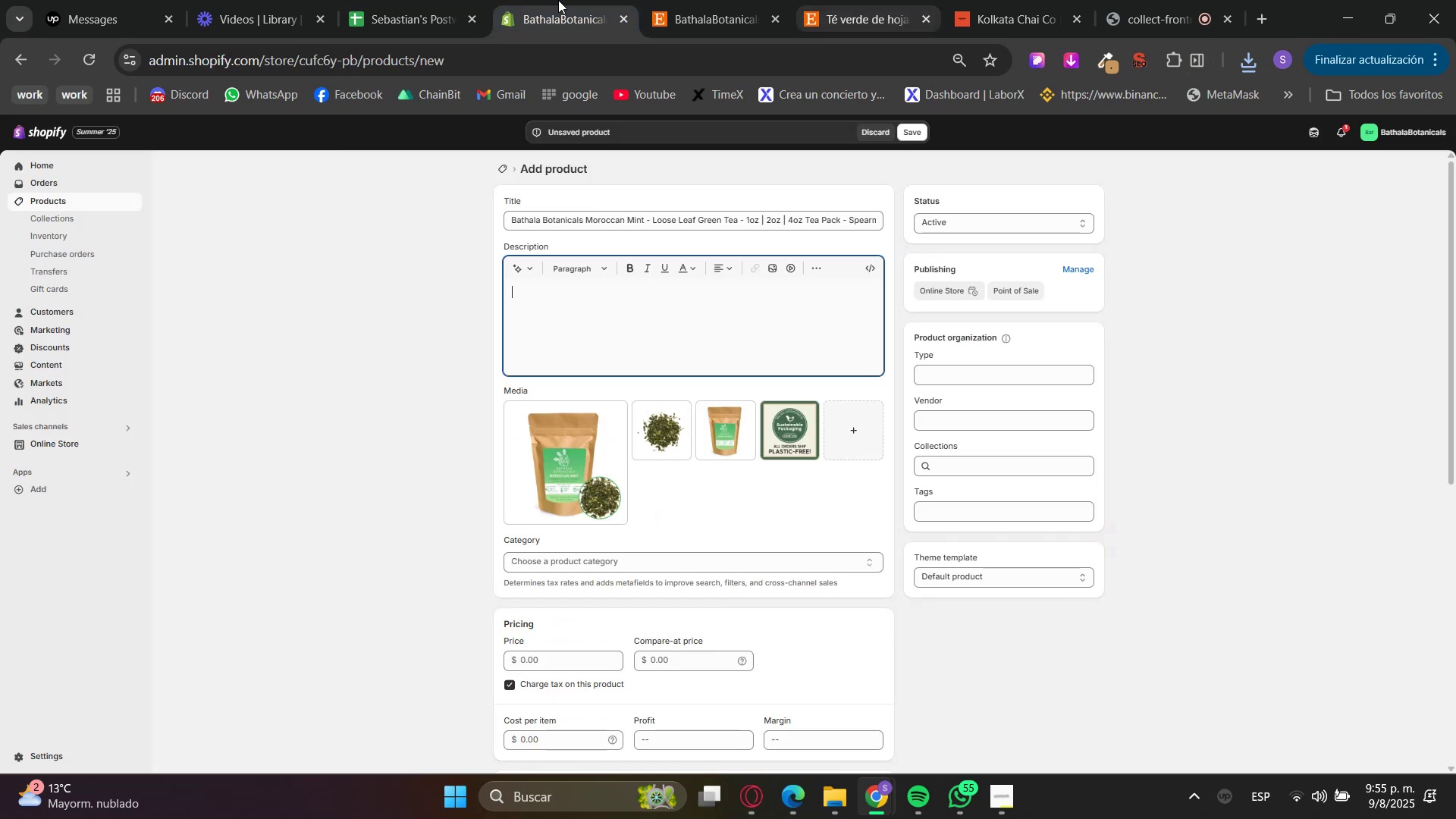 
key(Control+ControlLeft)
 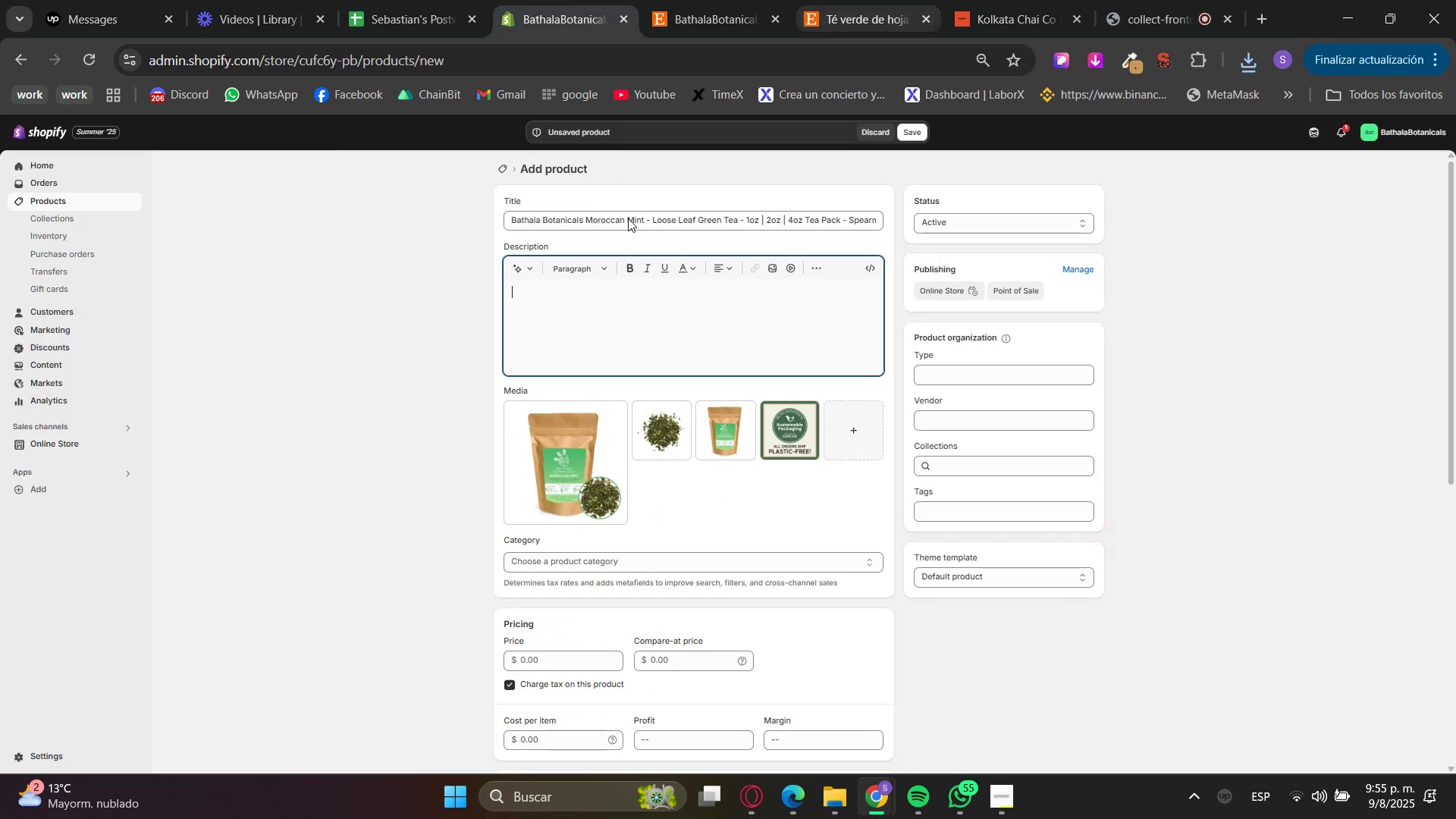 
key(Control+V)
 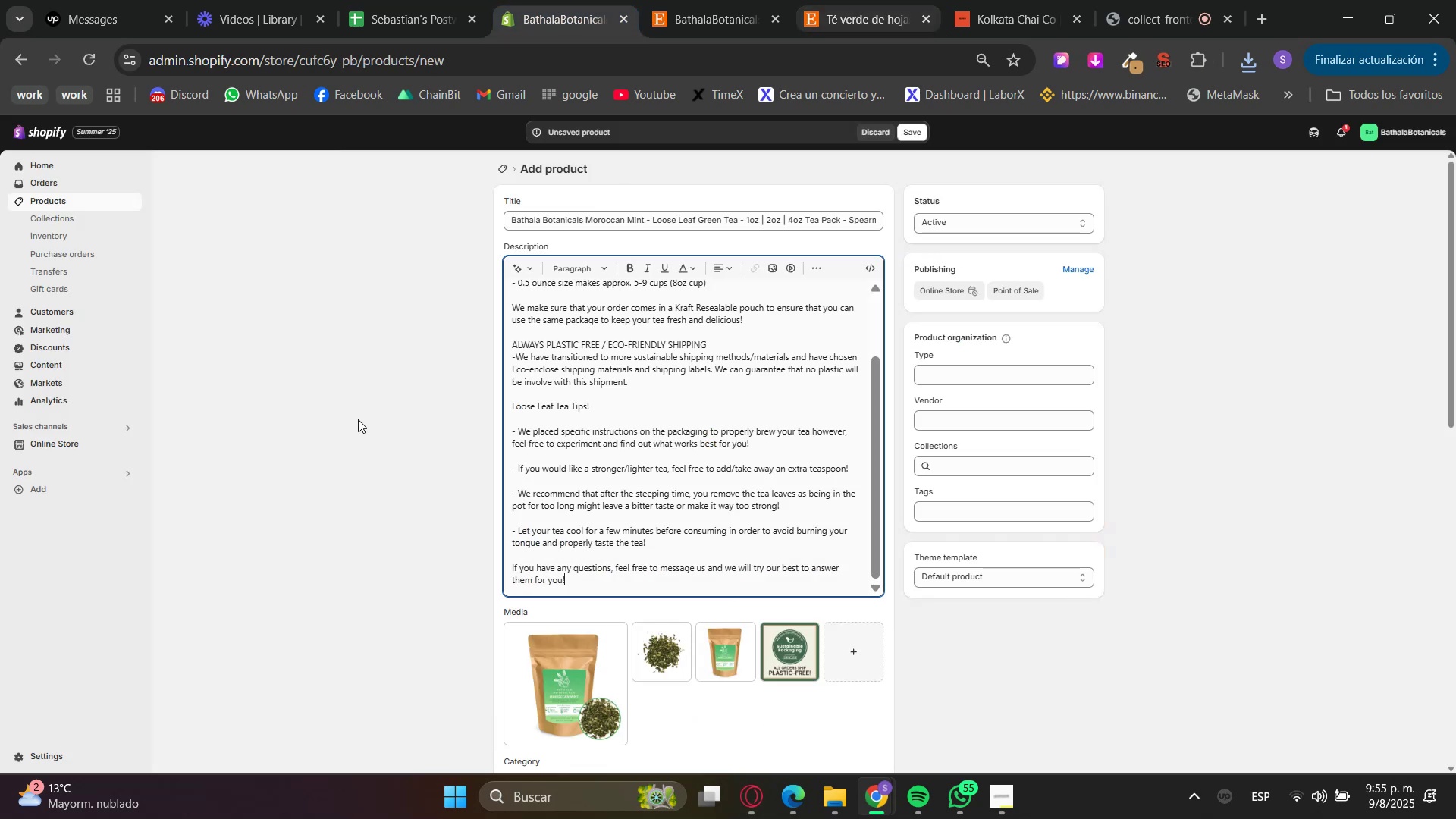 
left_click([356, 421])
 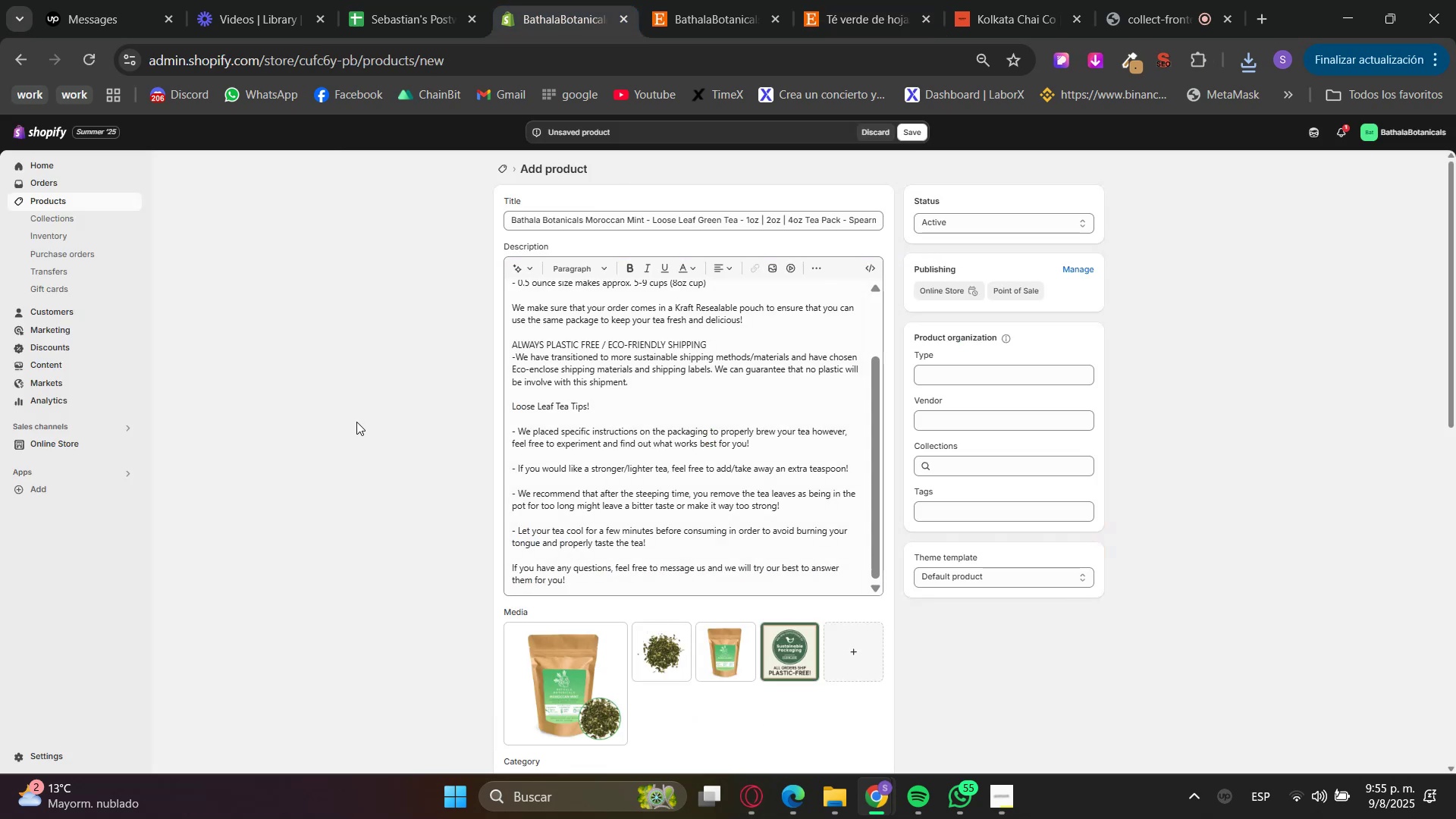 
scroll: coordinate [391, 446], scroll_direction: down, amount: 3.0
 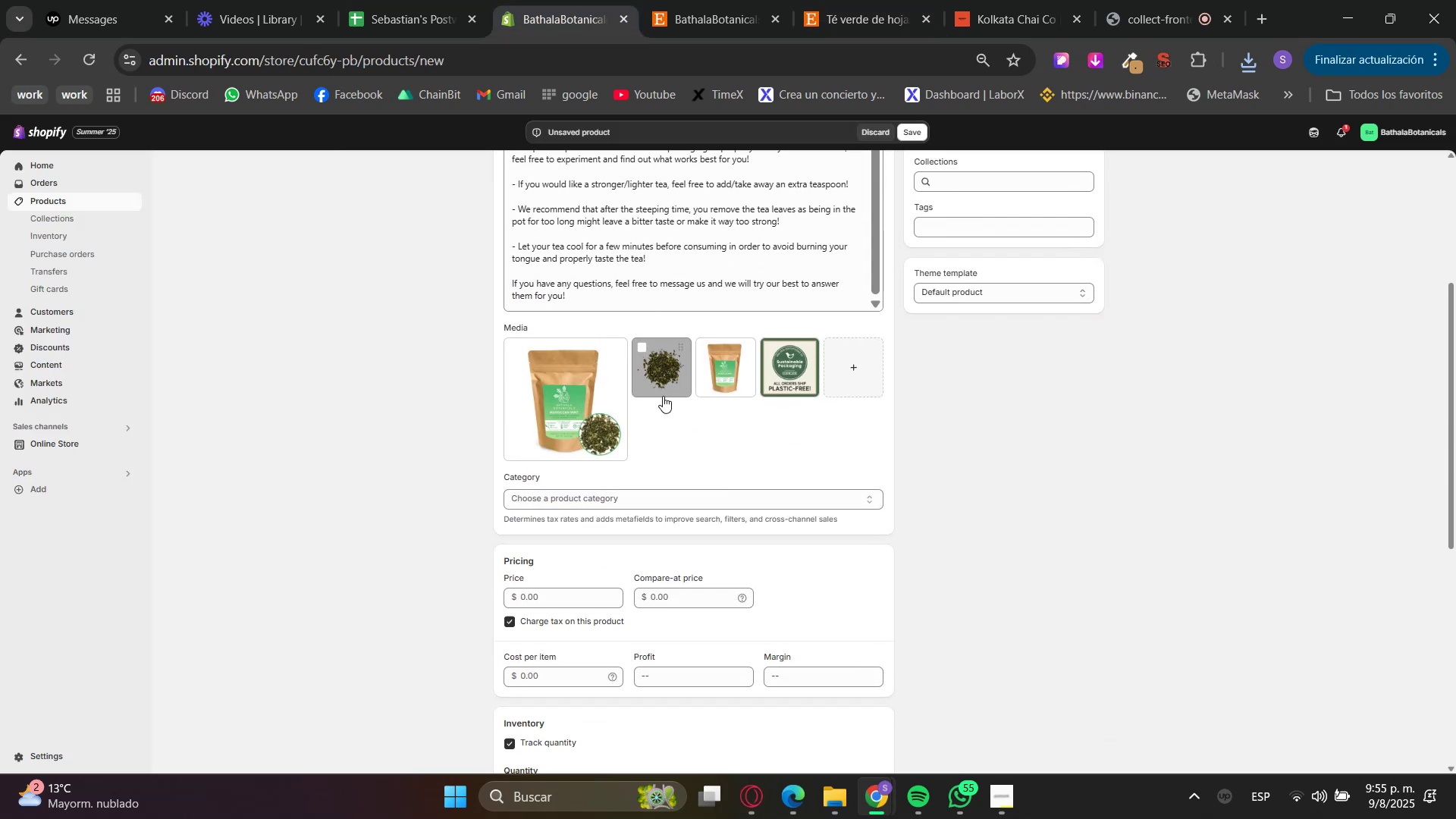 
left_click_drag(start_coordinate=[708, 379], to_coordinate=[664, 376])
 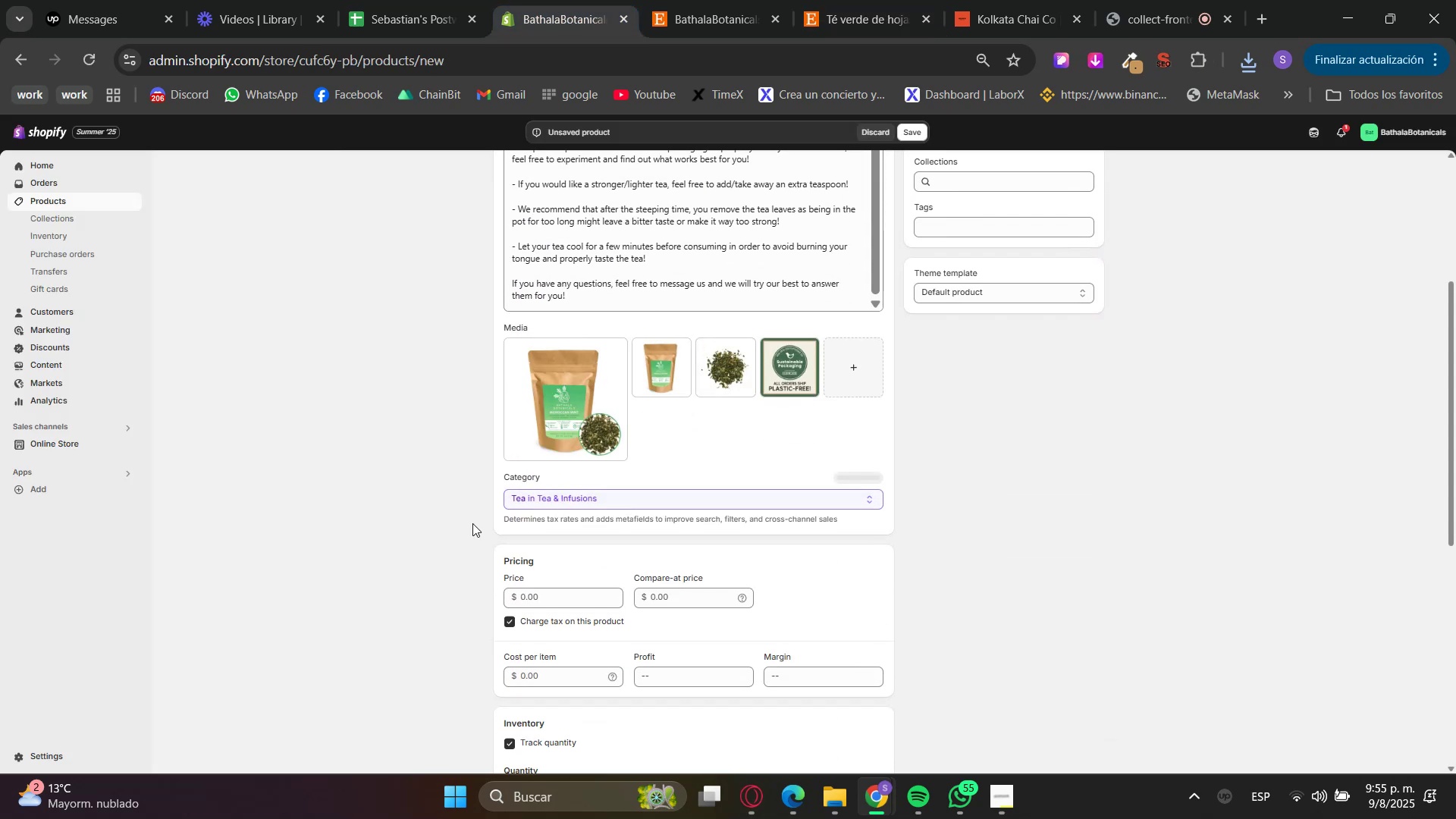 
left_click([536, 603])
 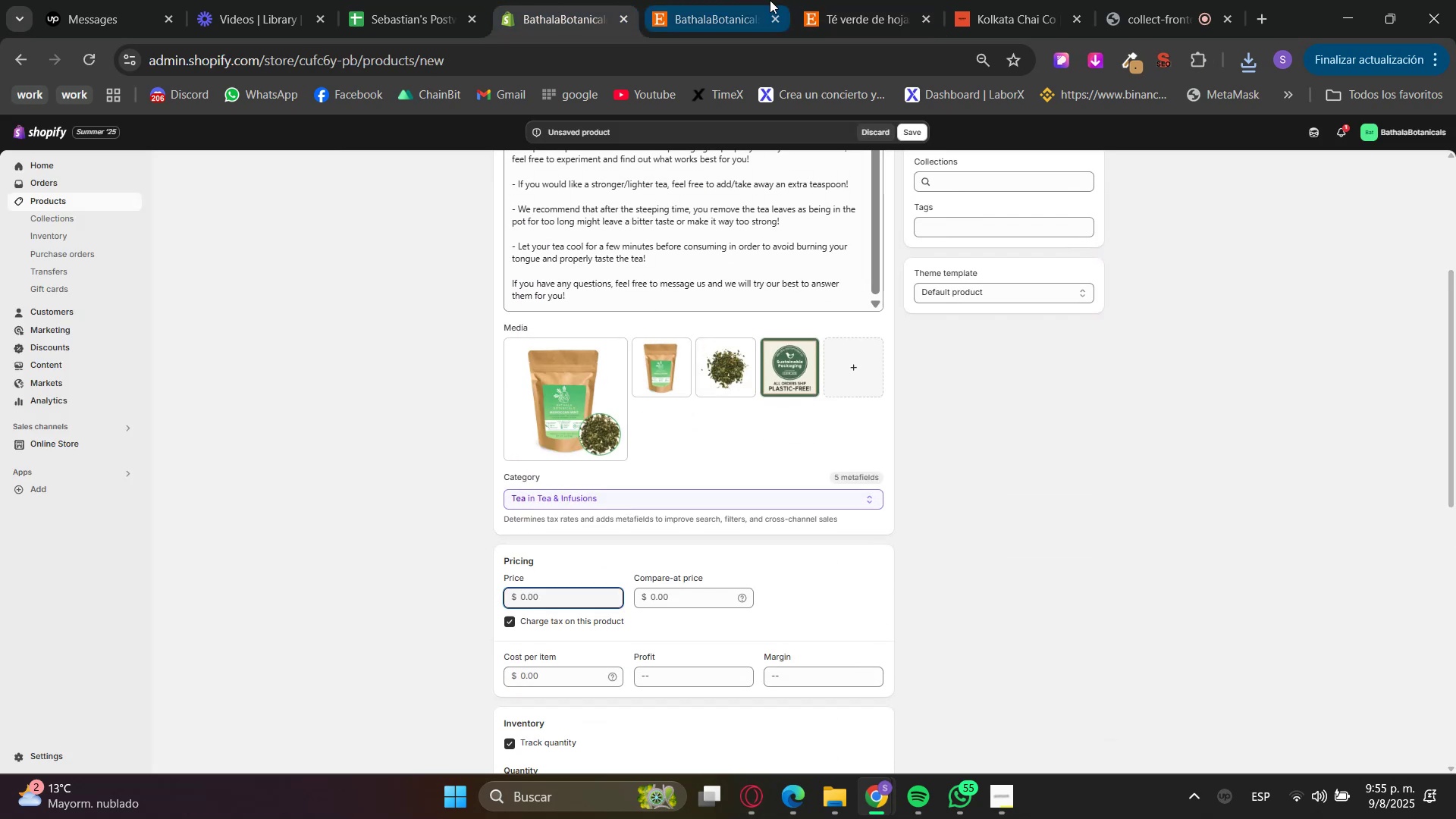 
double_click([818, 0])
 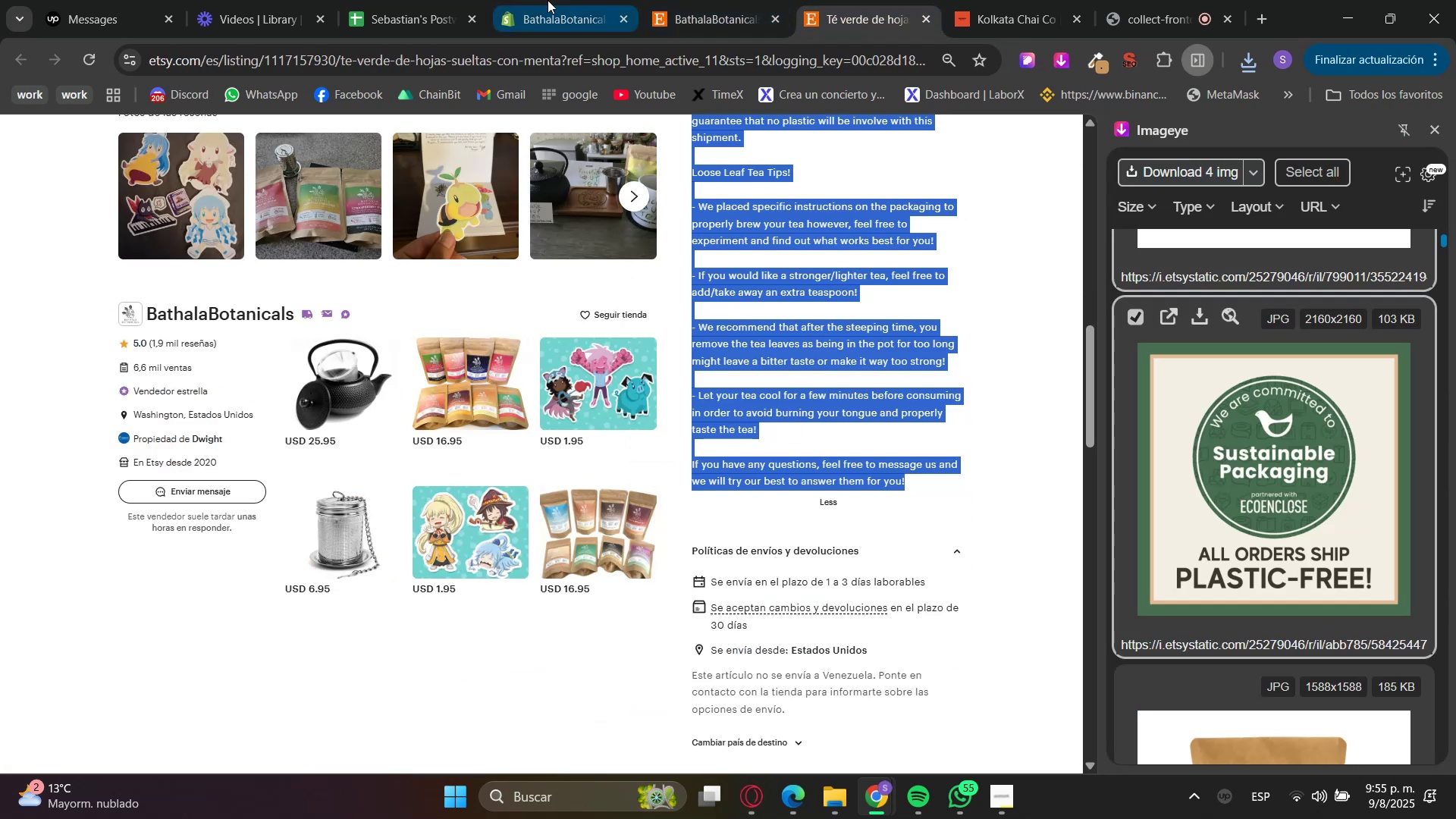 
scroll: coordinate [720, 617], scroll_direction: up, amount: 11.0
 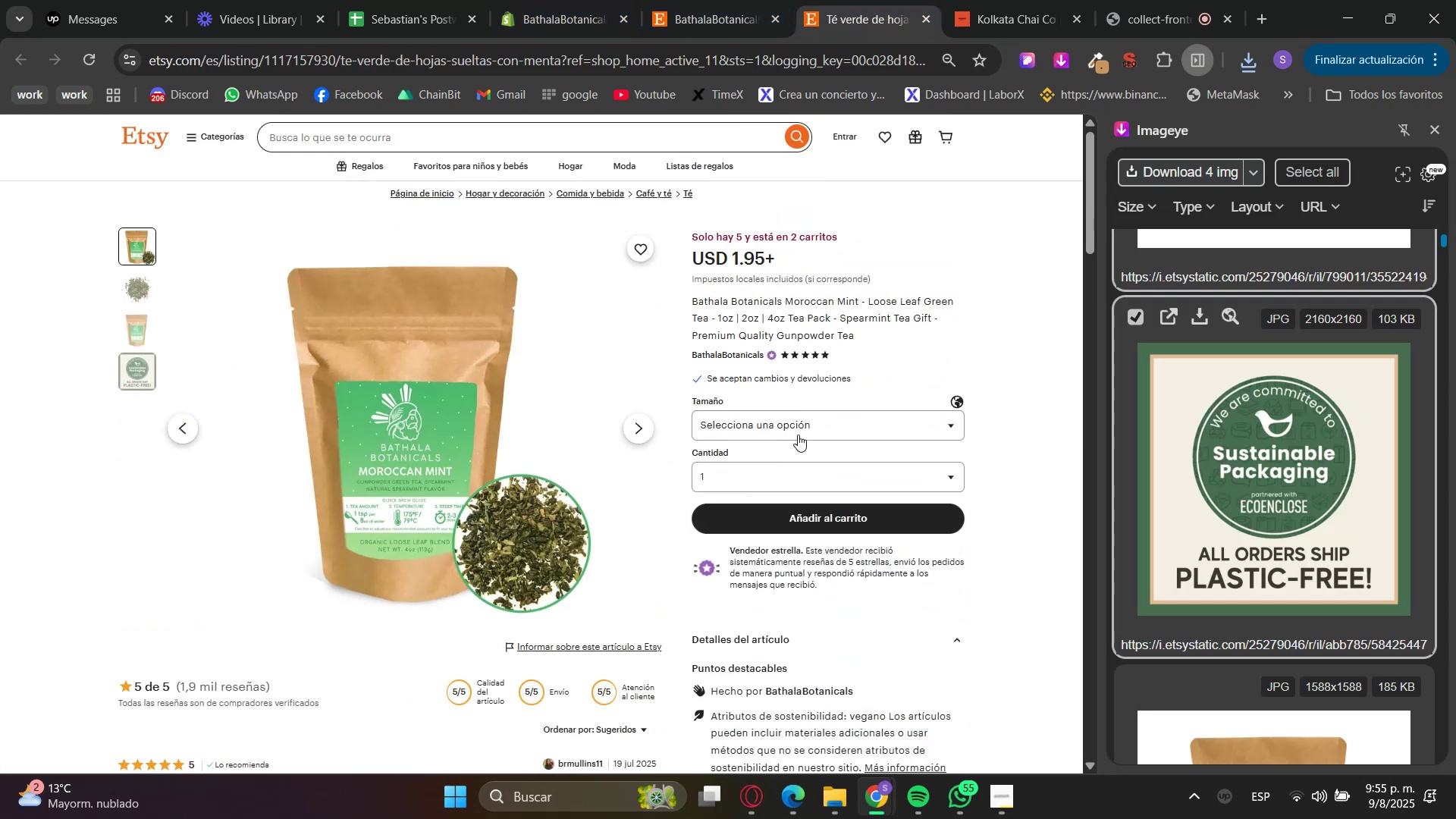 
left_click([753, 439])
 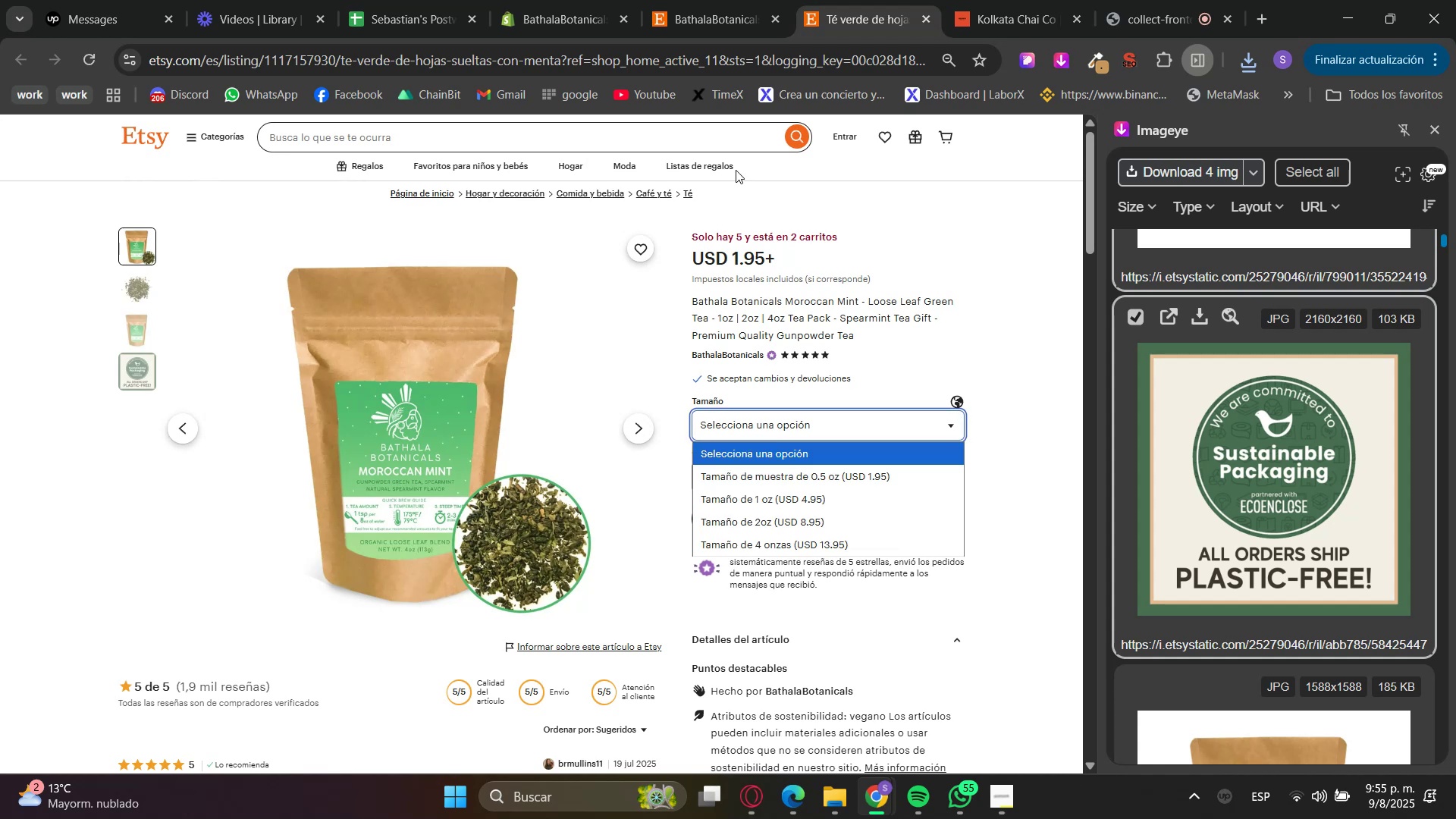 
left_click([557, 0])
 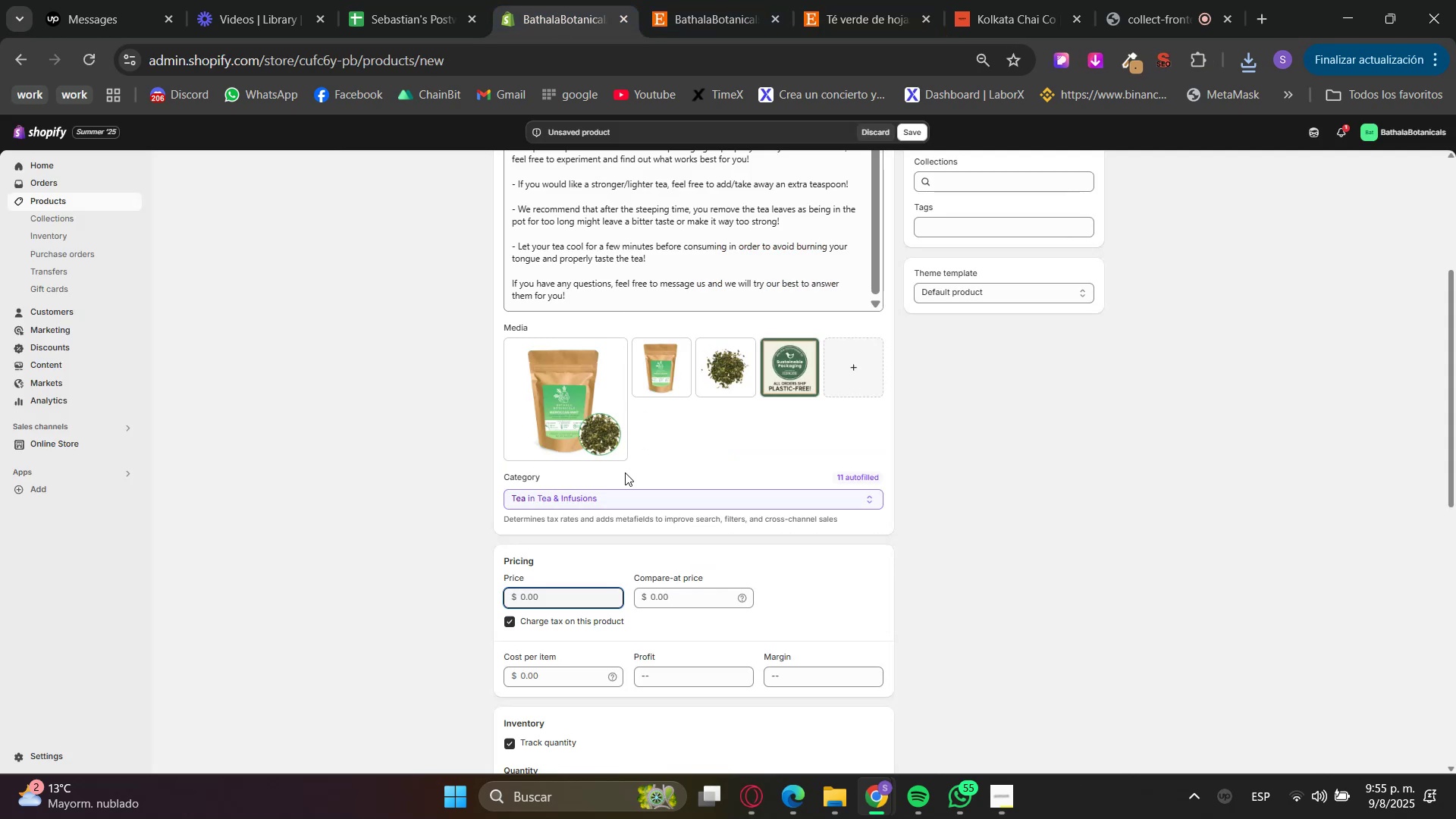 
key(Numpad1)
 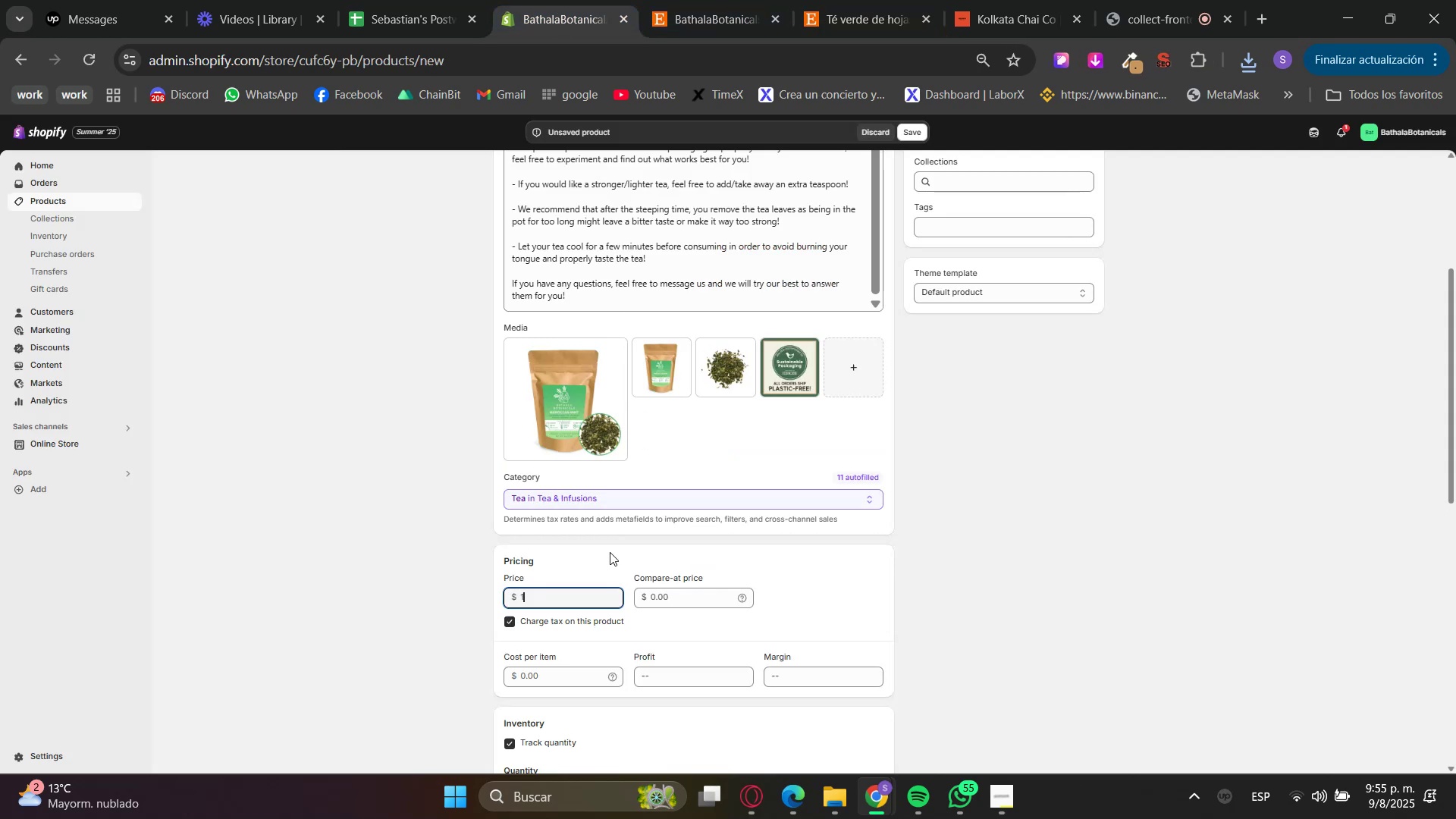 
key(NumpadDecimal)
 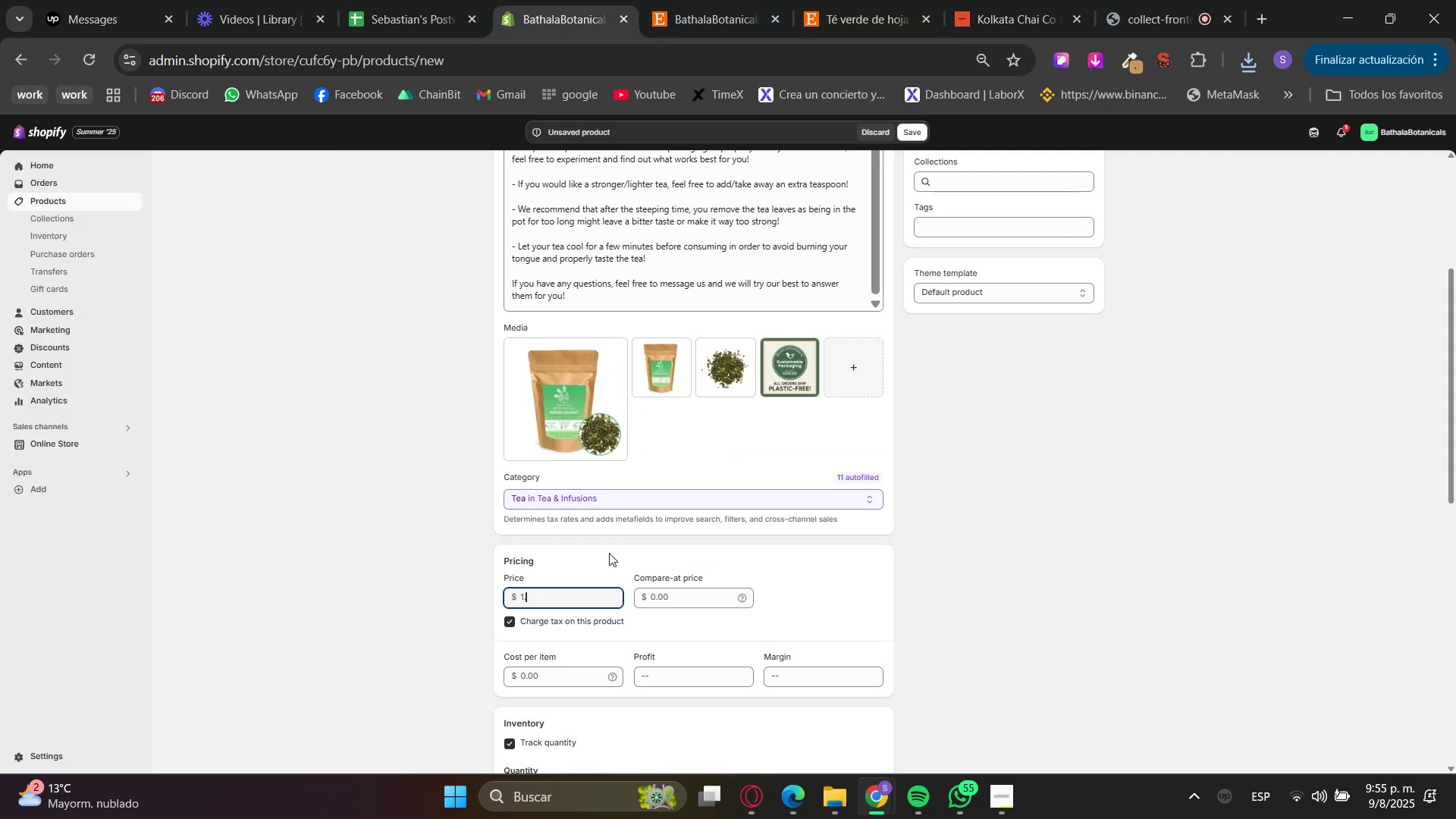 
key(Numpad8)
 